 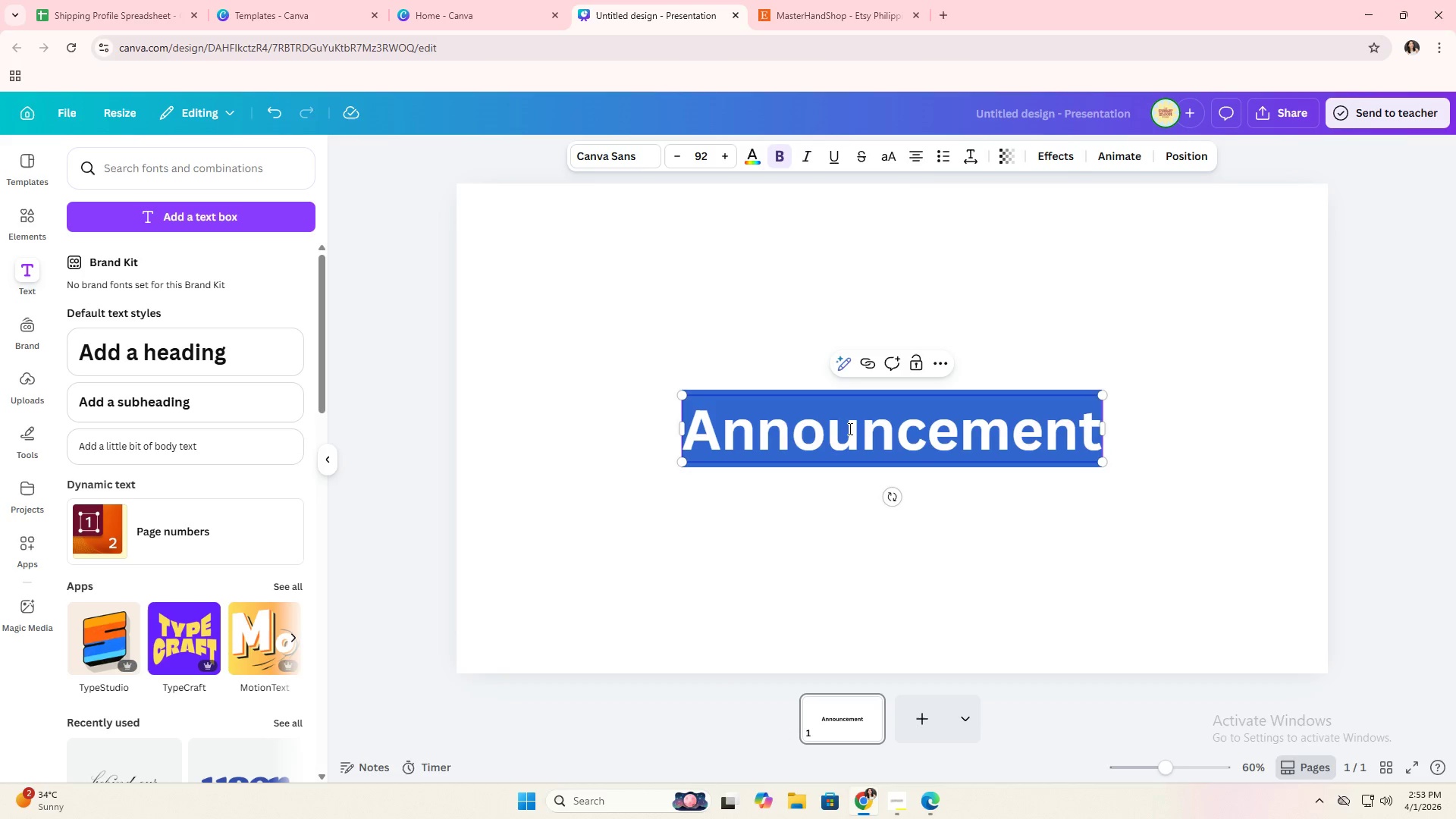 
right_click([849, 428])
 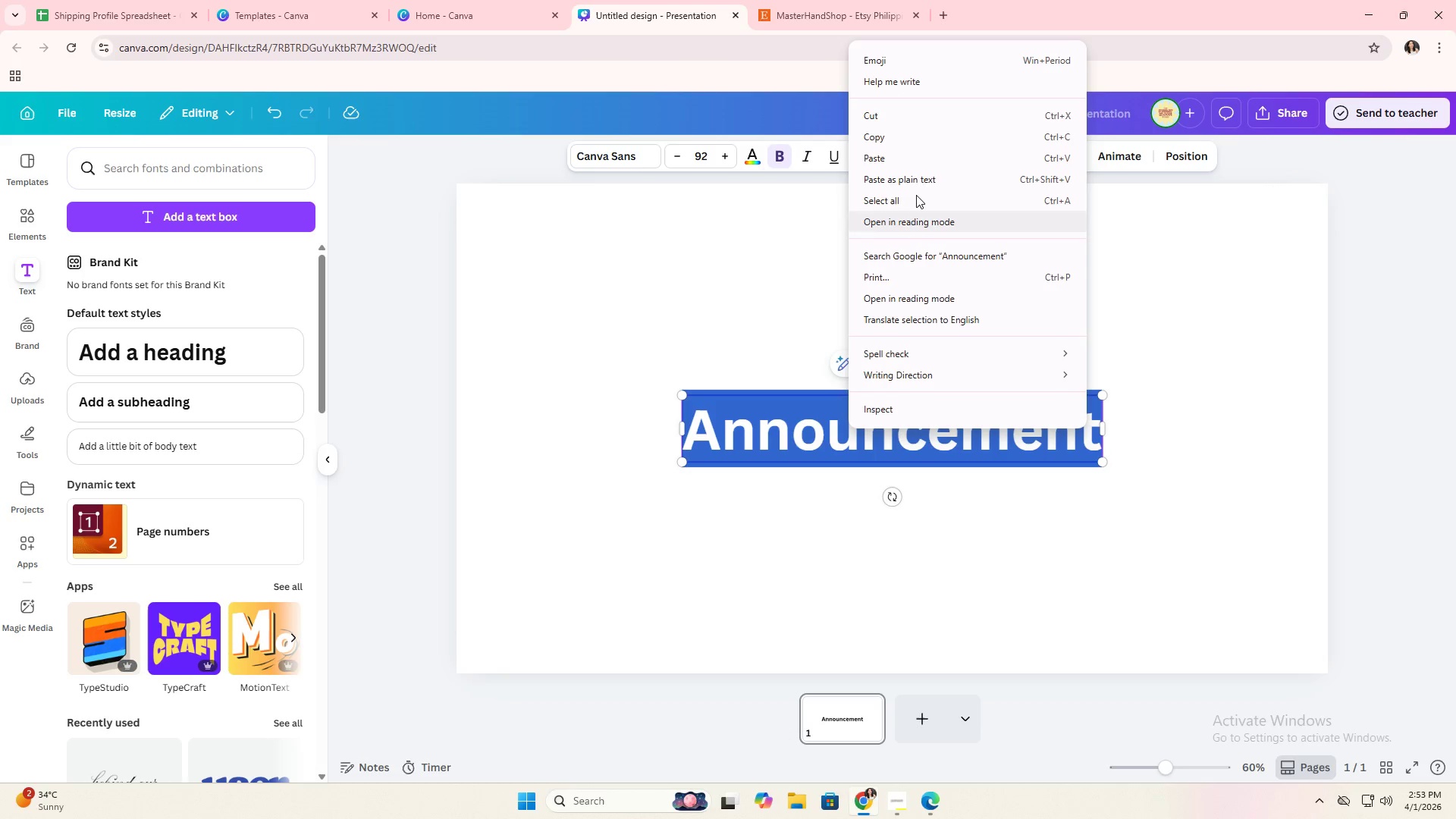 
left_click([913, 163])
 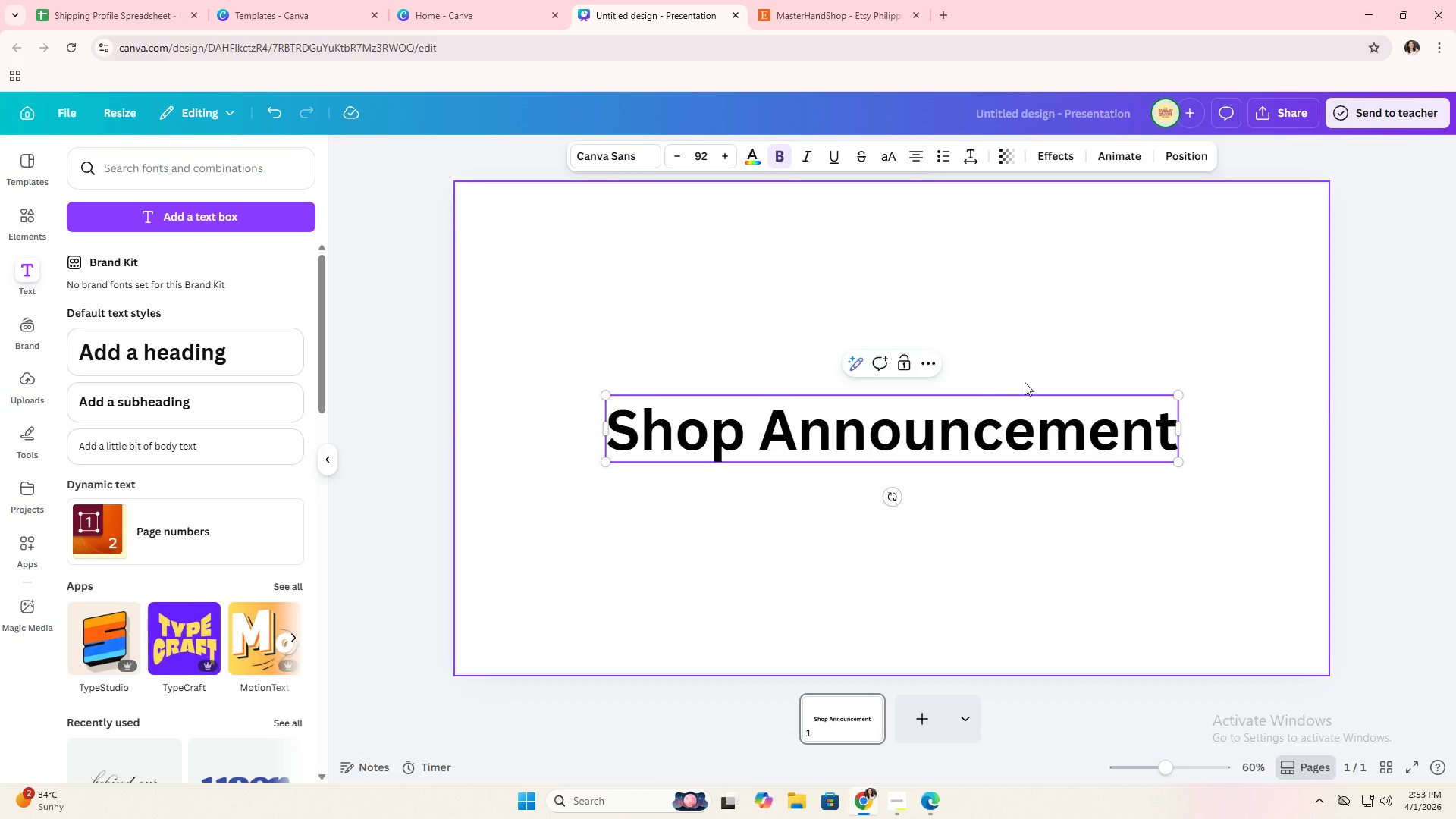 
double_click([1113, 432])
 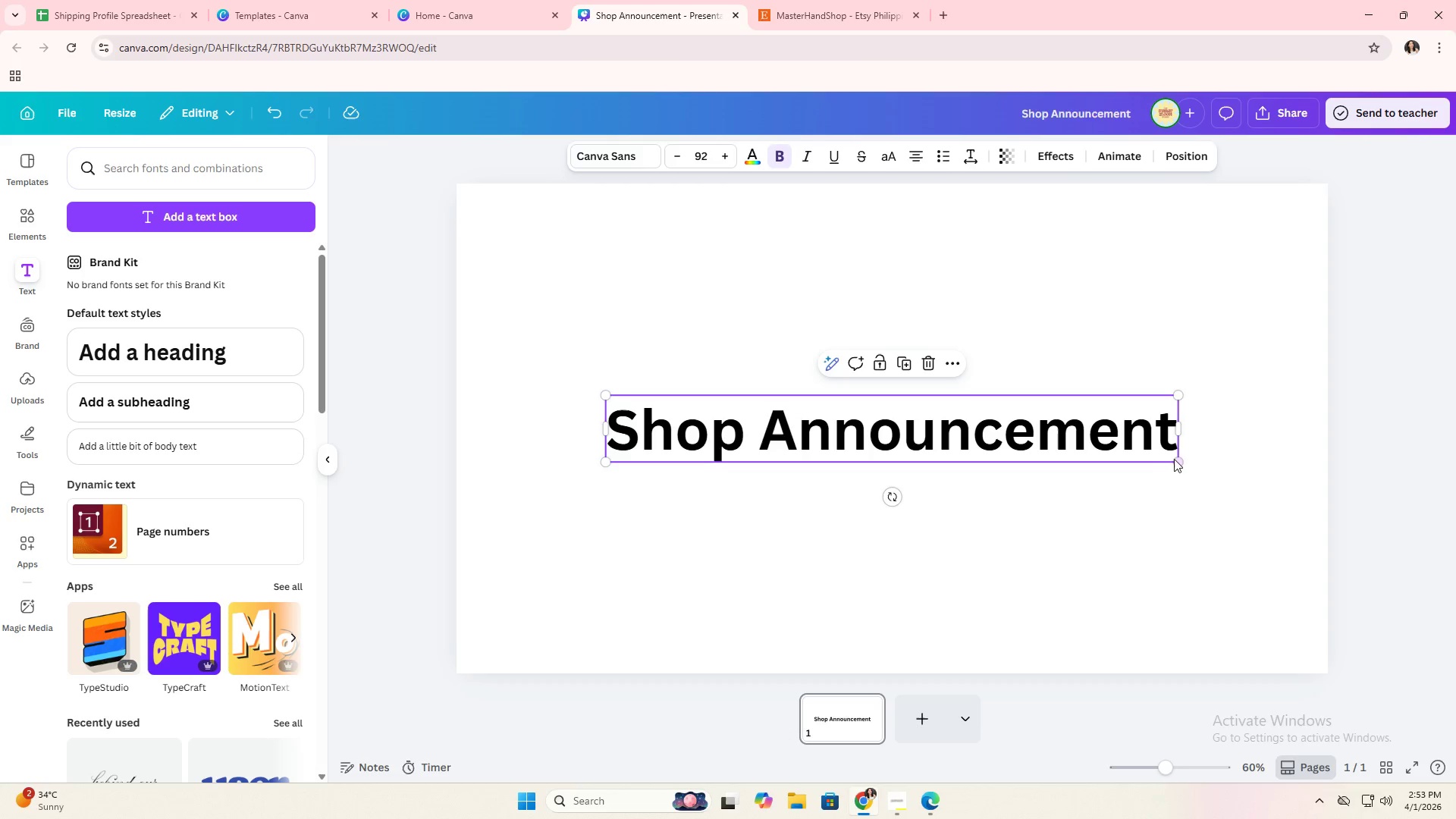 
left_click_drag(start_coordinate=[1177, 463], to_coordinate=[850, 391])
 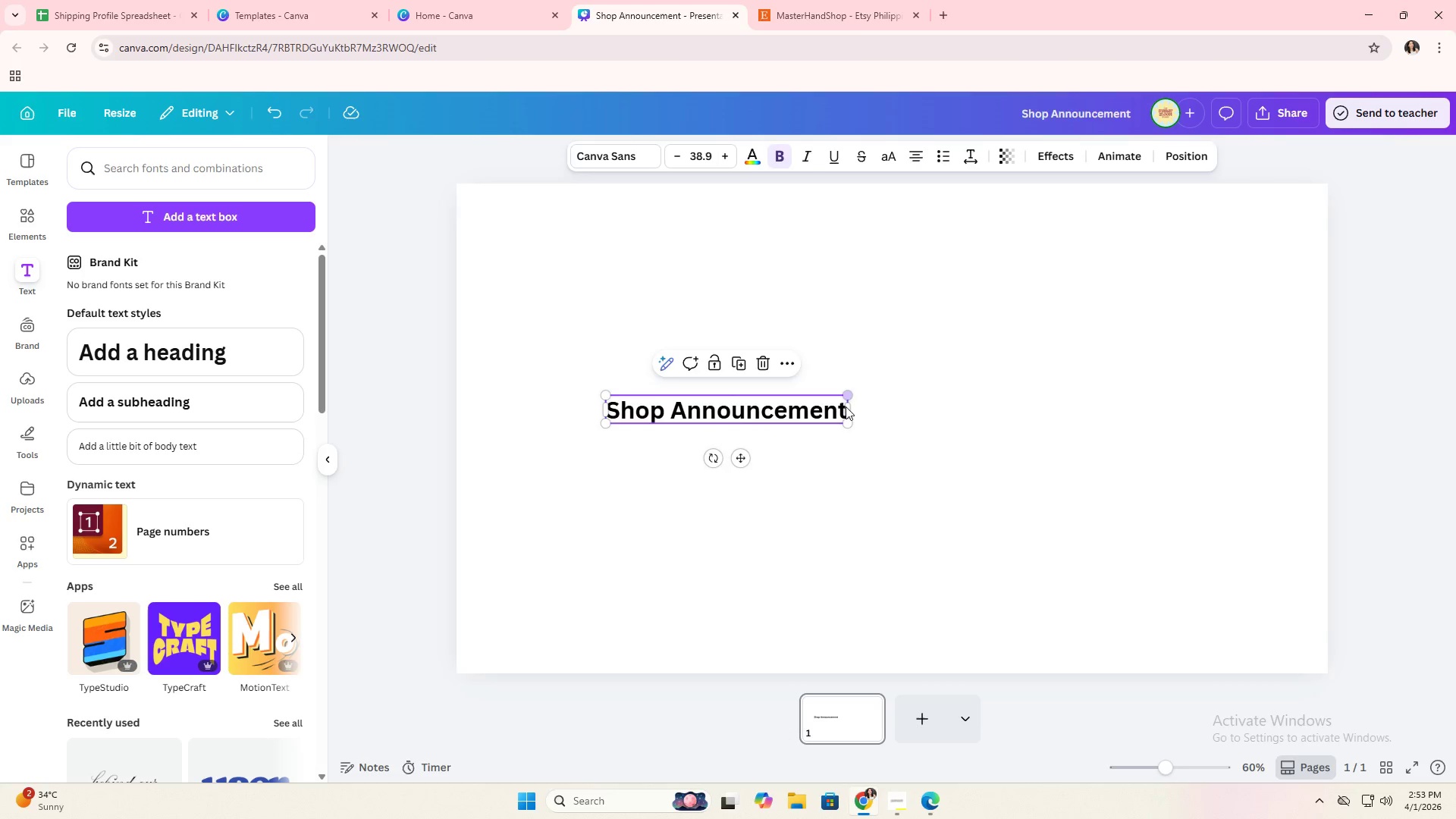 
left_click([912, 397])
 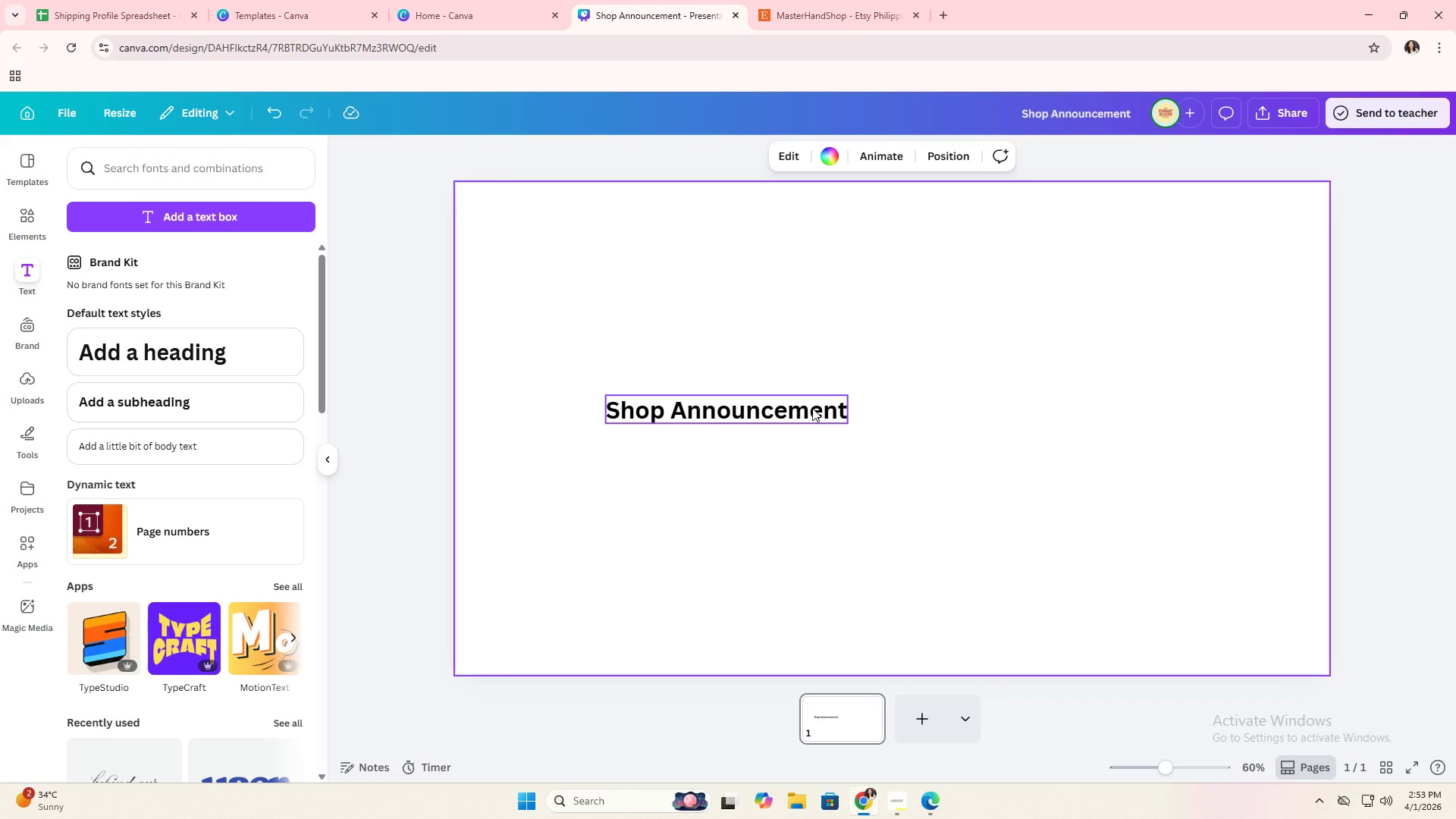 
left_click_drag(start_coordinate=[806, 409], to_coordinate=[706, 243])
 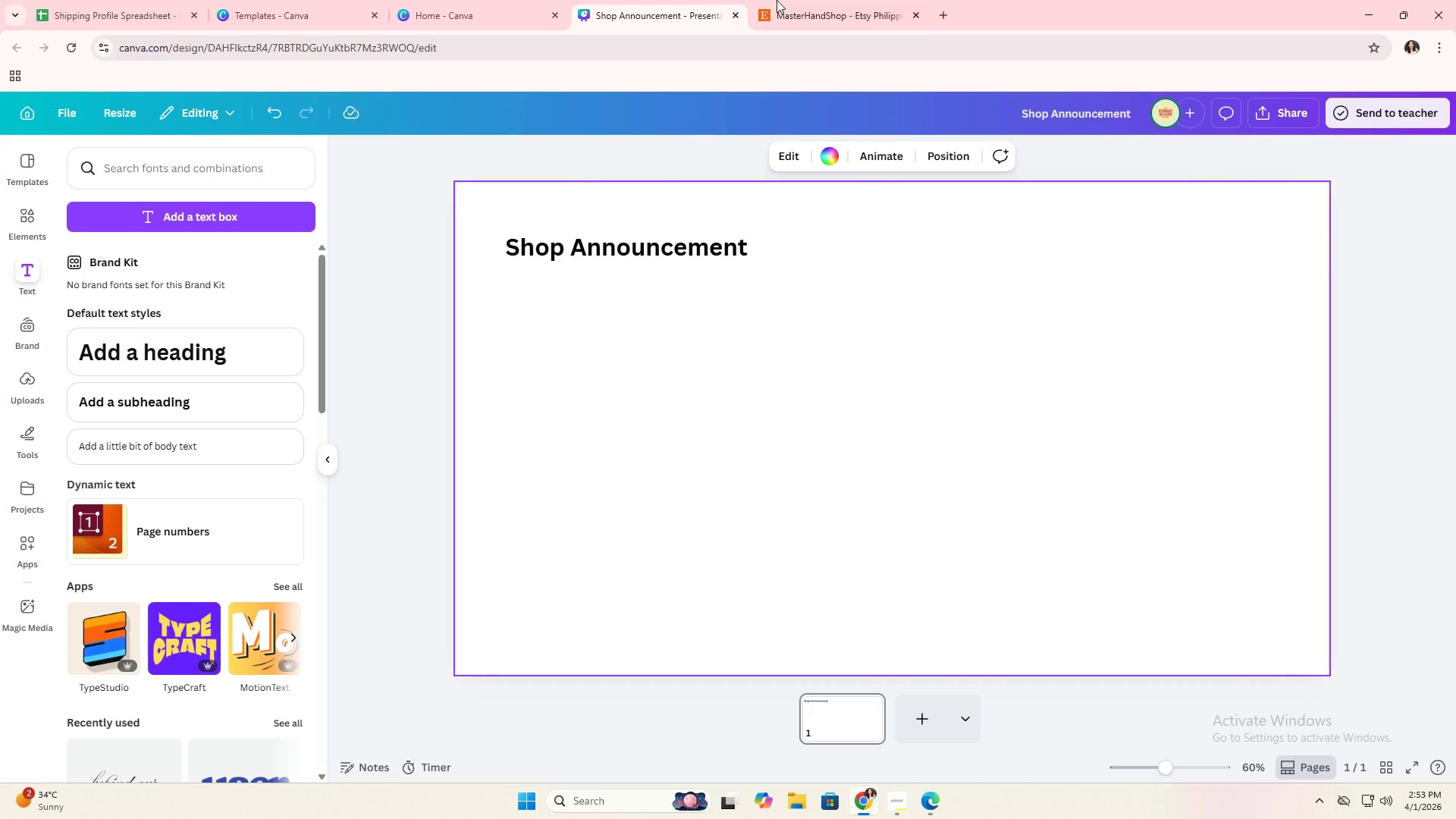 
double_click([777, 0])
 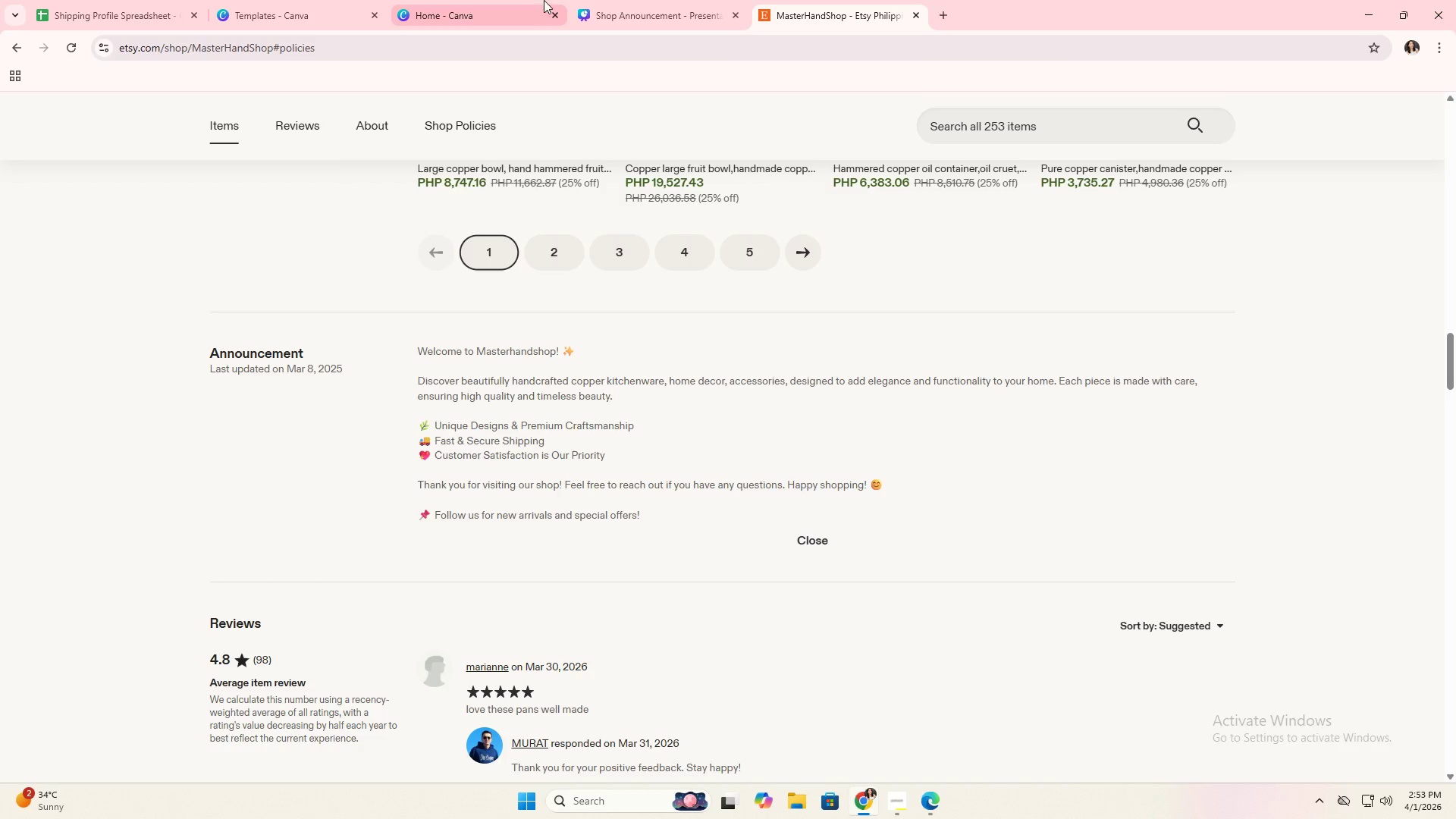 
left_click([625, 0])
 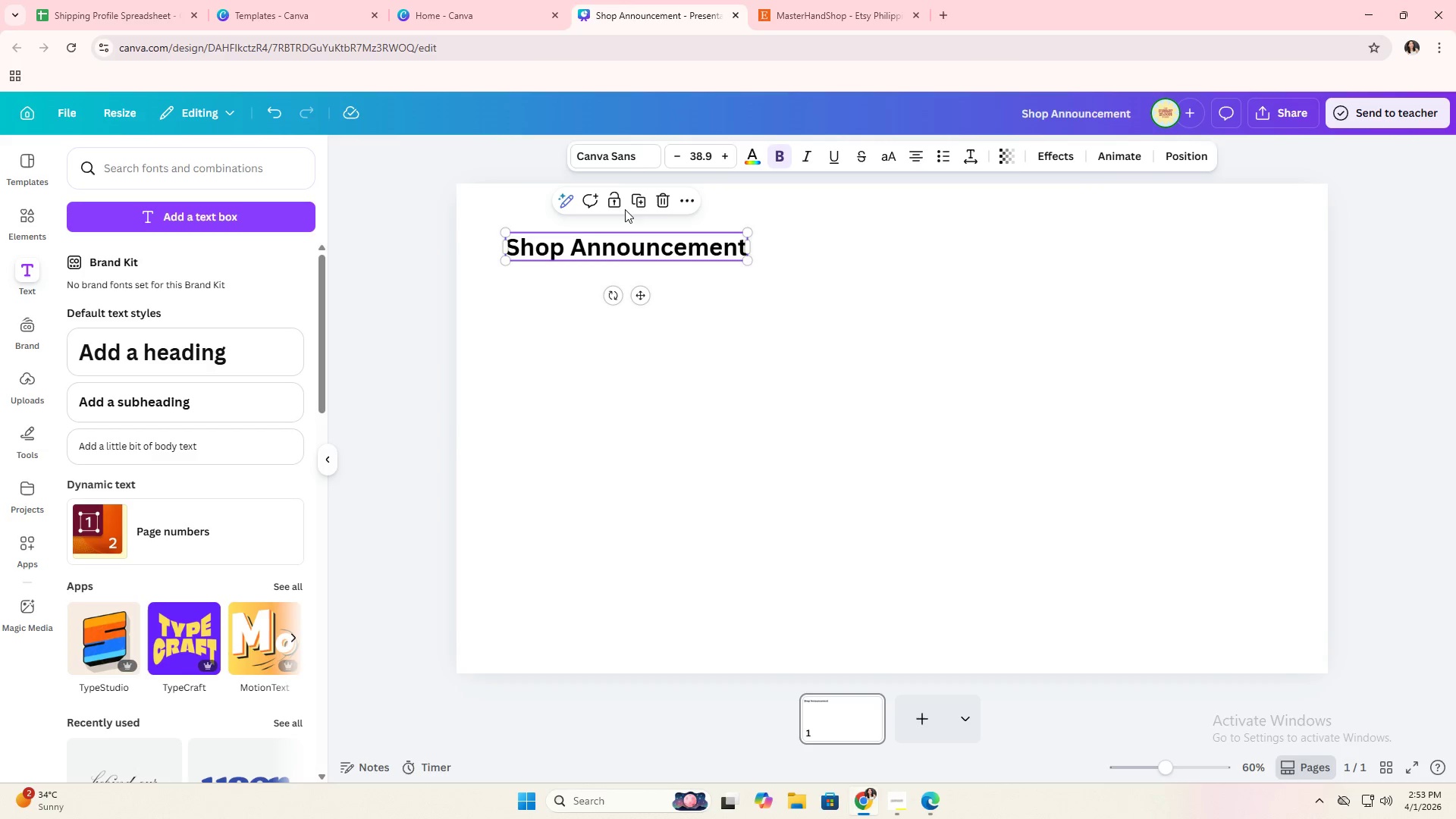 
left_click([637, 200])
 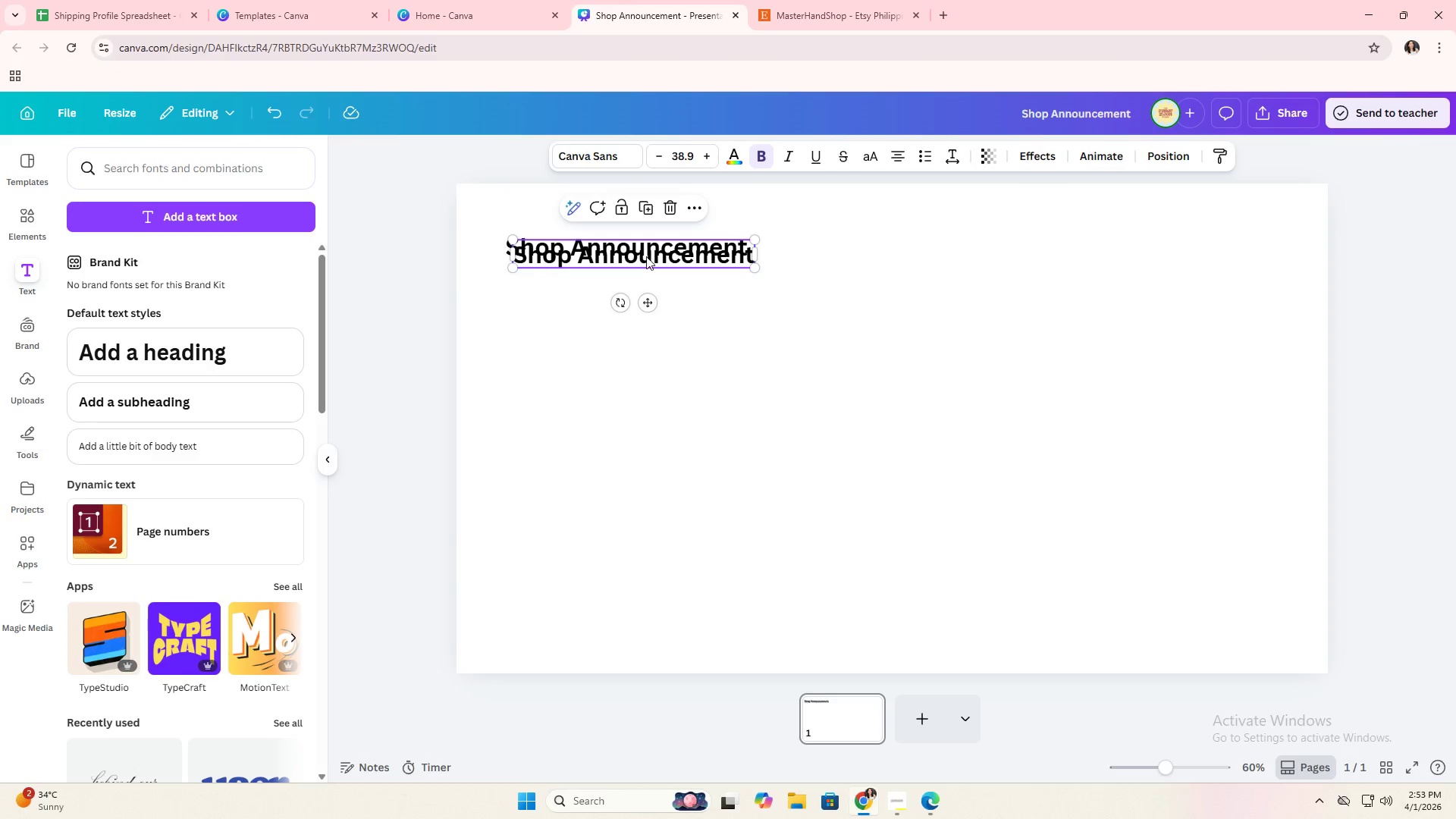 
left_click_drag(start_coordinate=[646, 256], to_coordinate=[642, 277])
 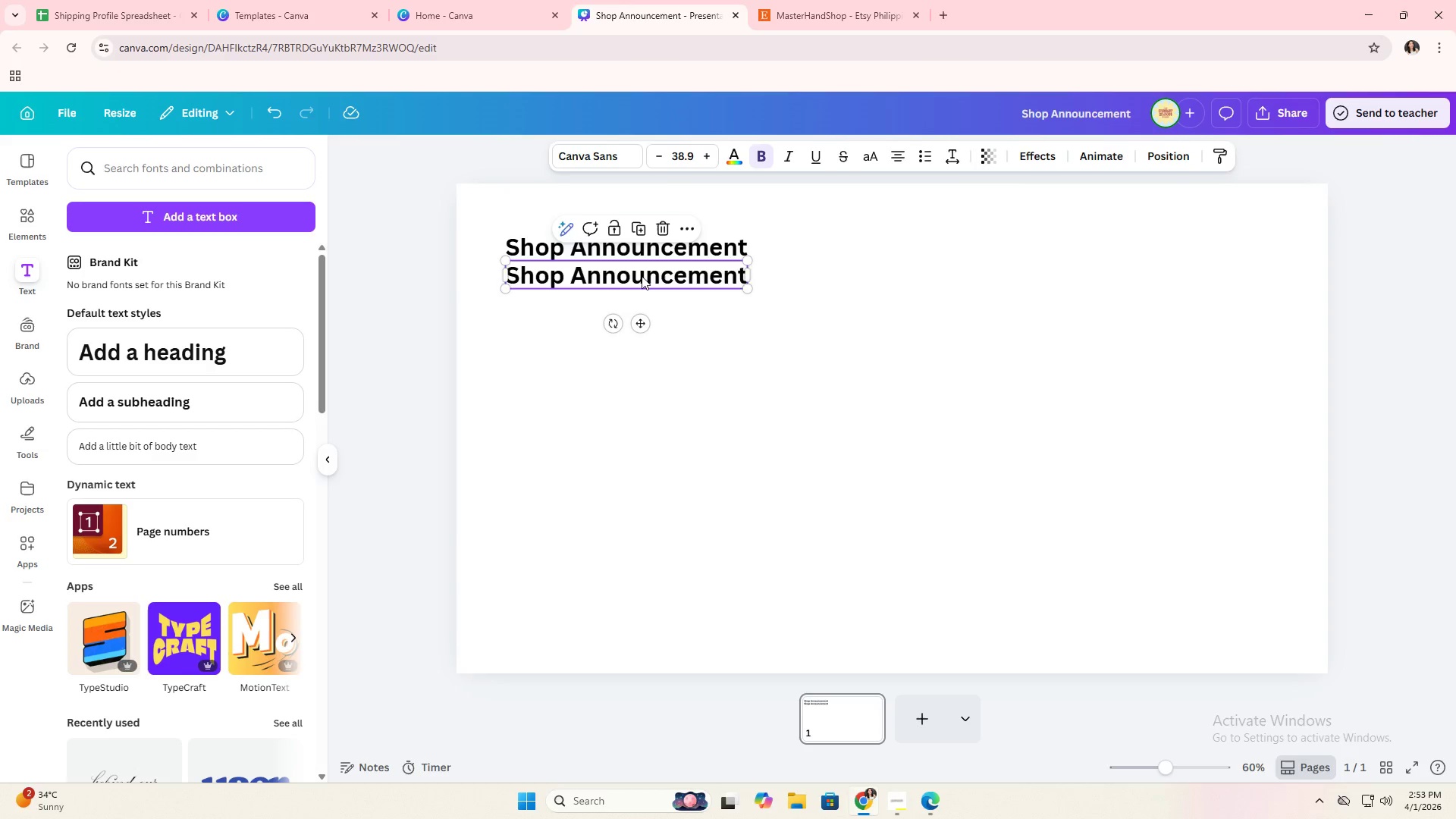 
left_click([642, 276])
 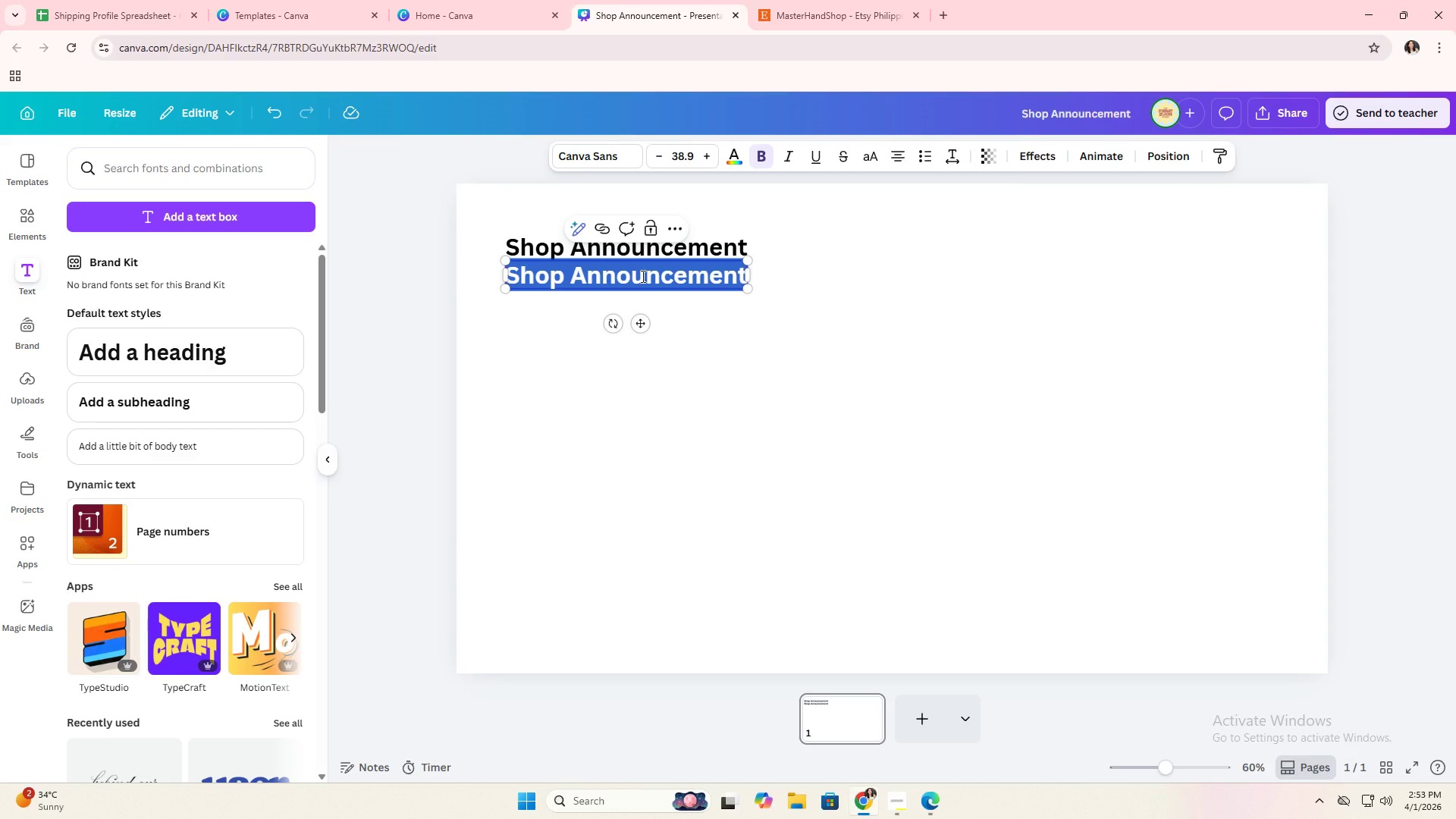 
type(Lart)
key(Backspace)
key(Backspace)
key(Backspace)
key(Backspace)
key(Backspace)
 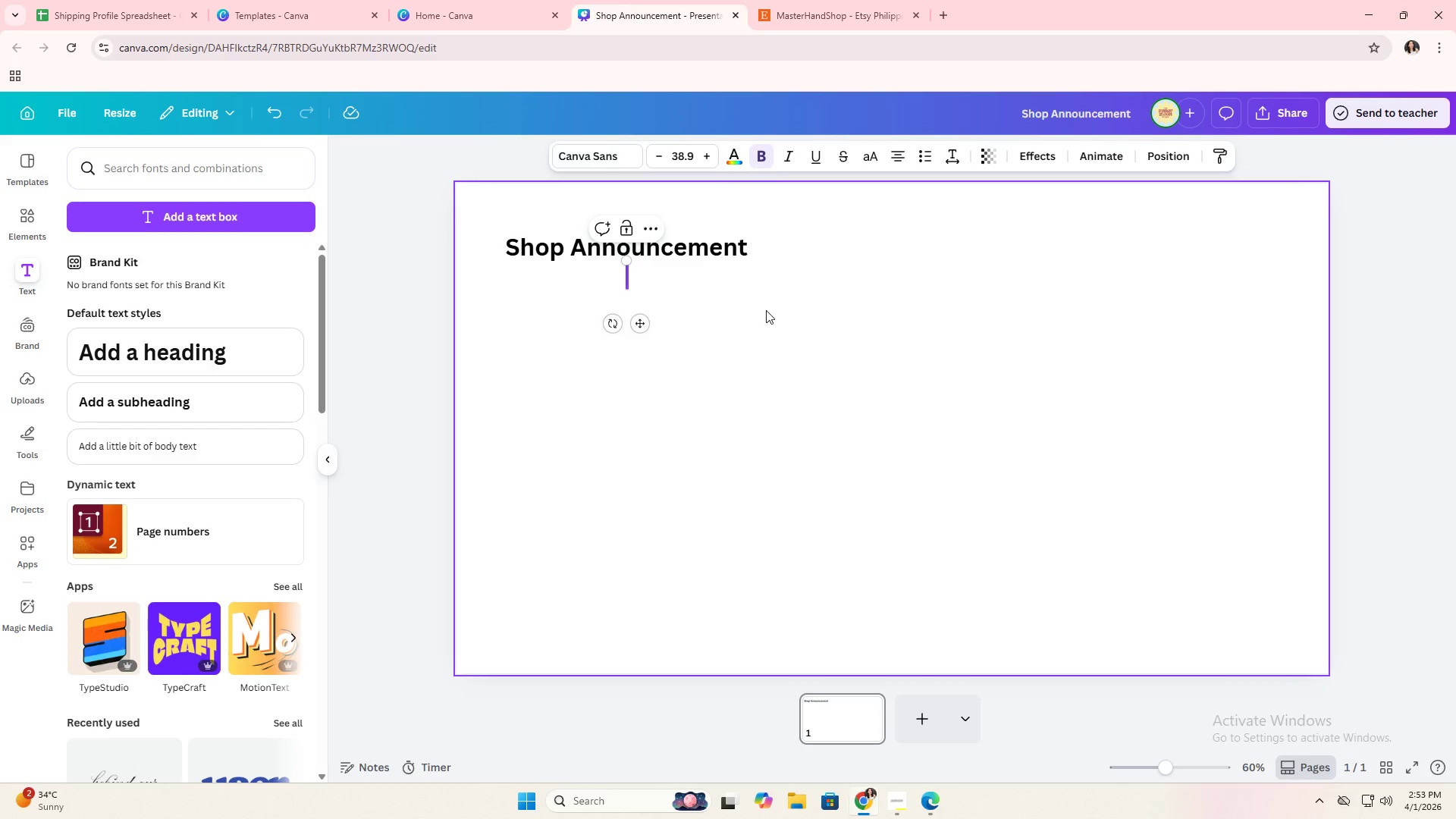 
double_click([831, 209])
 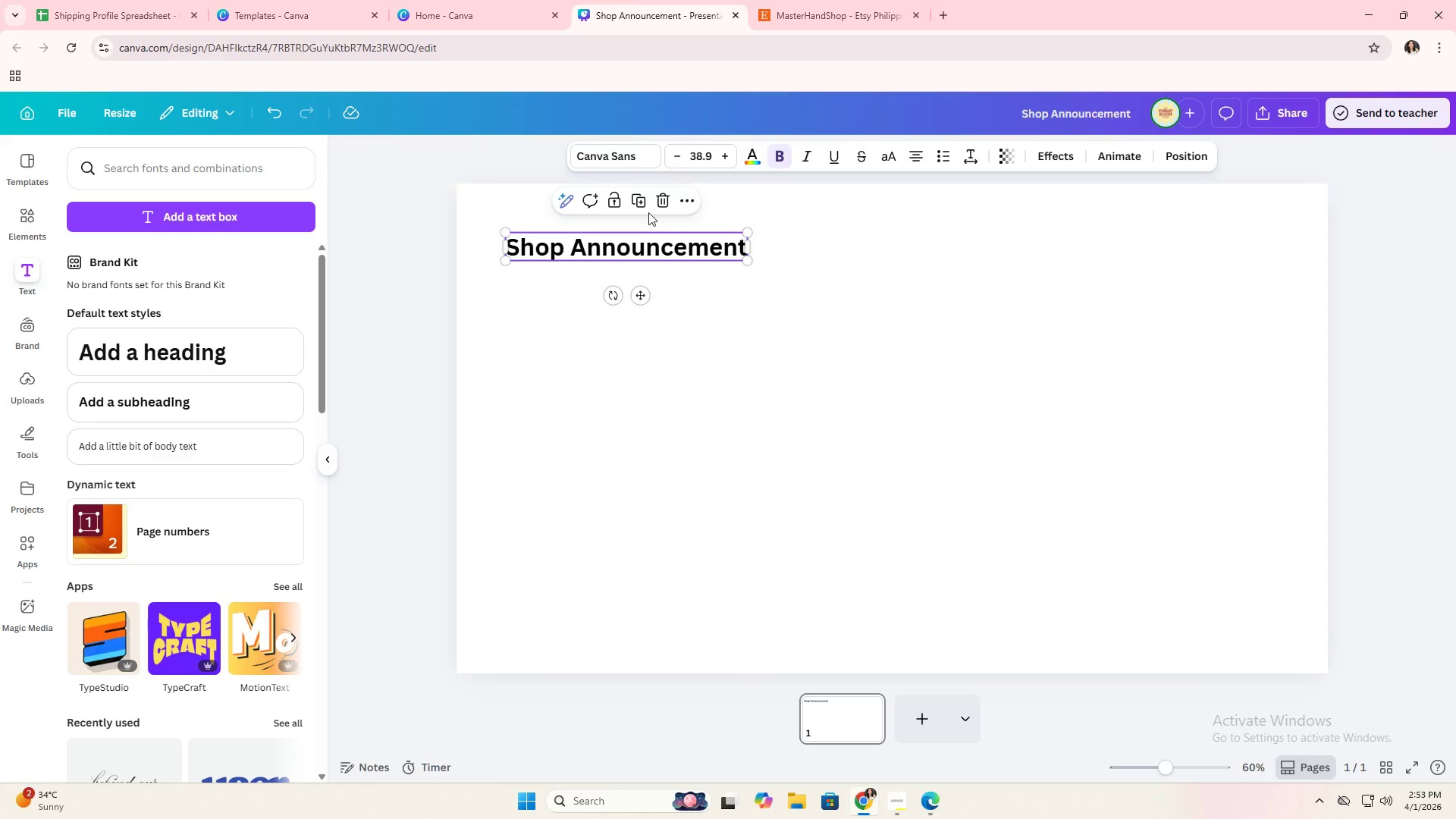 
left_click([637, 199])
 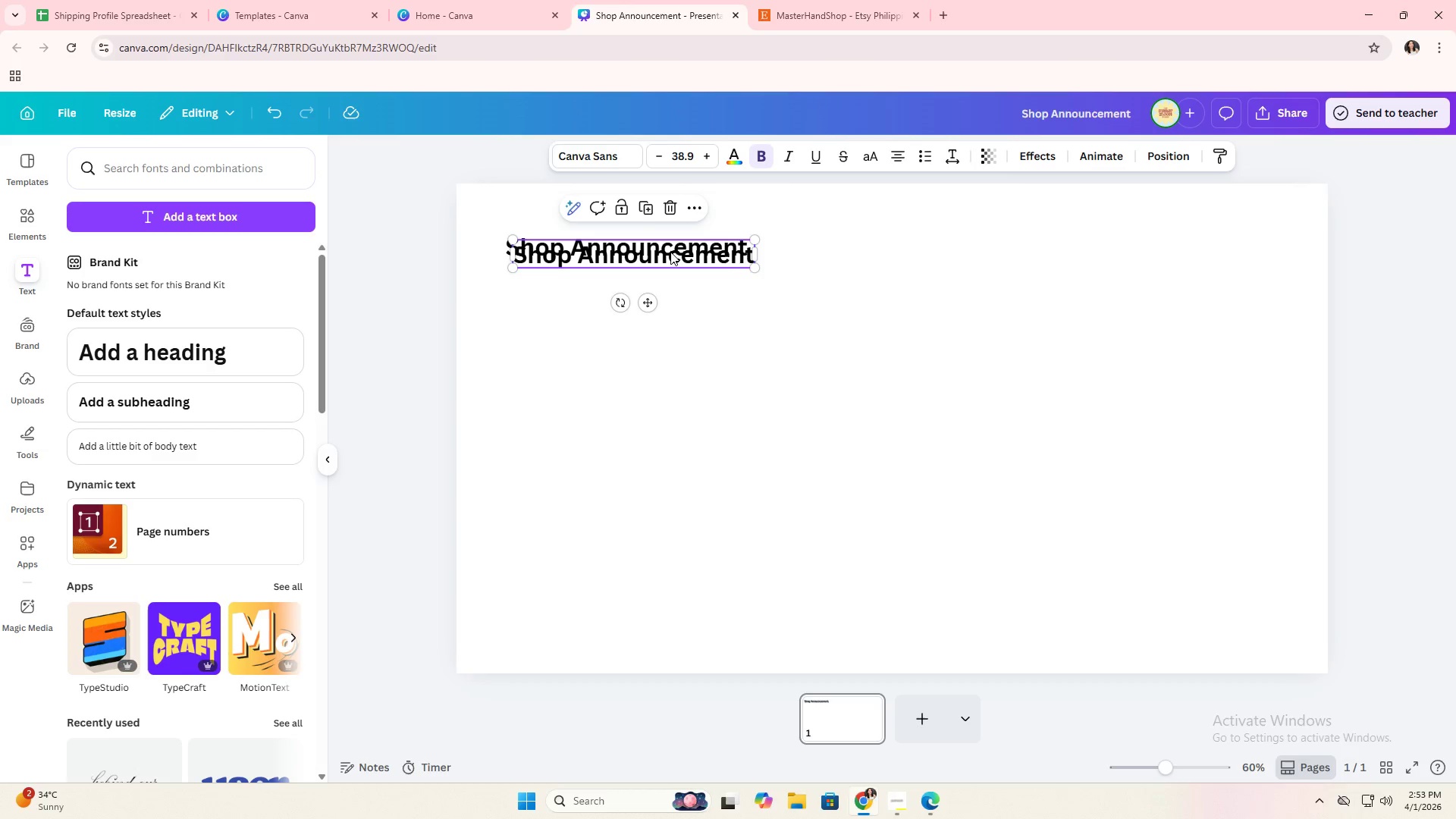 
left_click_drag(start_coordinate=[672, 253], to_coordinate=[976, 244])
 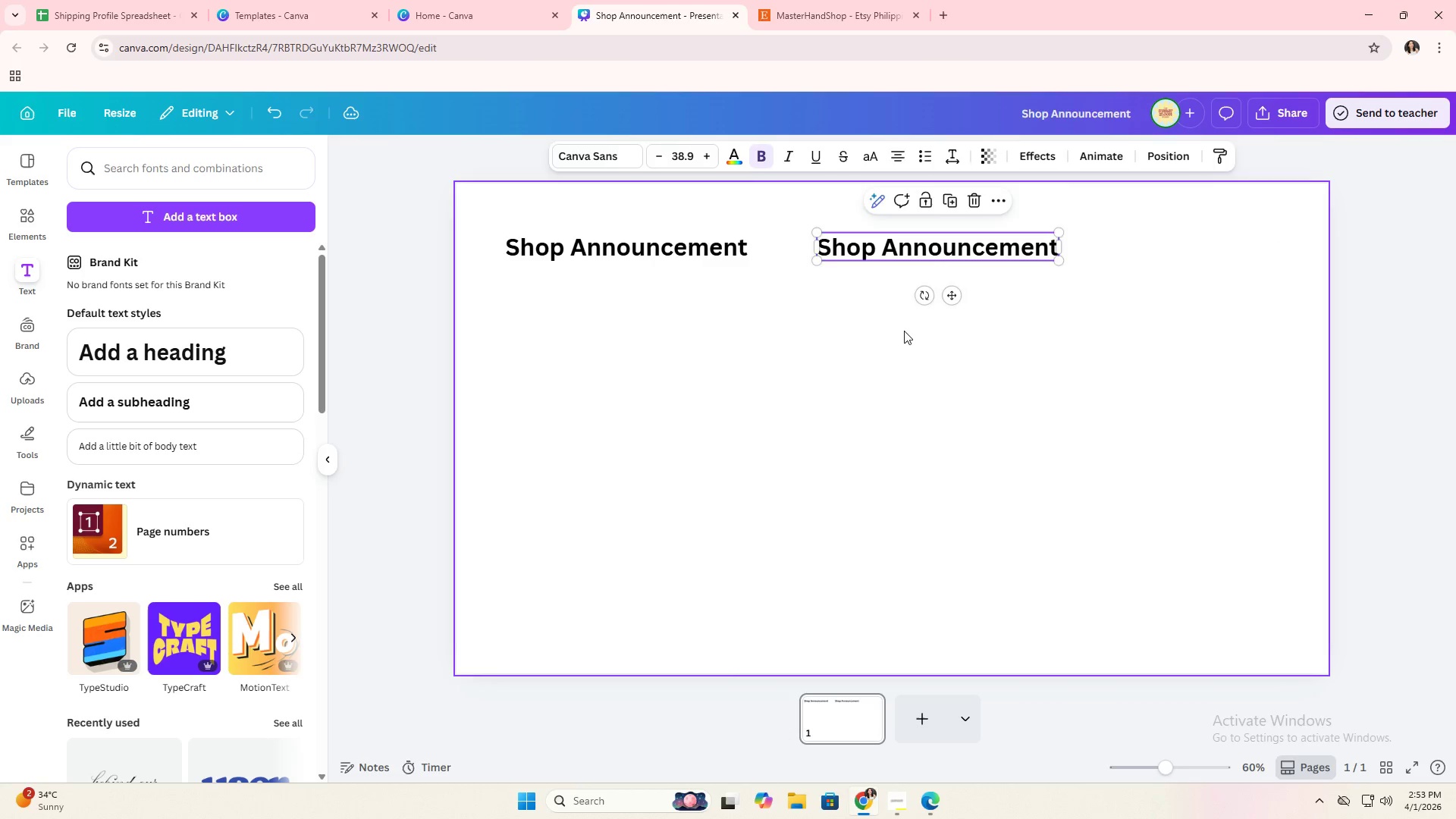 
left_click([904, 331])
 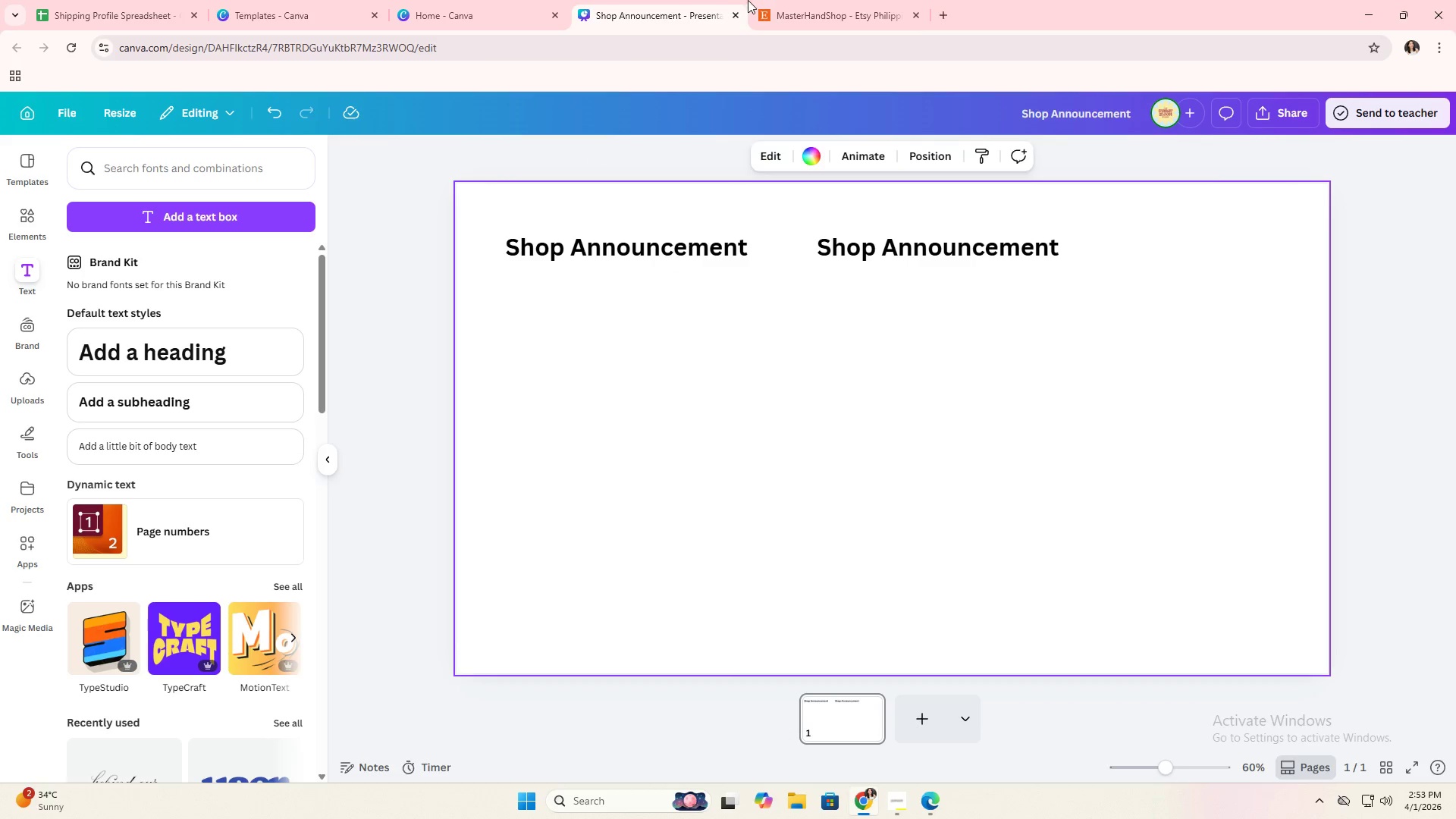 
left_click([786, 0])
 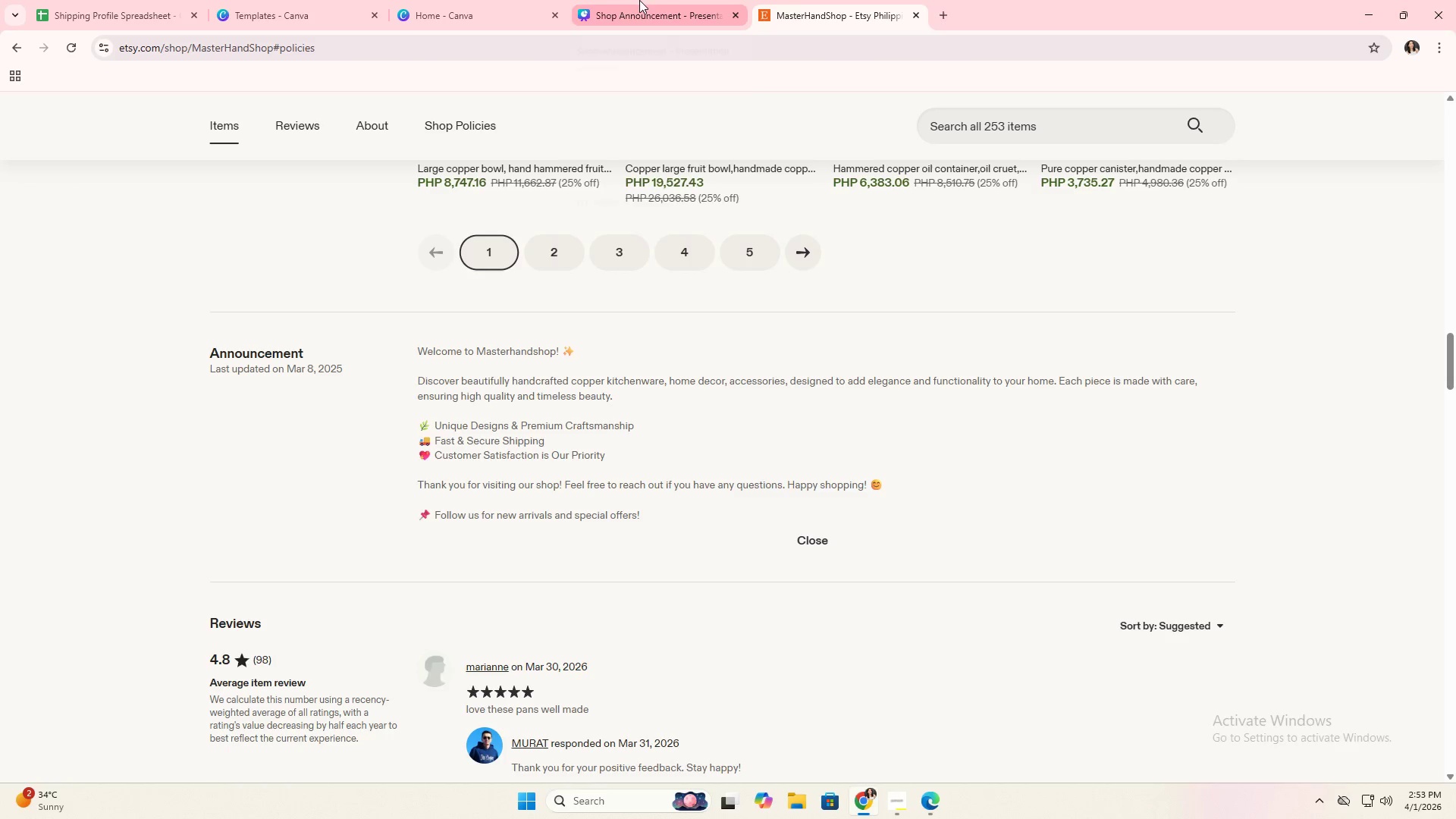 
left_click([651, 1])
 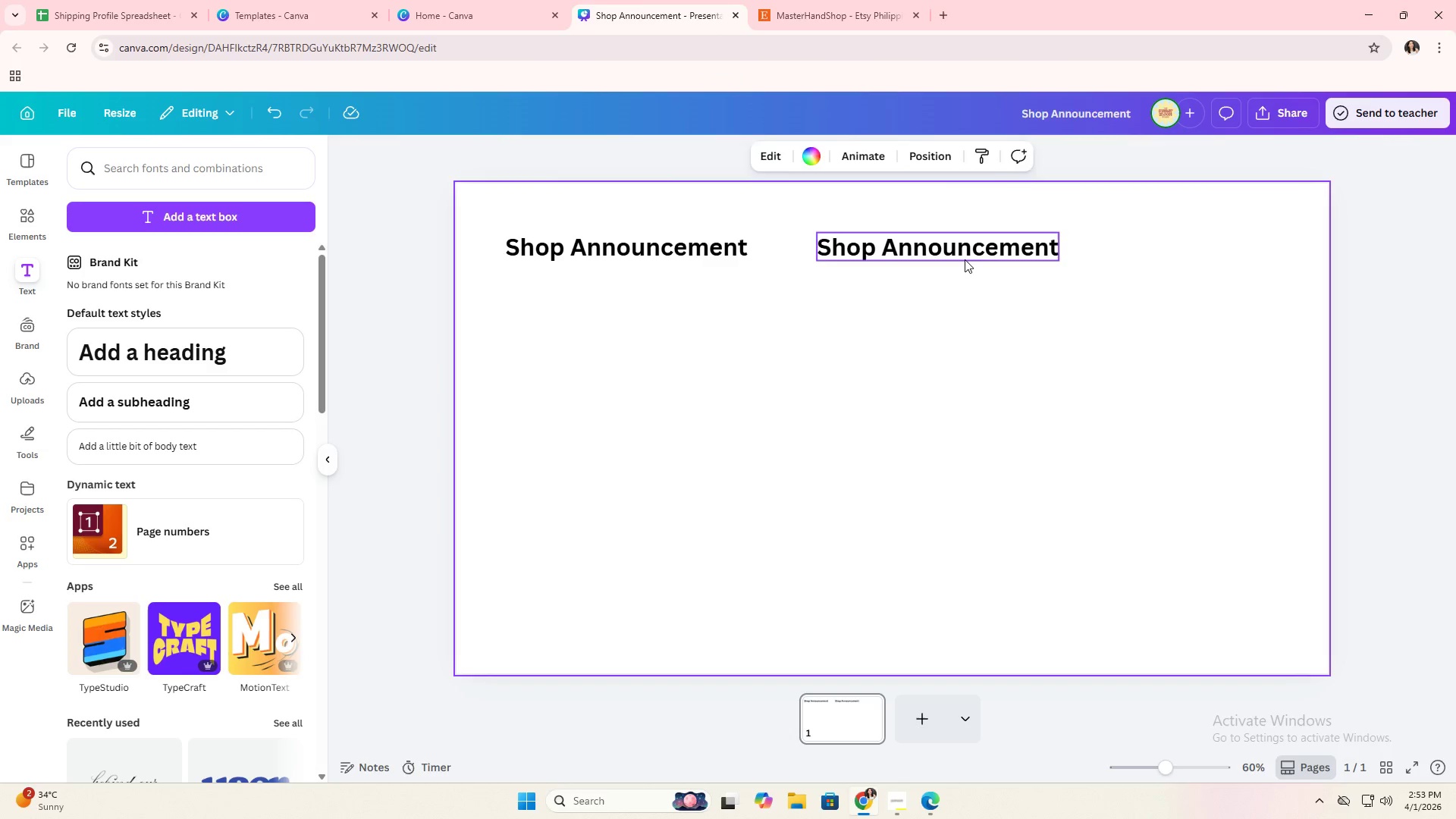 
left_click([965, 259])
 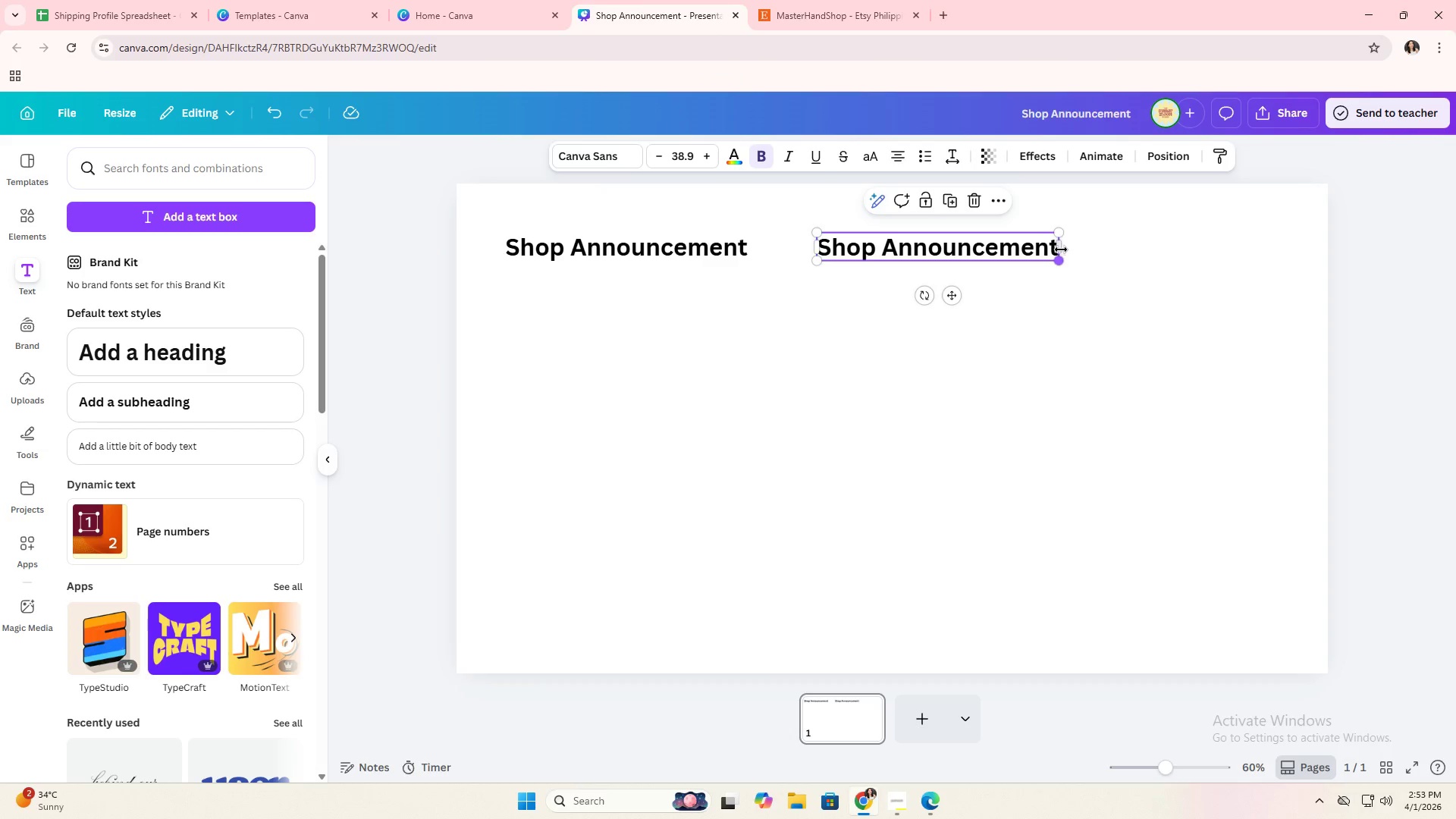 
left_click_drag(start_coordinate=[1061, 249], to_coordinate=[1277, 249])
 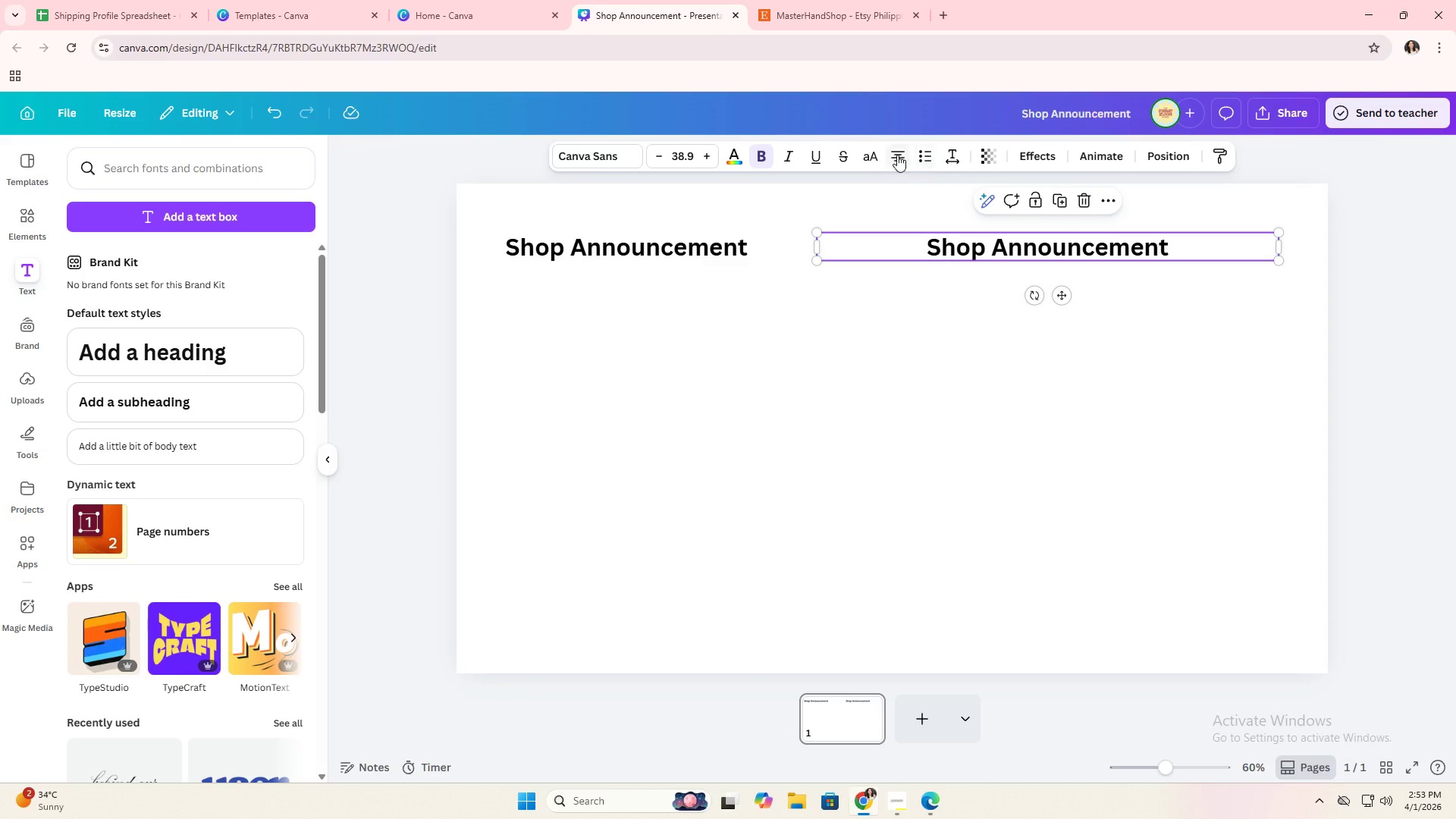 
double_click([799, 368])
 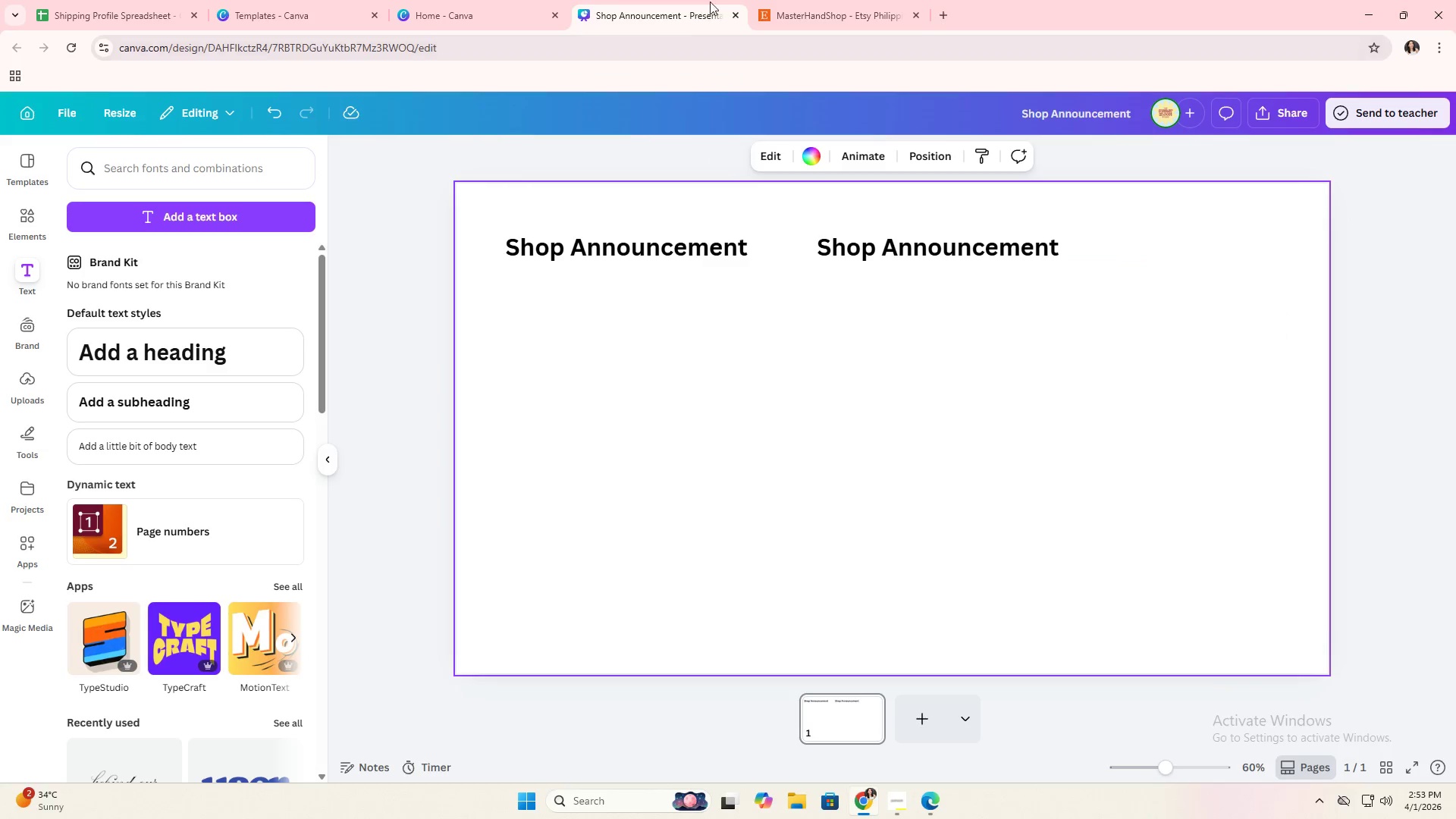 
left_click([799, 0])
 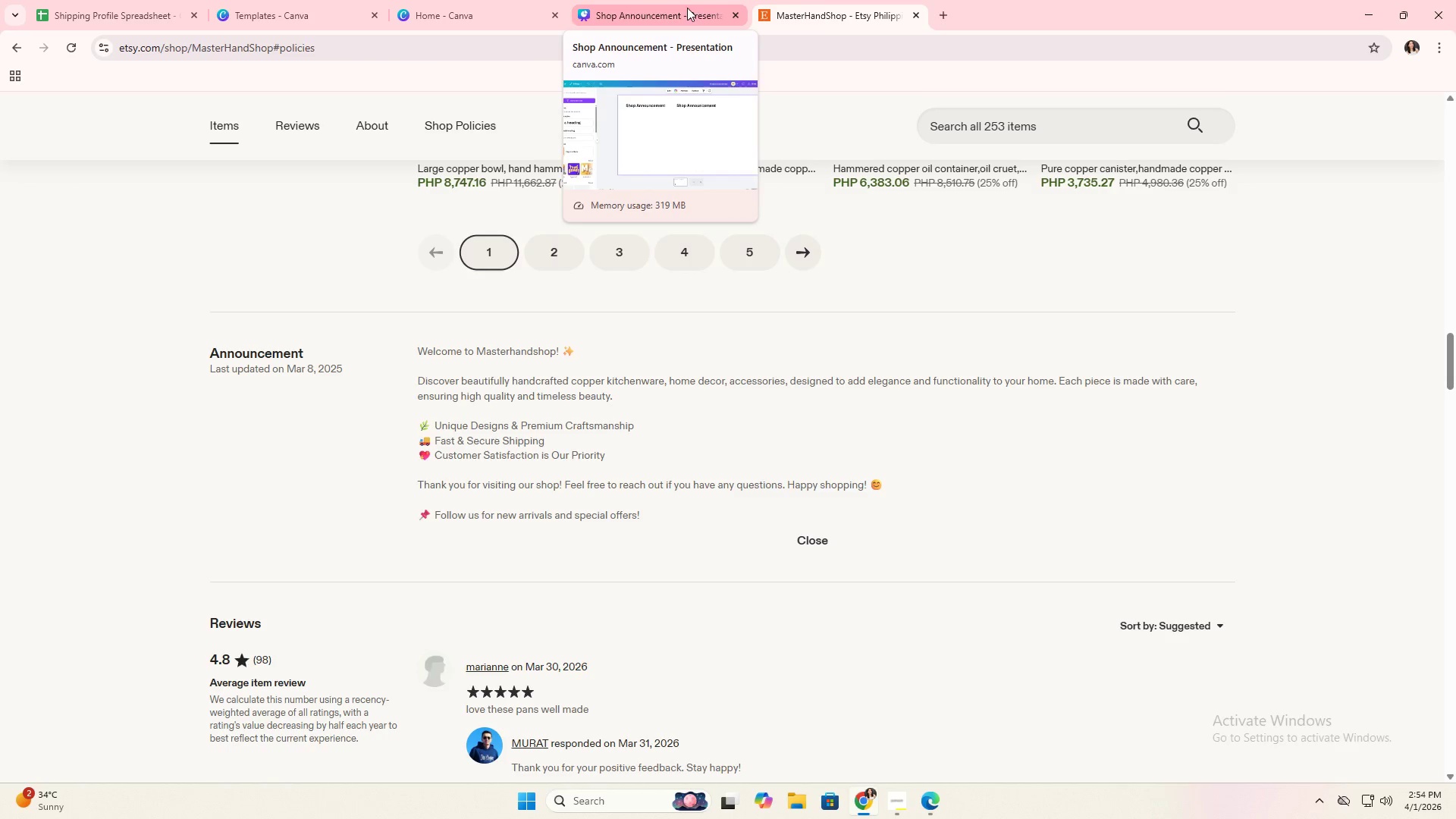 
left_click([680, 17])
 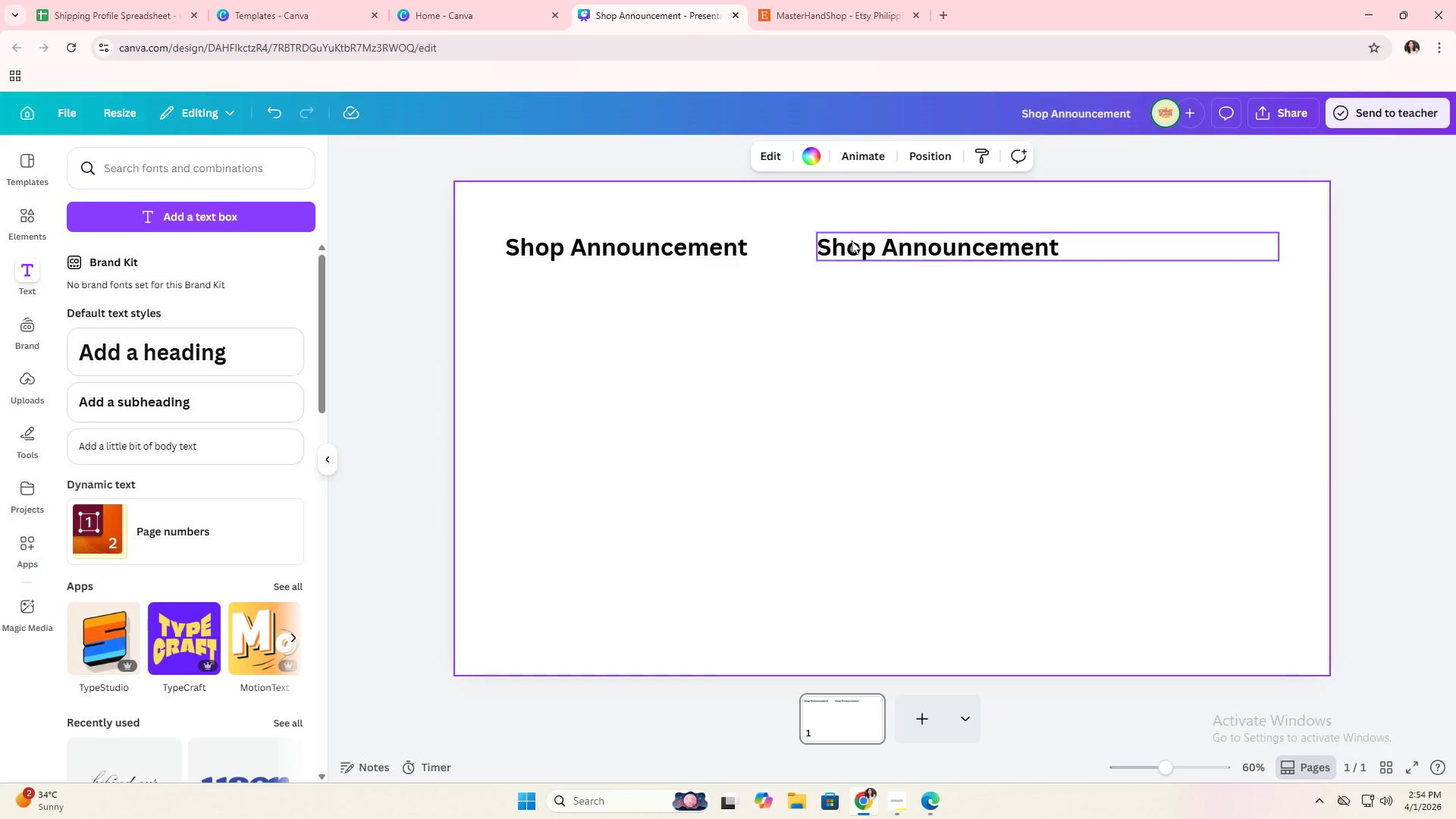 
left_click([864, 257])
 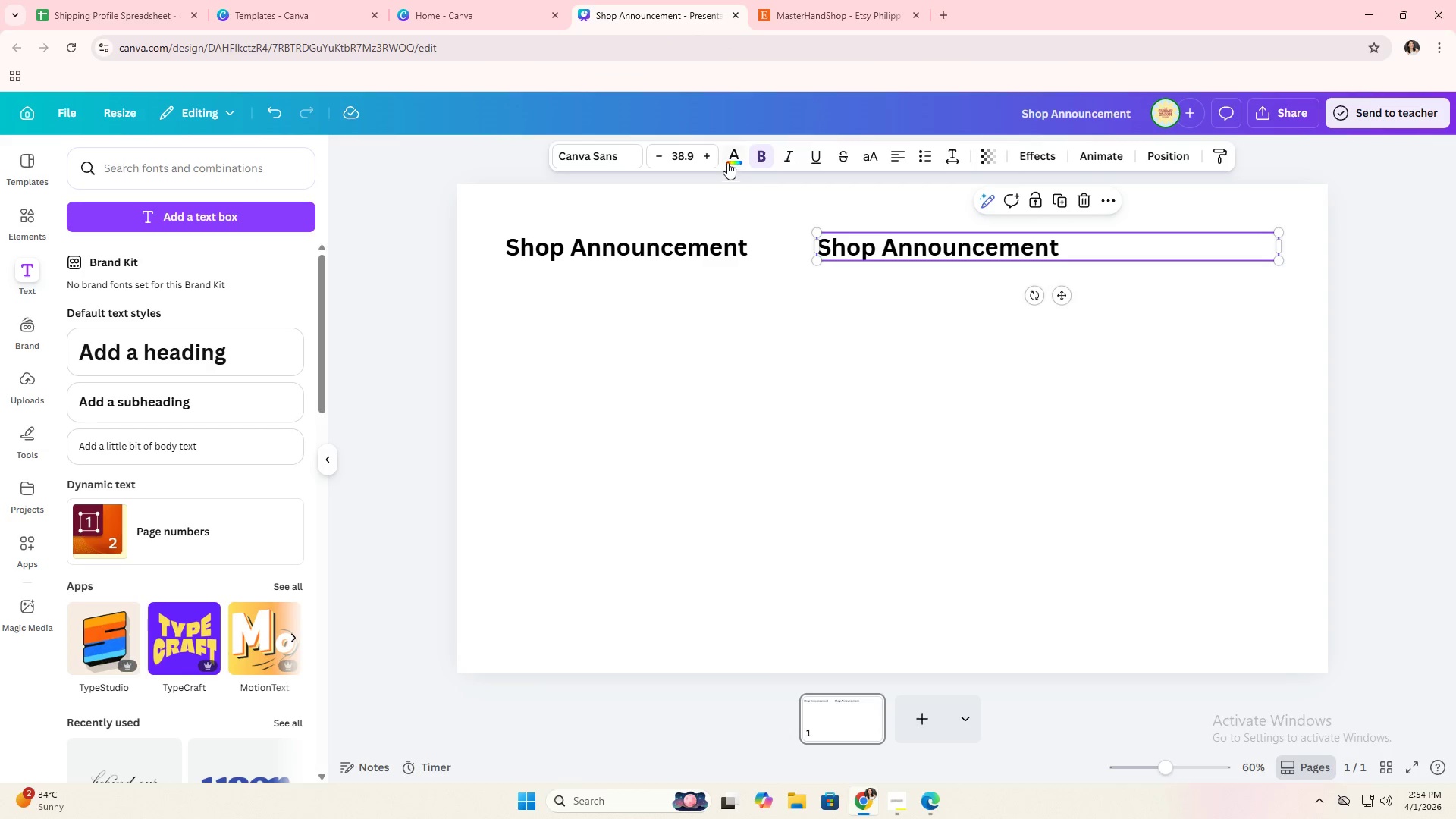 
left_click([730, 158])
 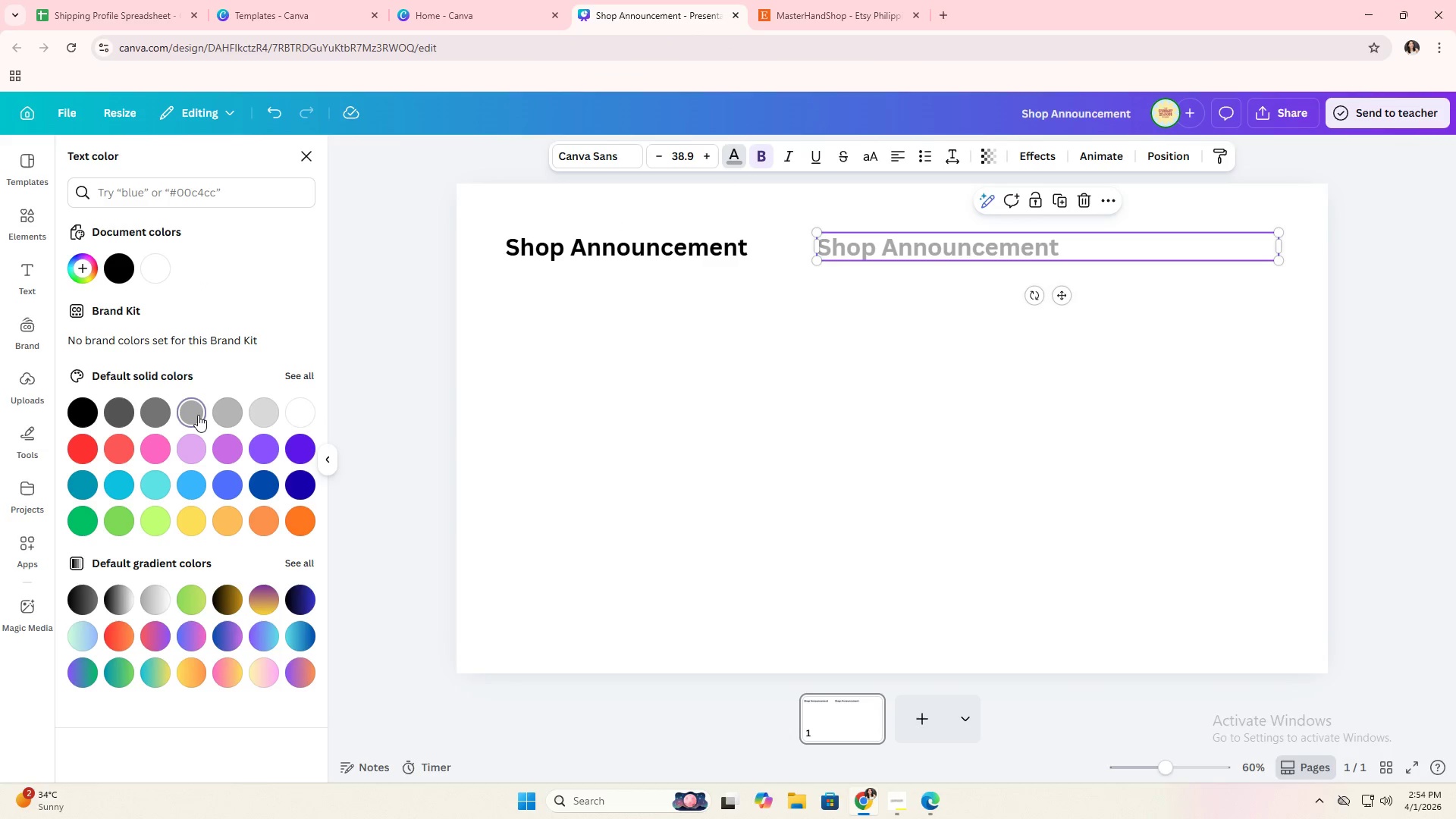 
left_click([153, 415])
 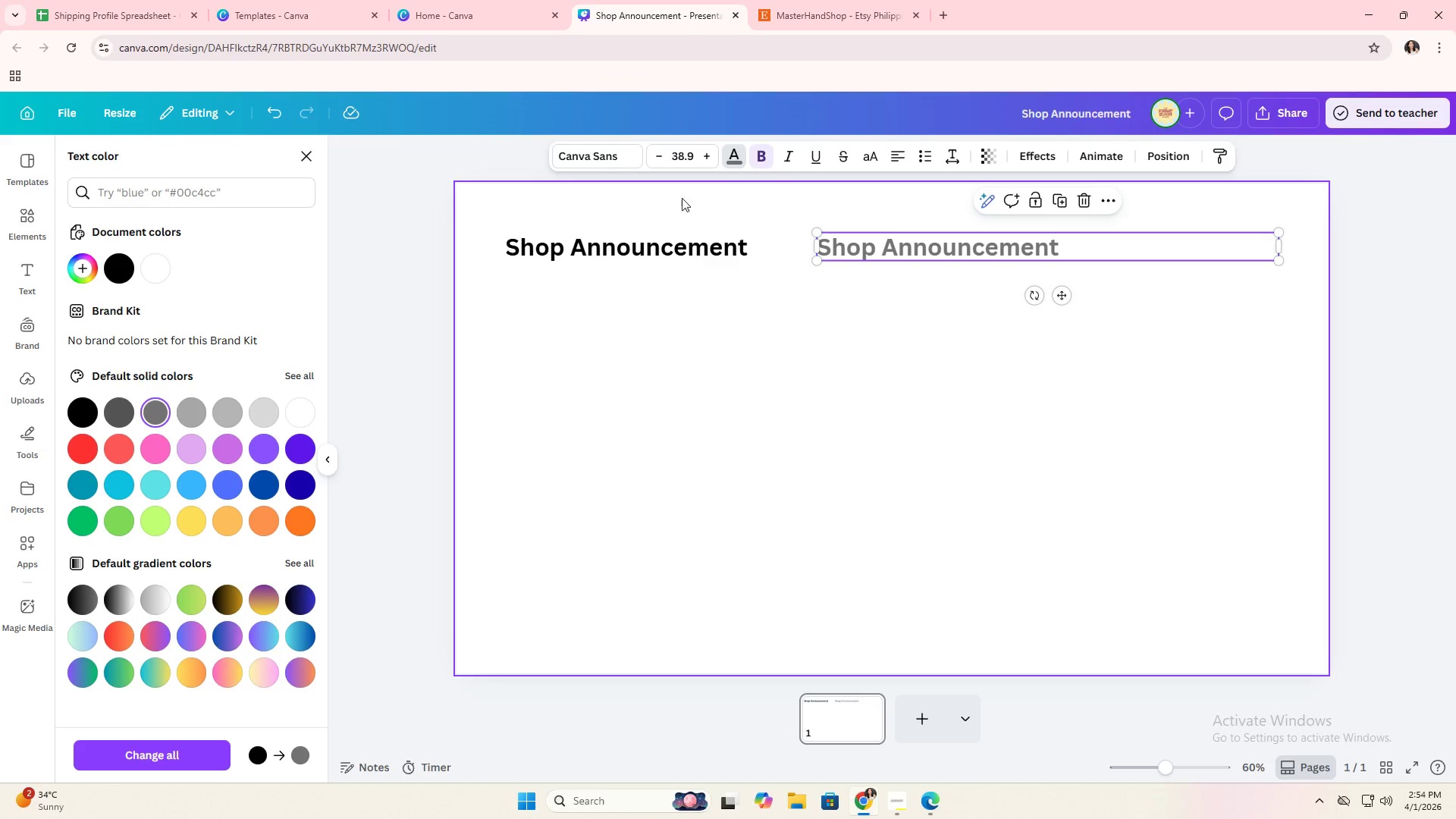 
left_click([759, 156])
 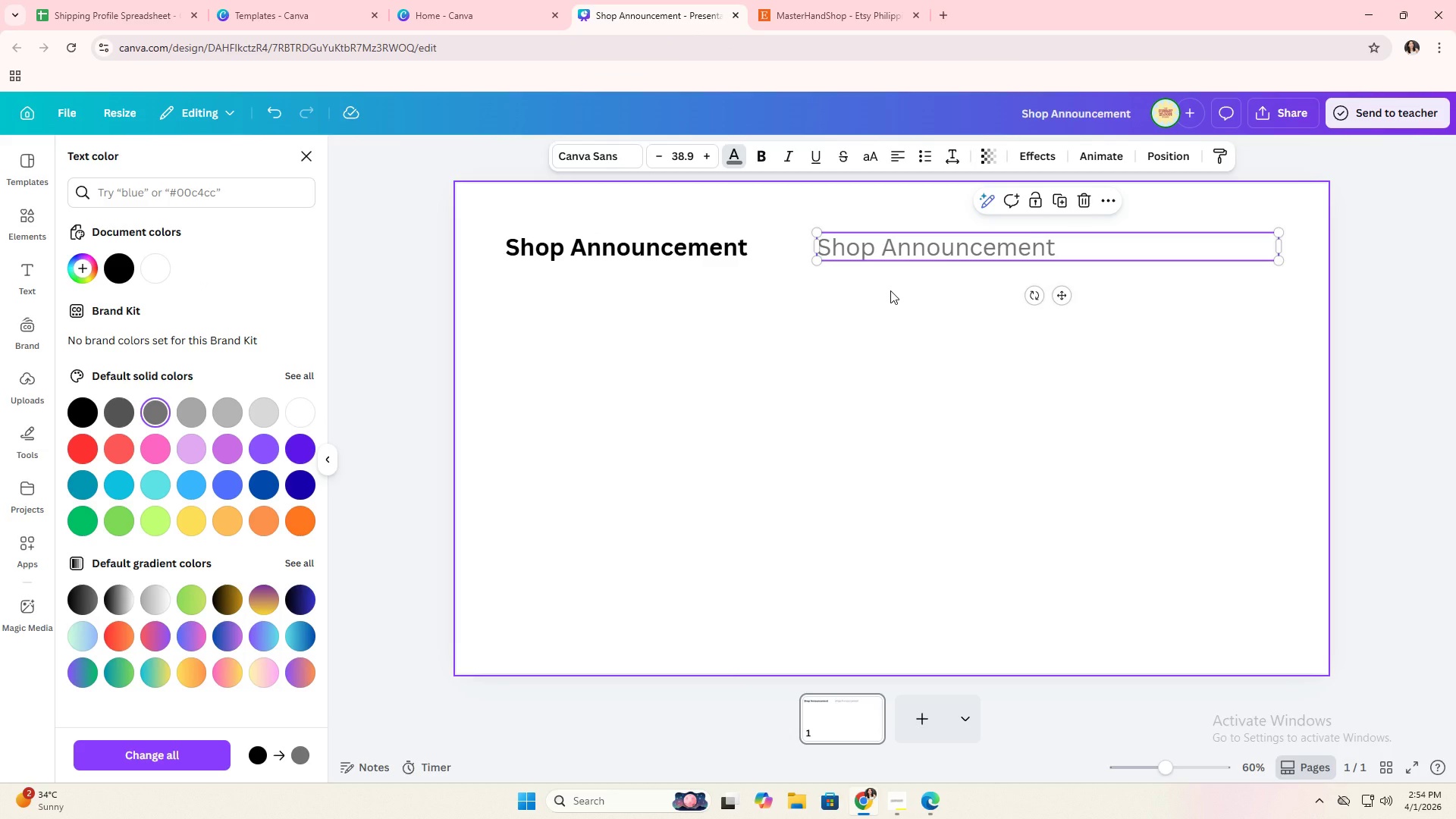 
wait(10.39)
 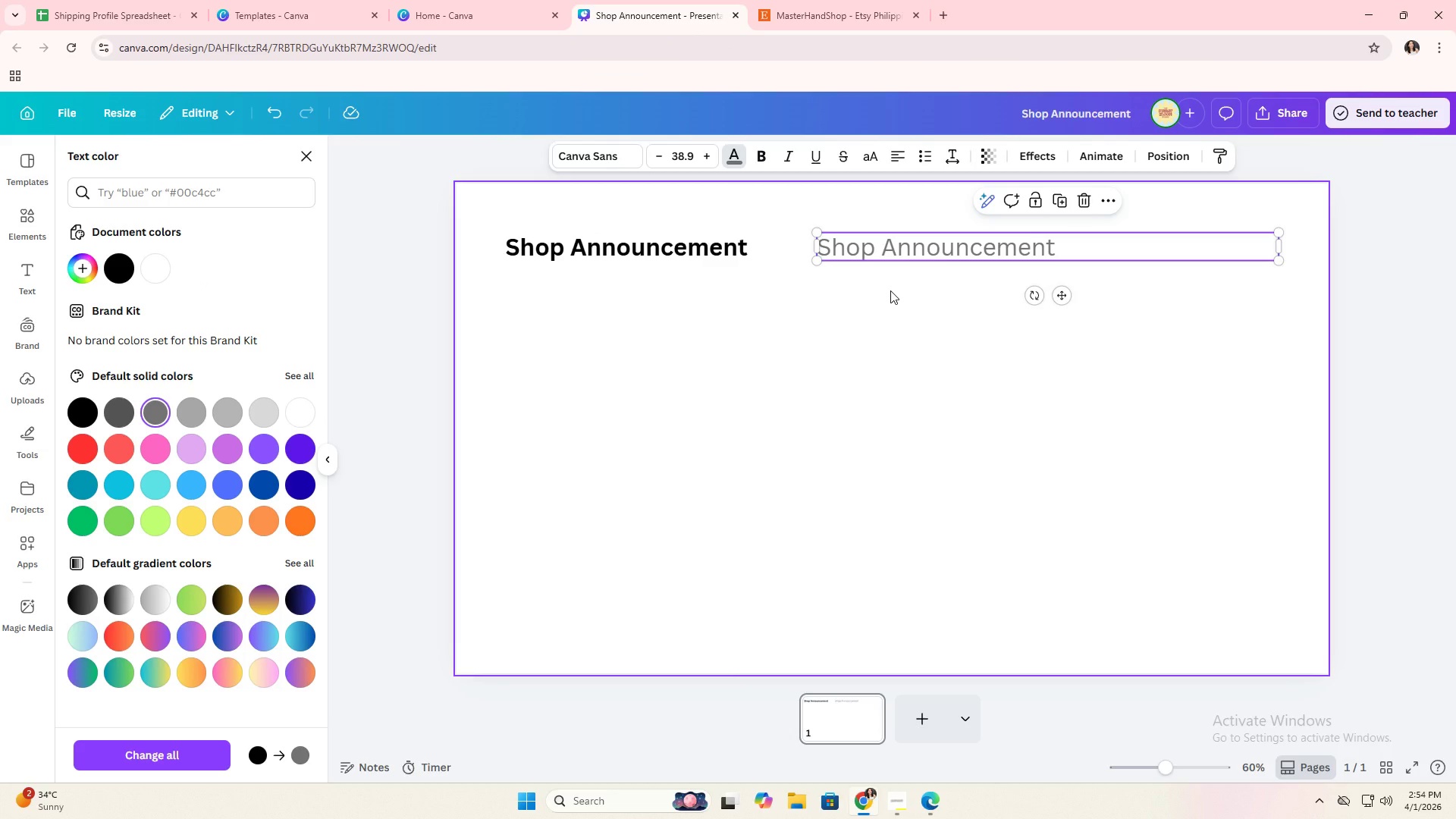 
type(NI)
 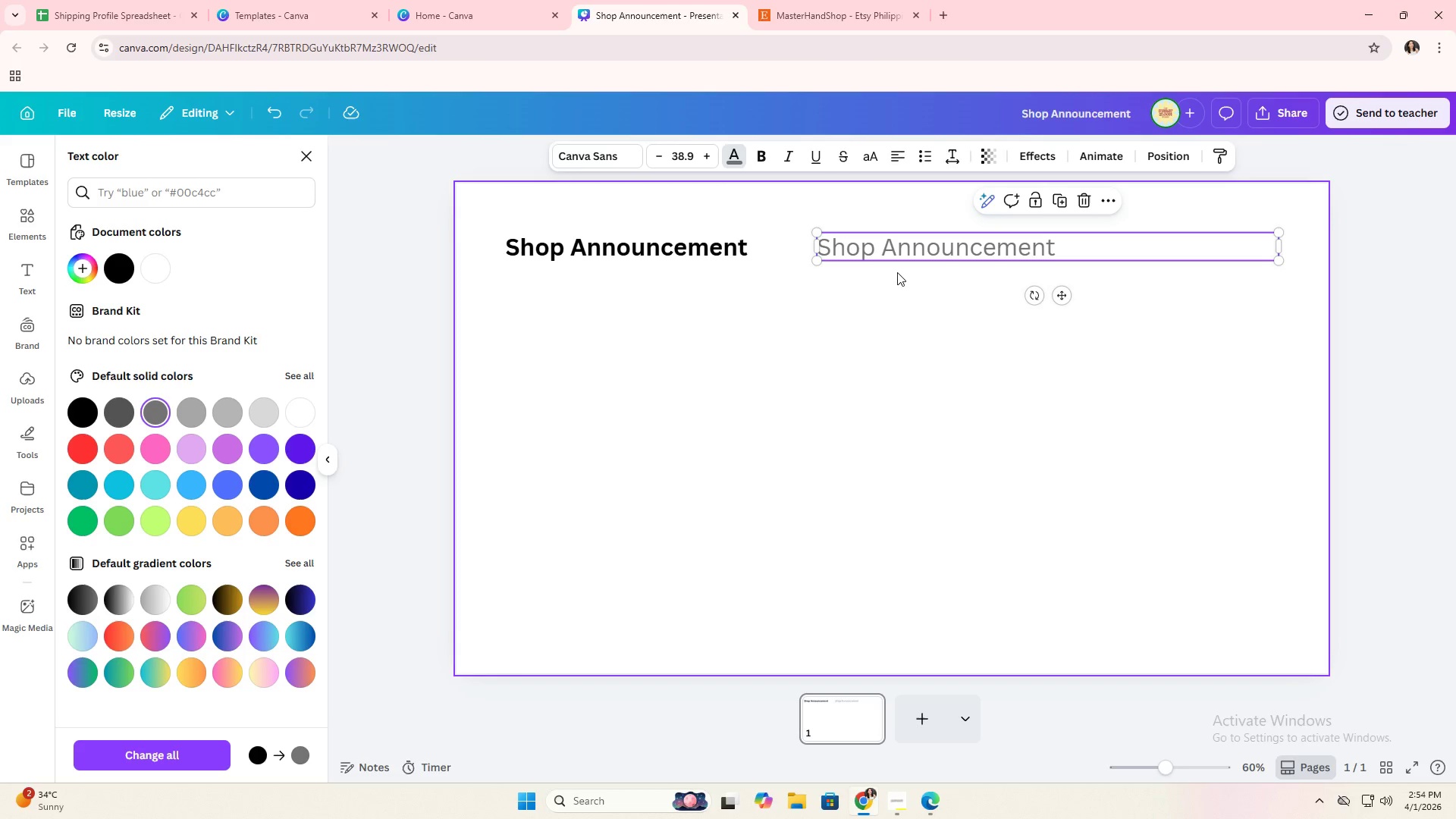 
left_click([908, 259])
 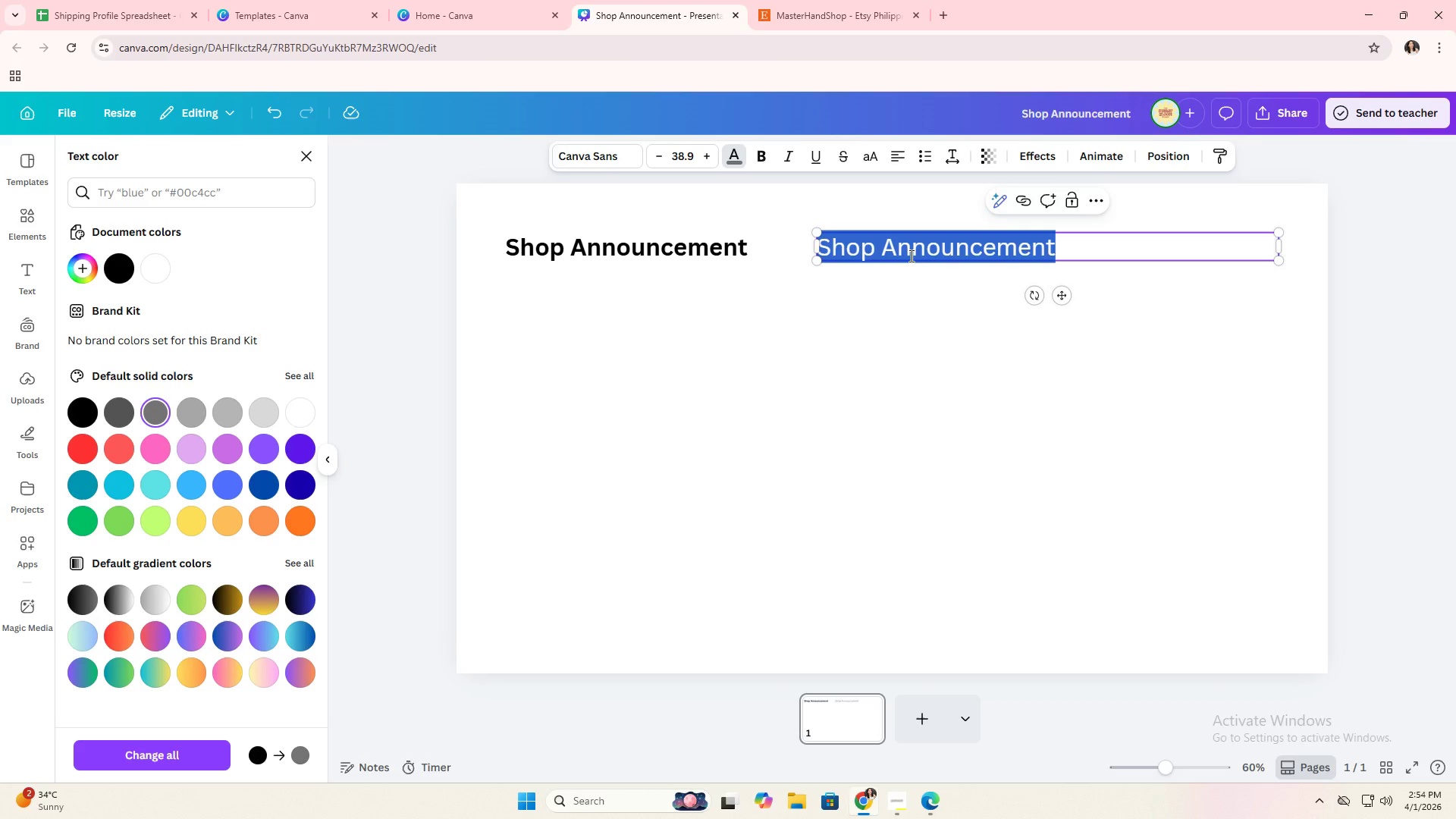 
double_click([911, 256])
 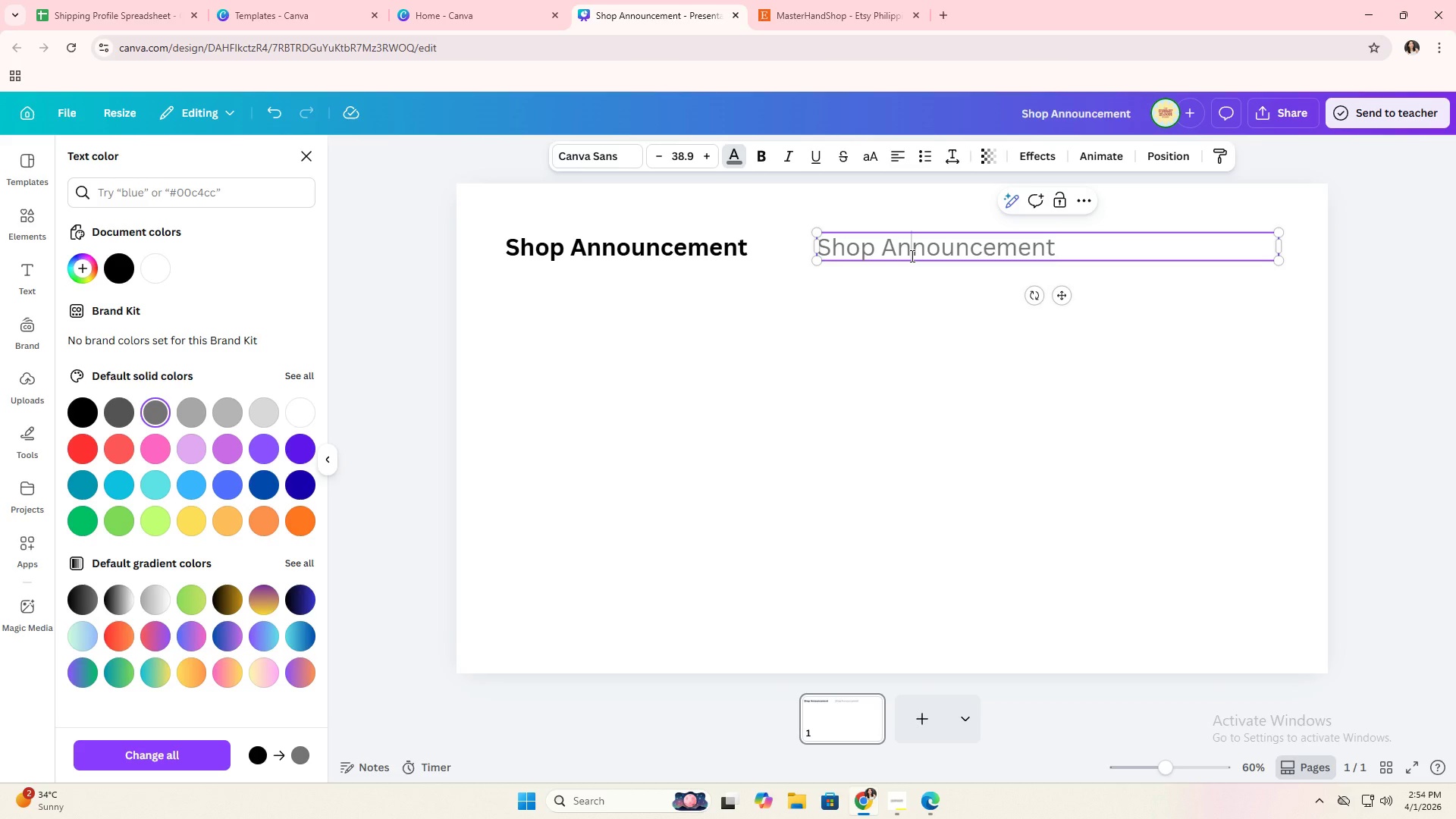 
double_click([911, 256])
 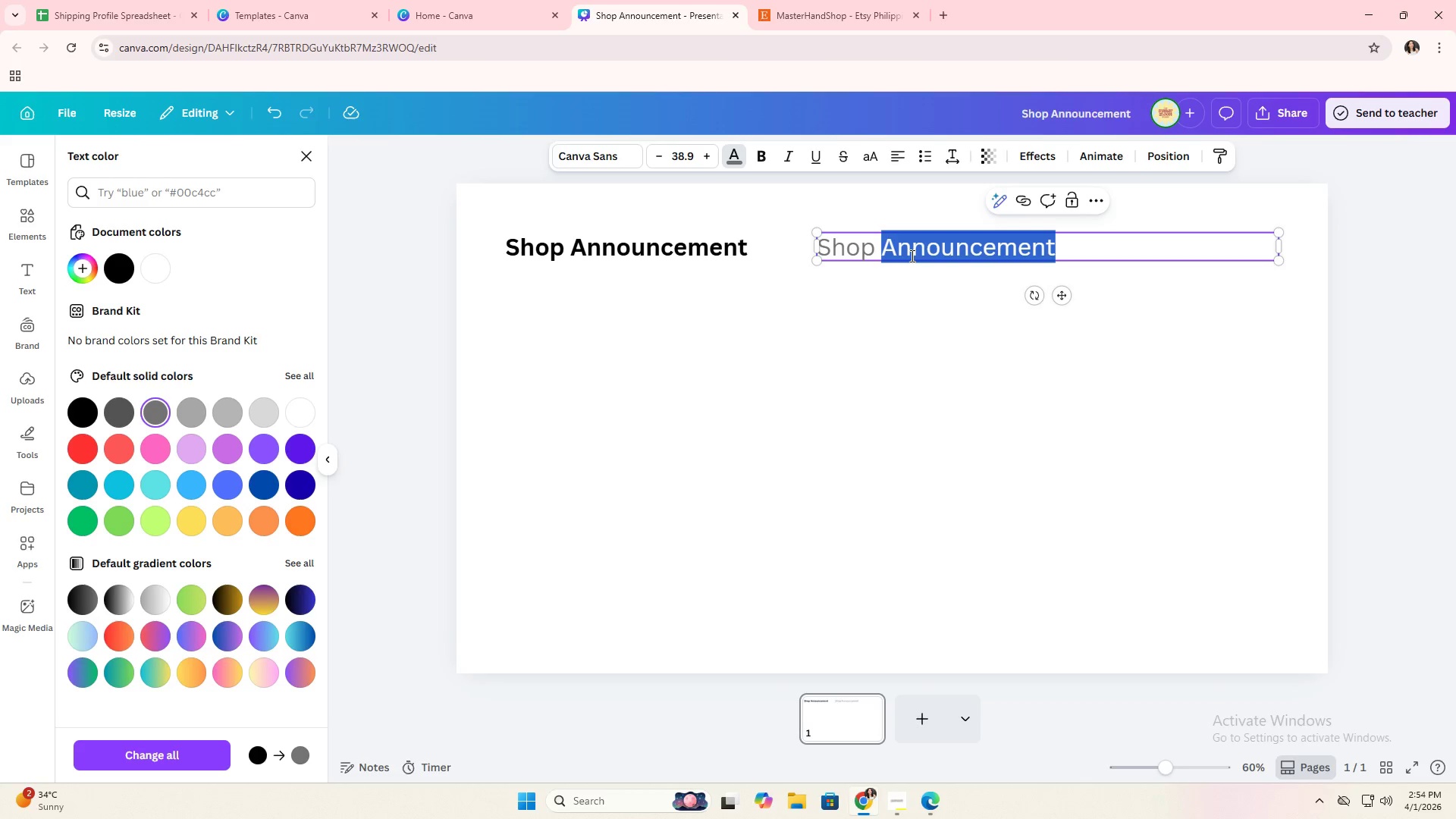 
triple_click([911, 256])
 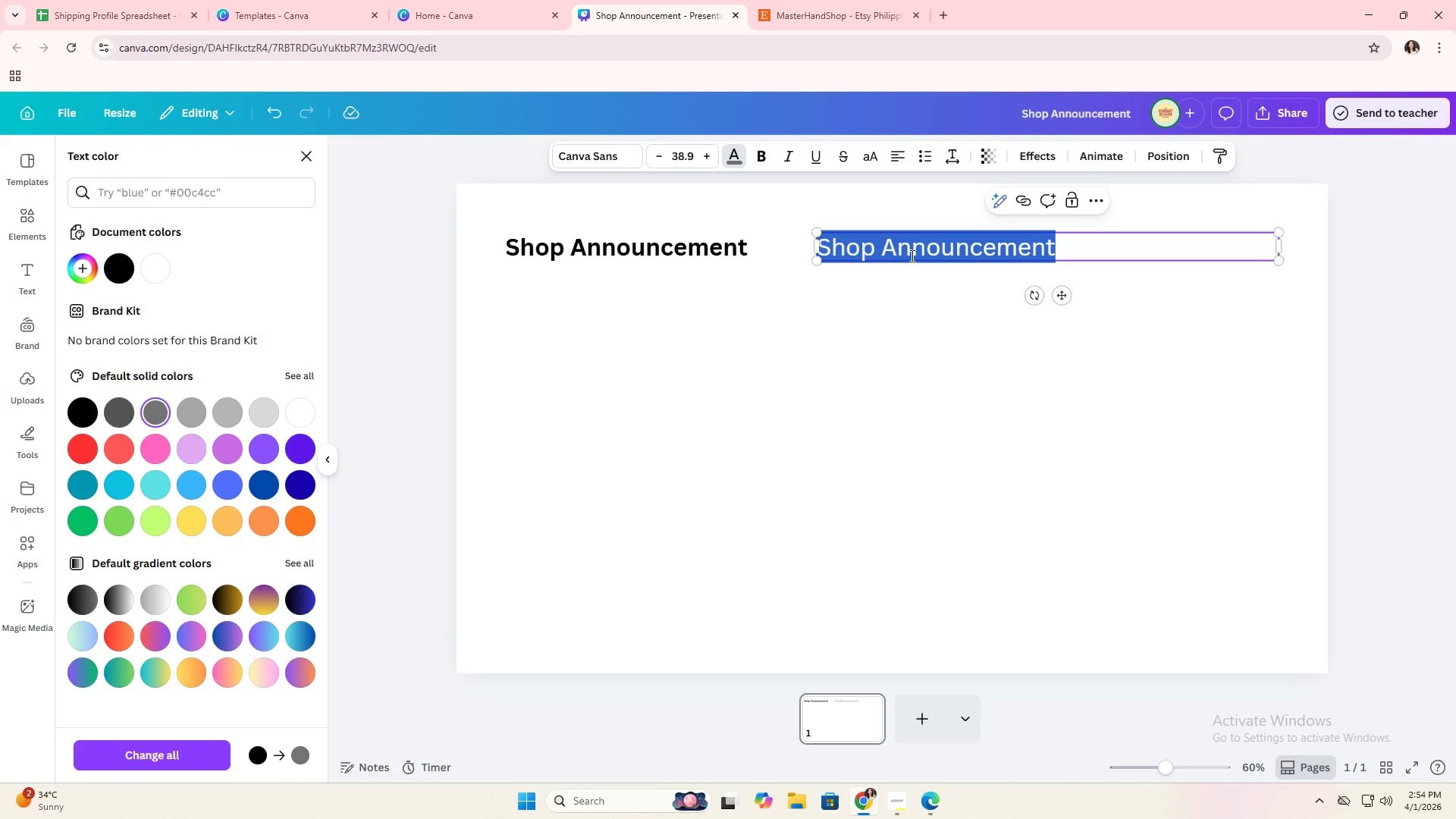 
type(no)
key(Backspace)
key(Backspace)
type(NOW SHIPPING INTERNATIONALLY - UK, EU,)
key(Backspace)
type( & AUSTRALIA)
 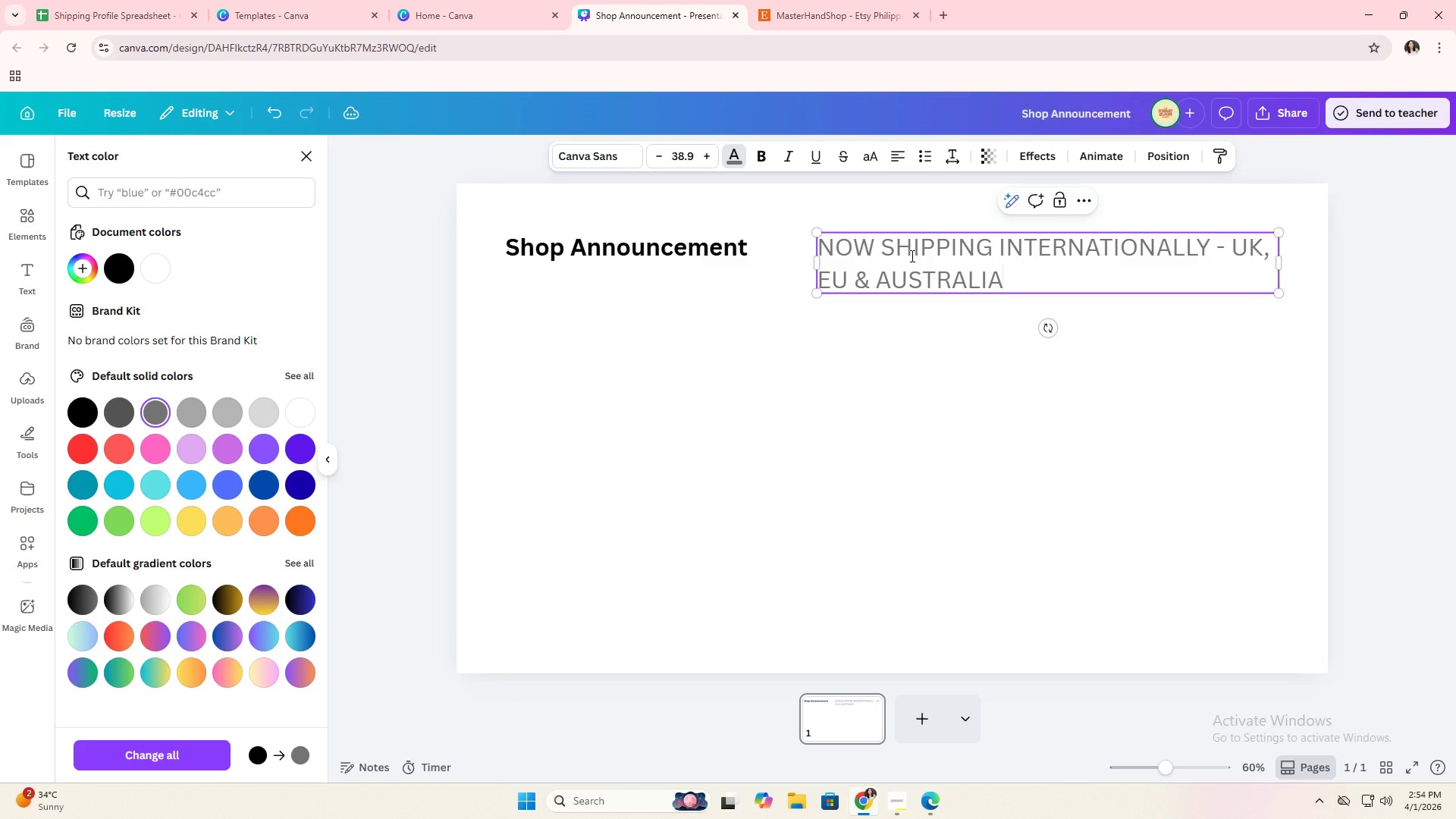 
wait(10.7)
 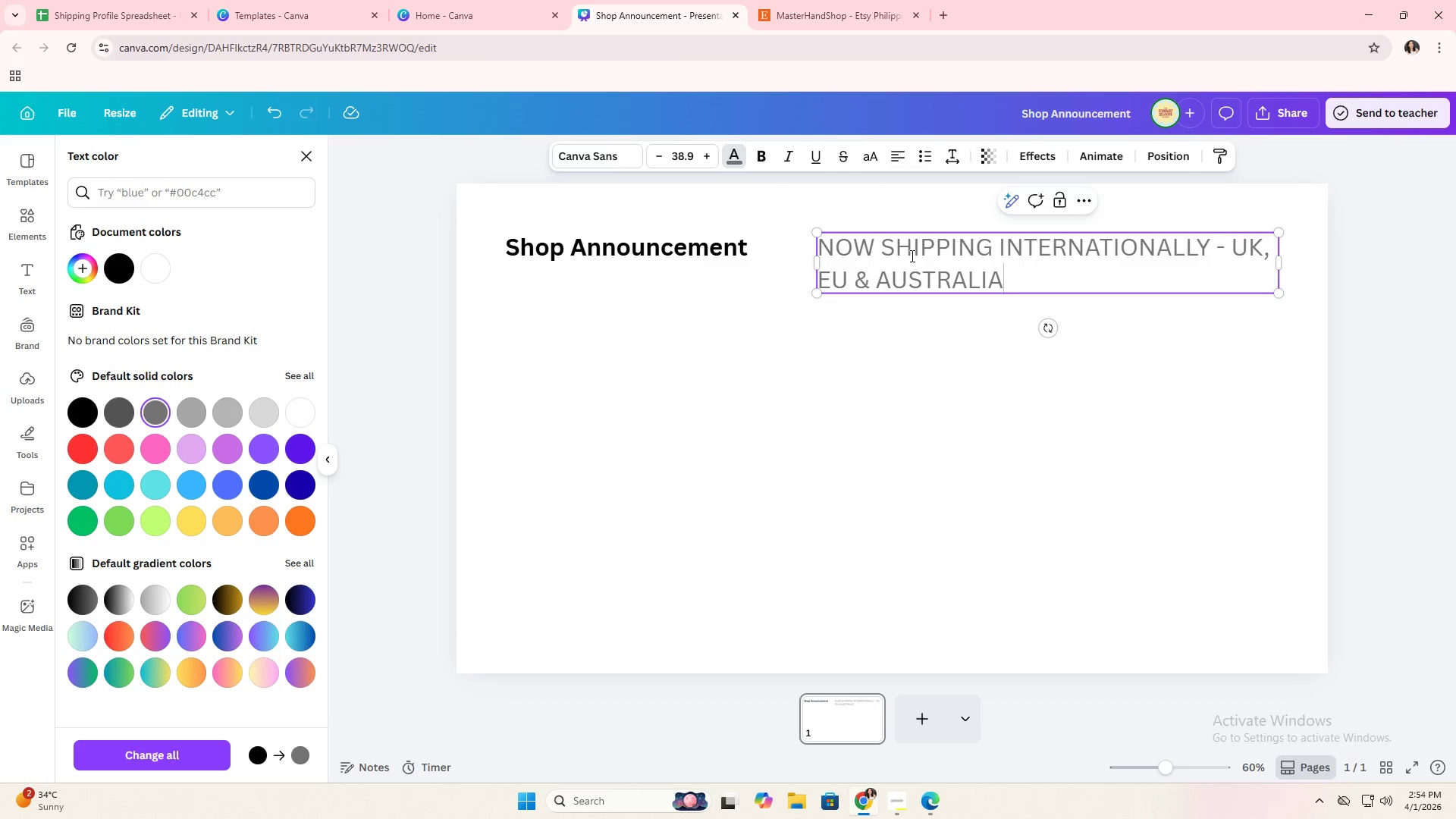 
left_click([913, 256])
 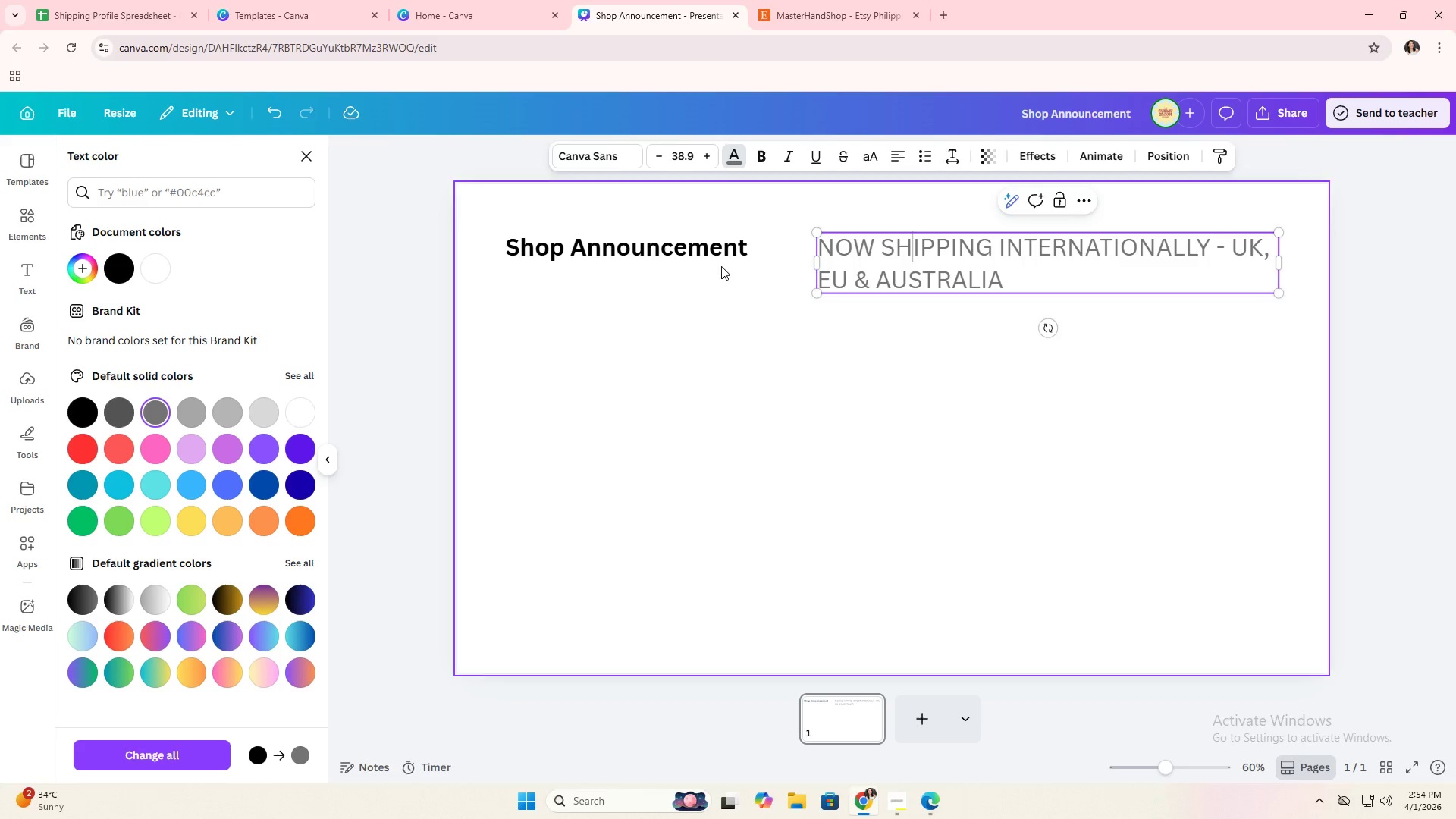 
left_click([719, 251])
 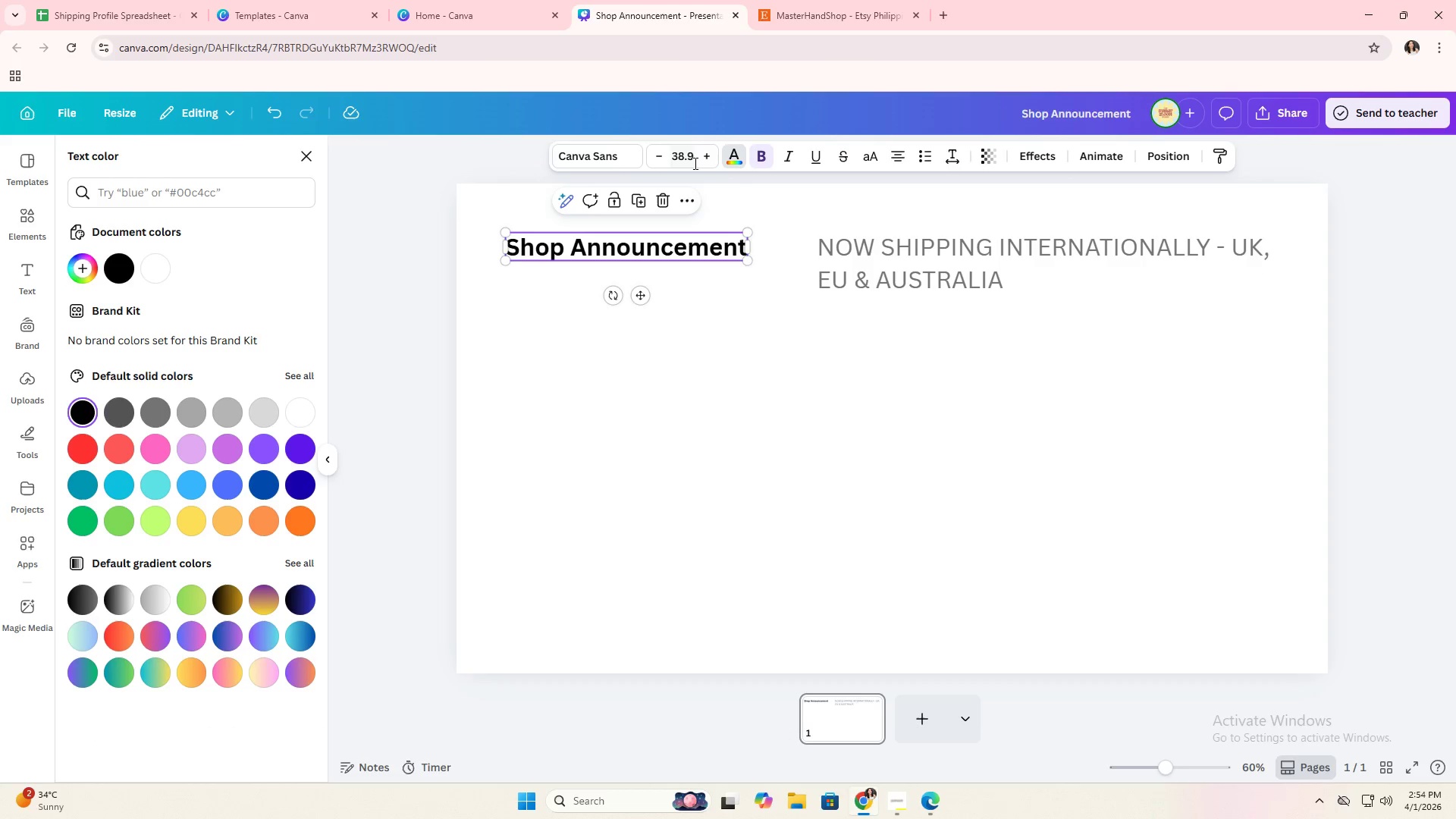 
left_click([689, 163])
 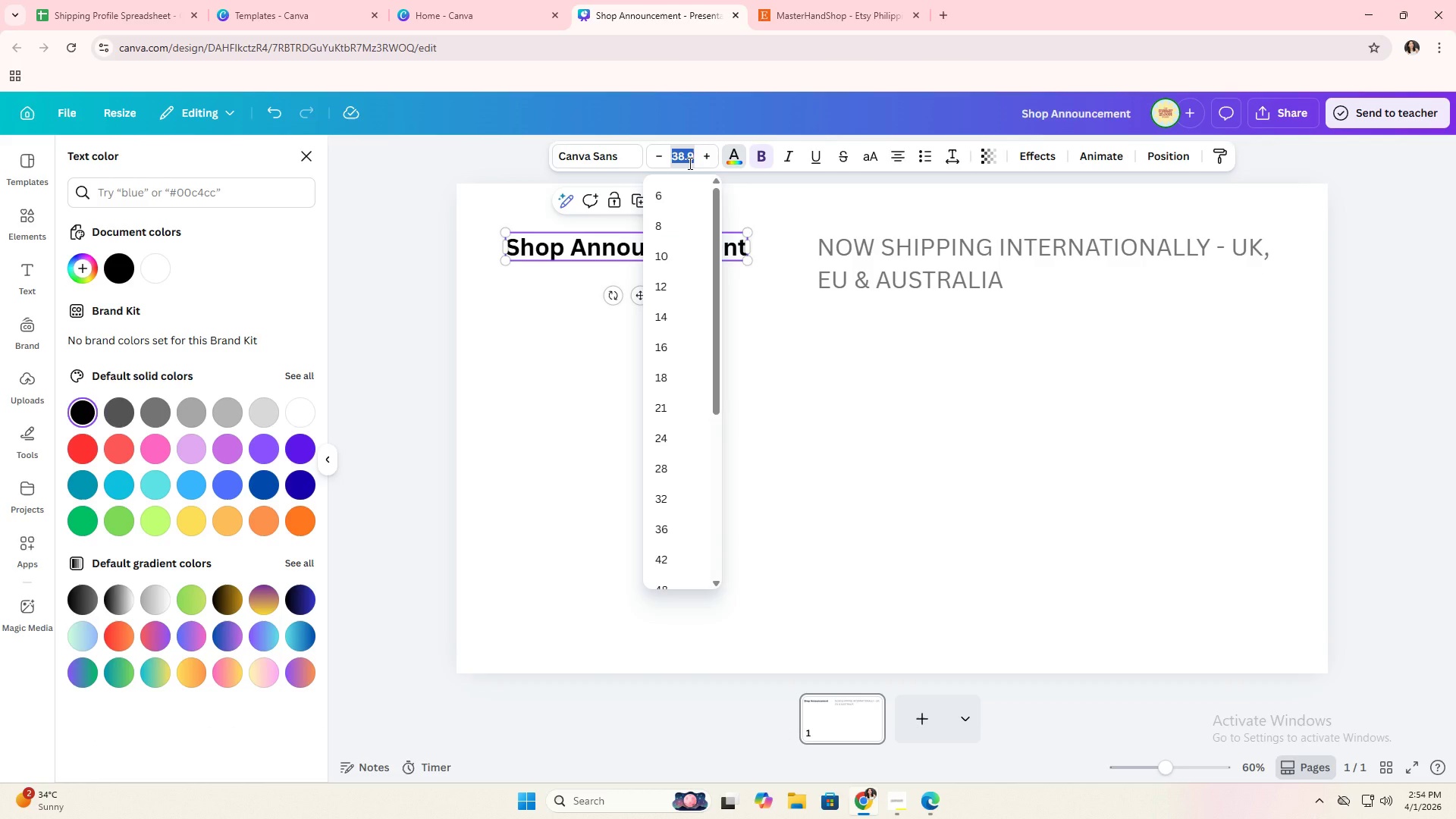 
type(25)
 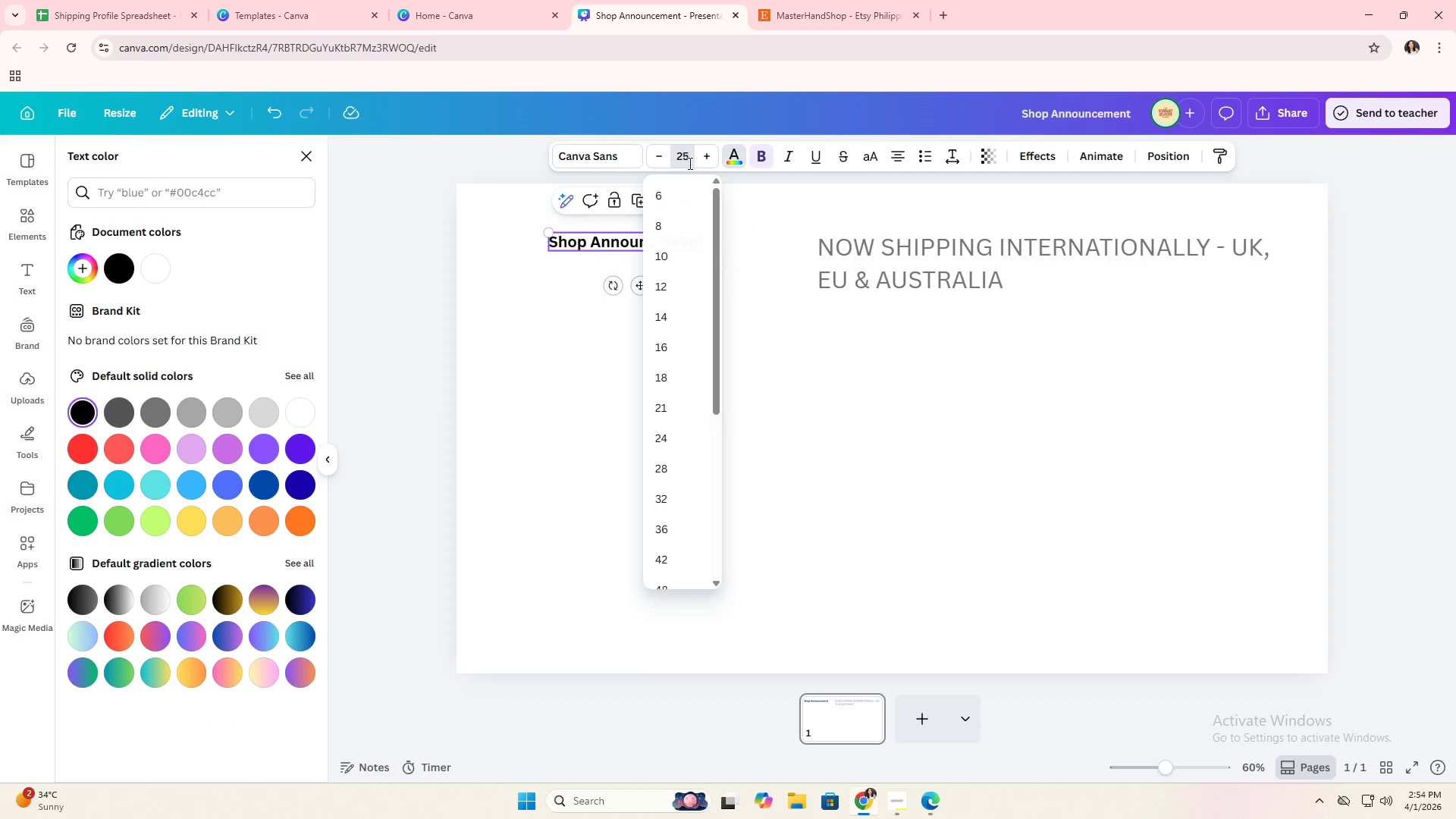 
key(Enter)
 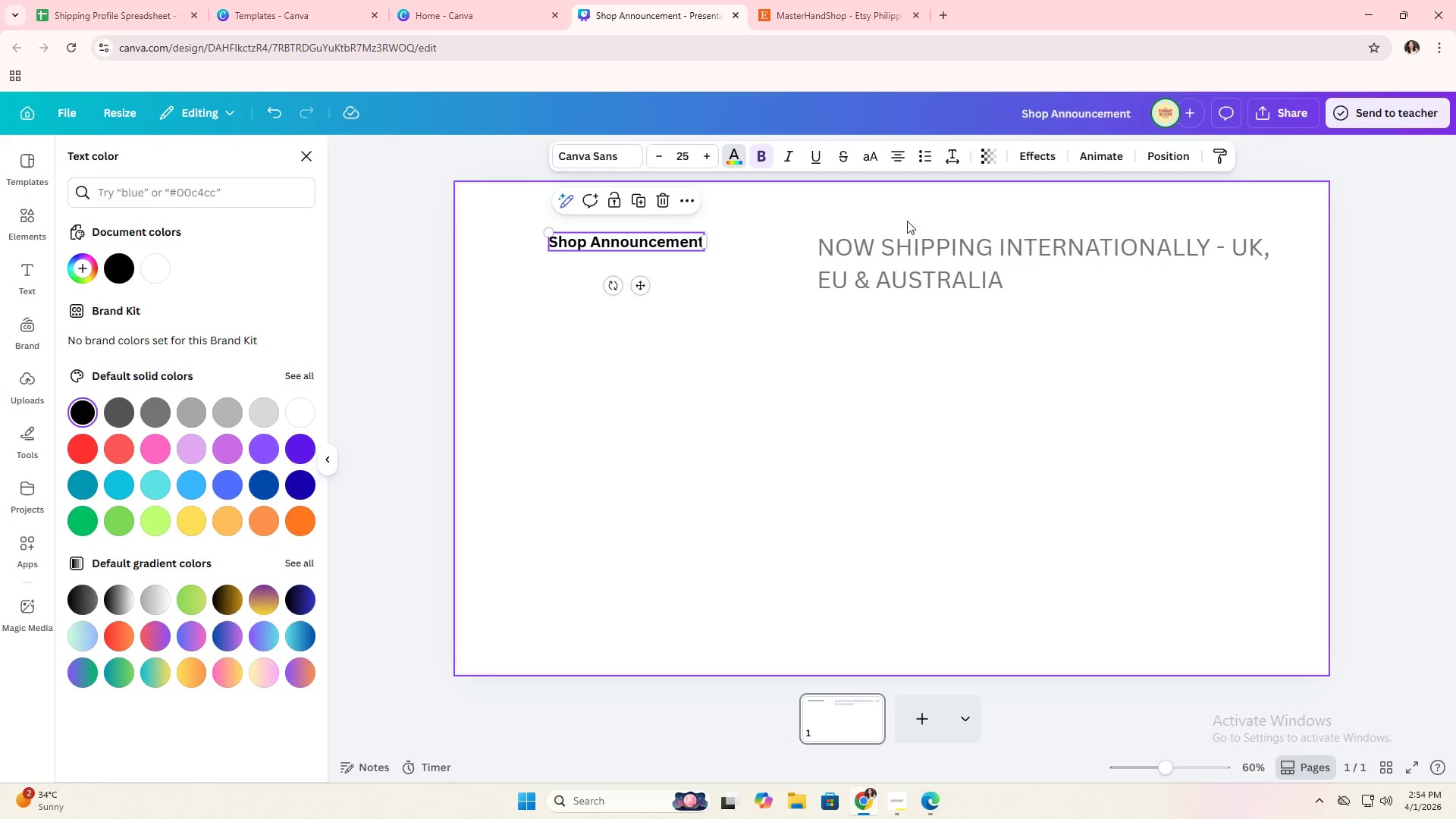 
left_click([942, 296])
 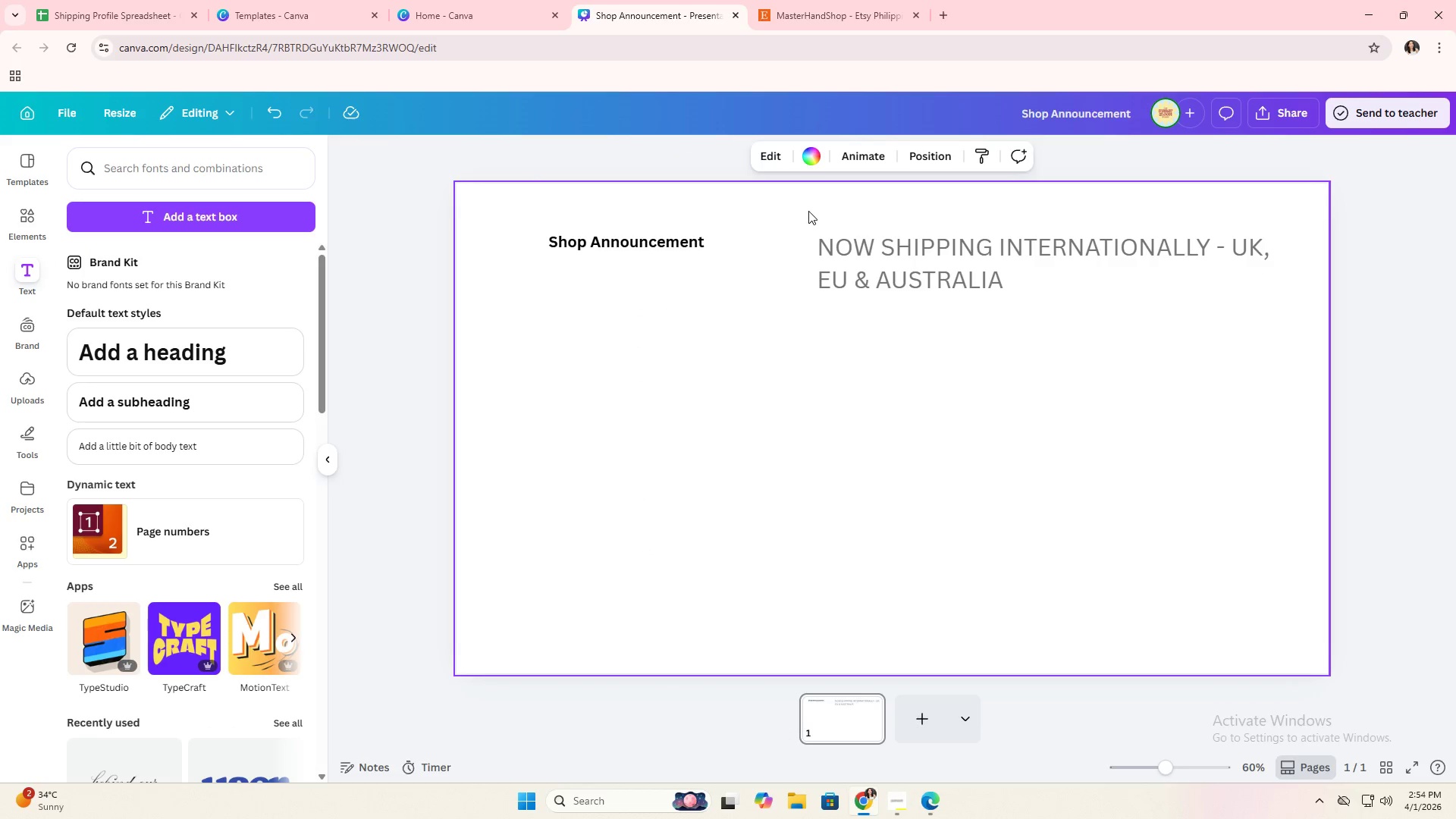 
left_click([901, 260])
 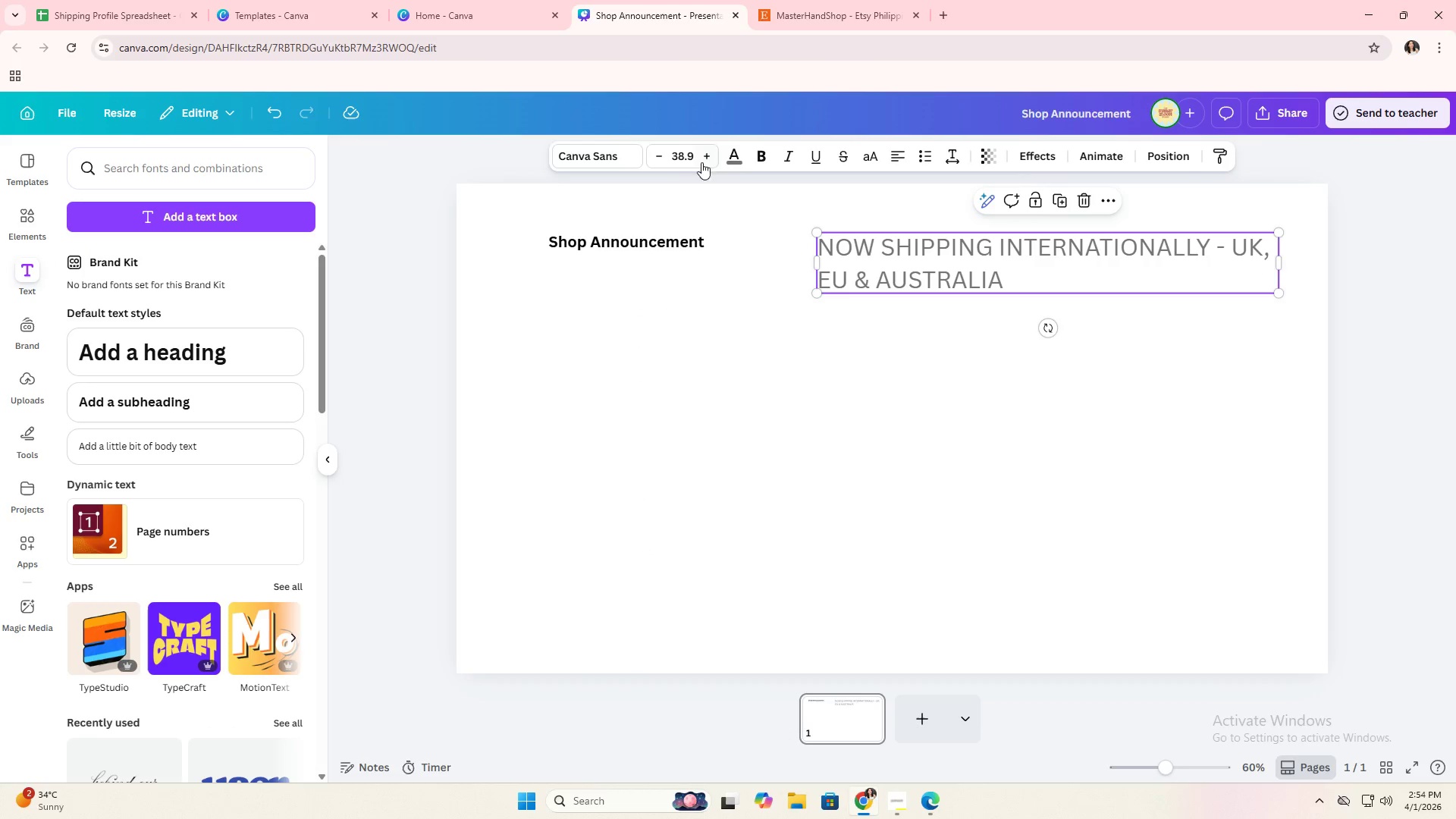 
left_click([686, 158])
 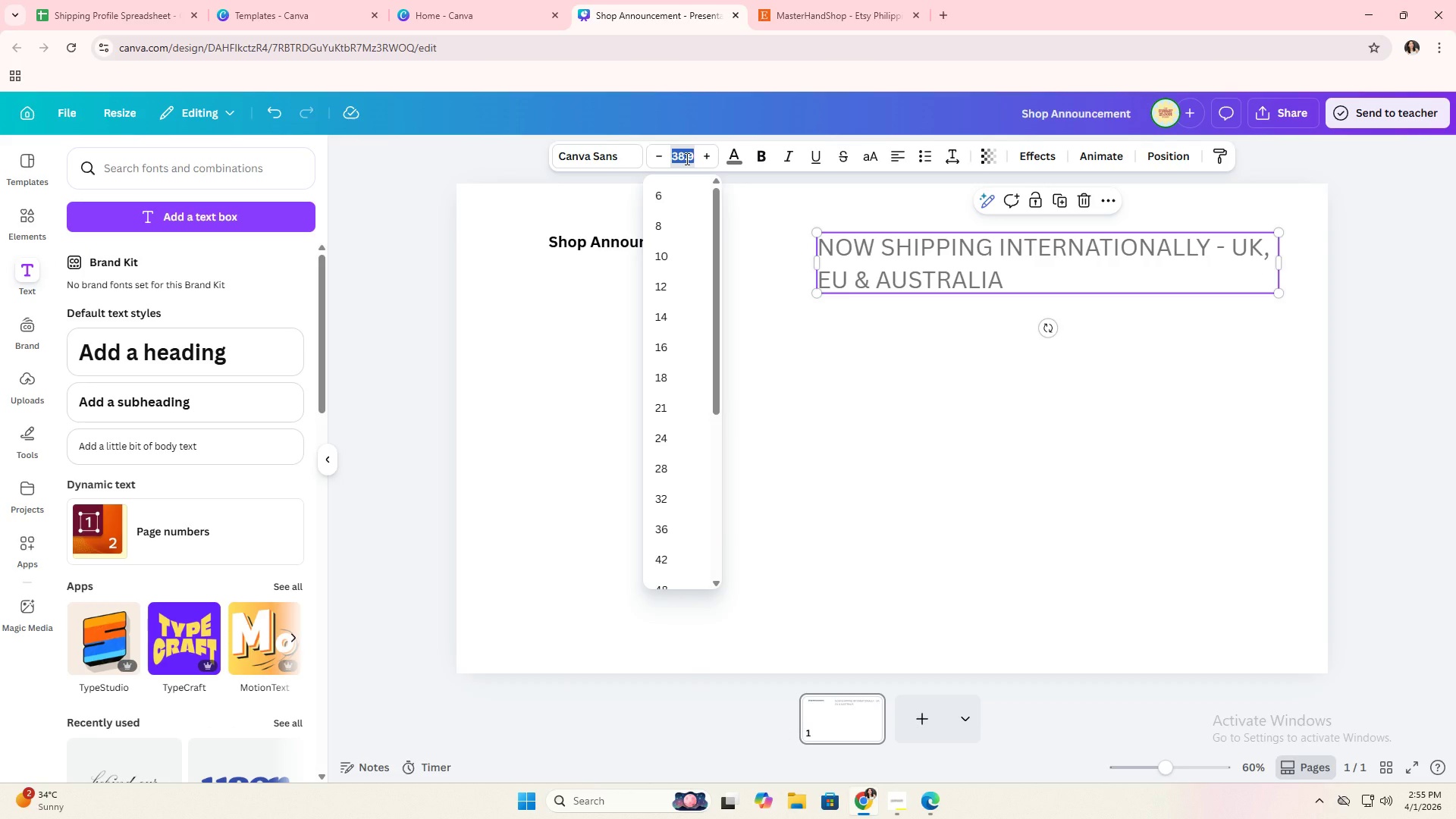 
type(25)
 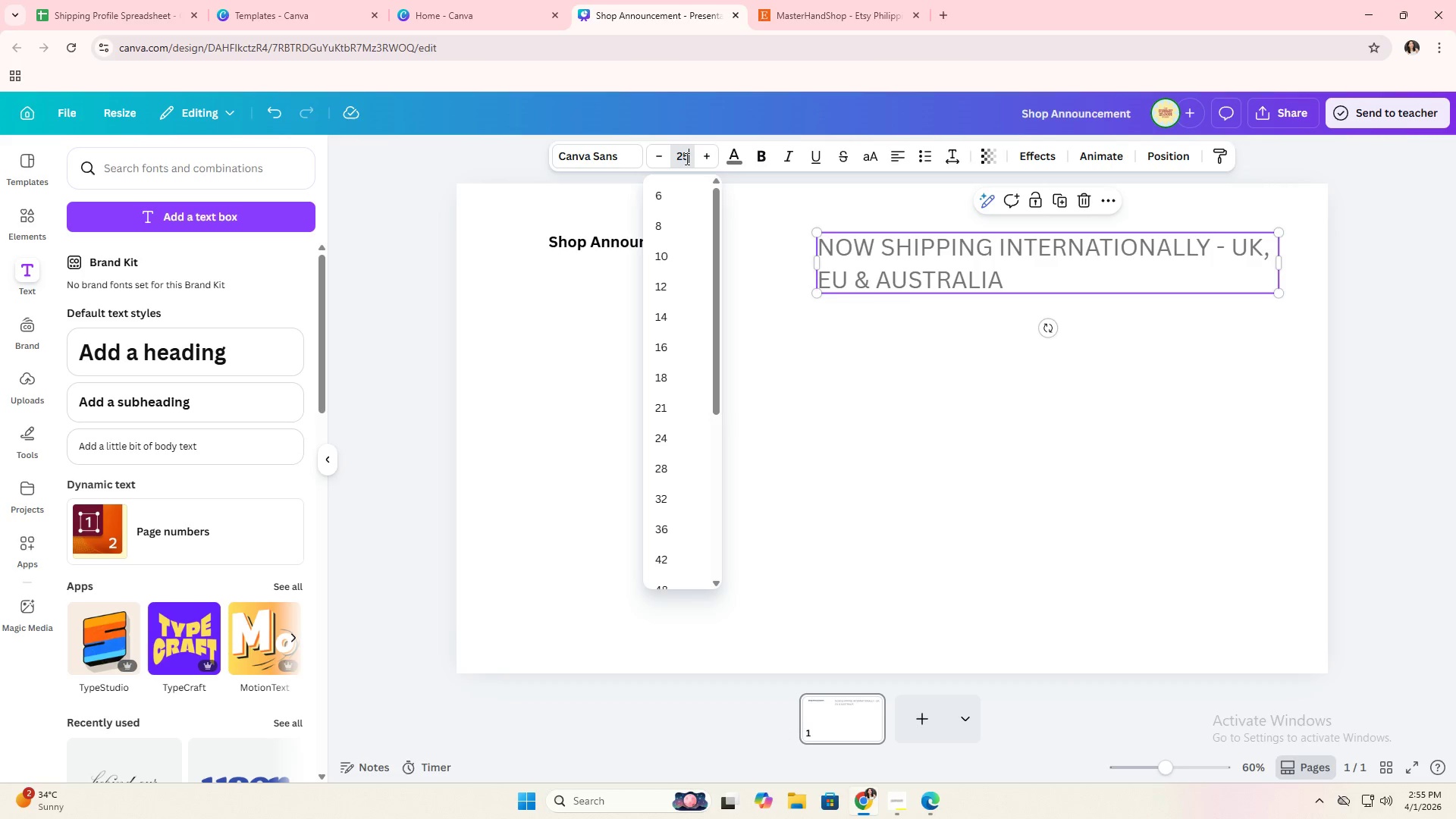 
key(Enter)
 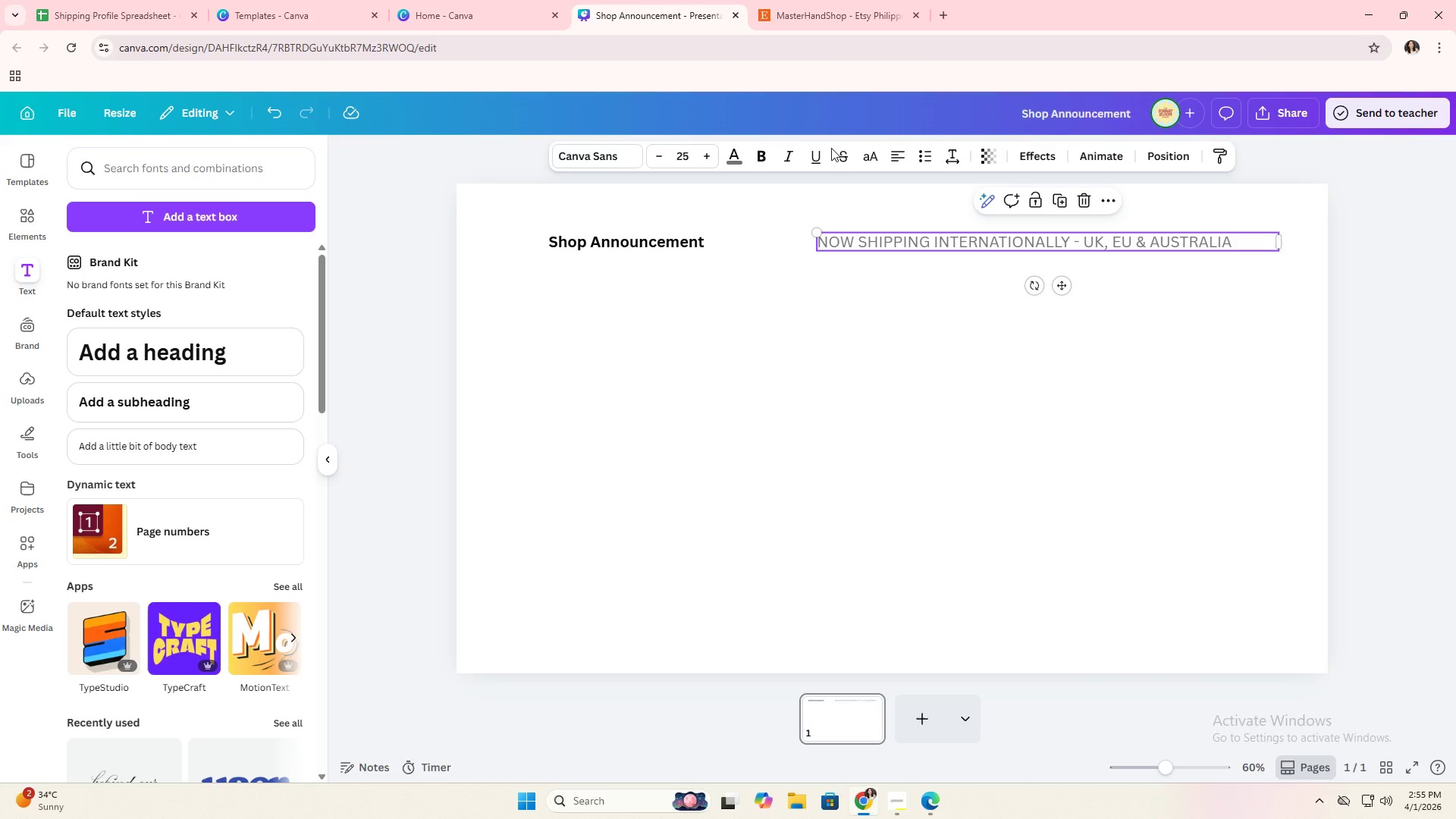 
left_click([774, 243])
 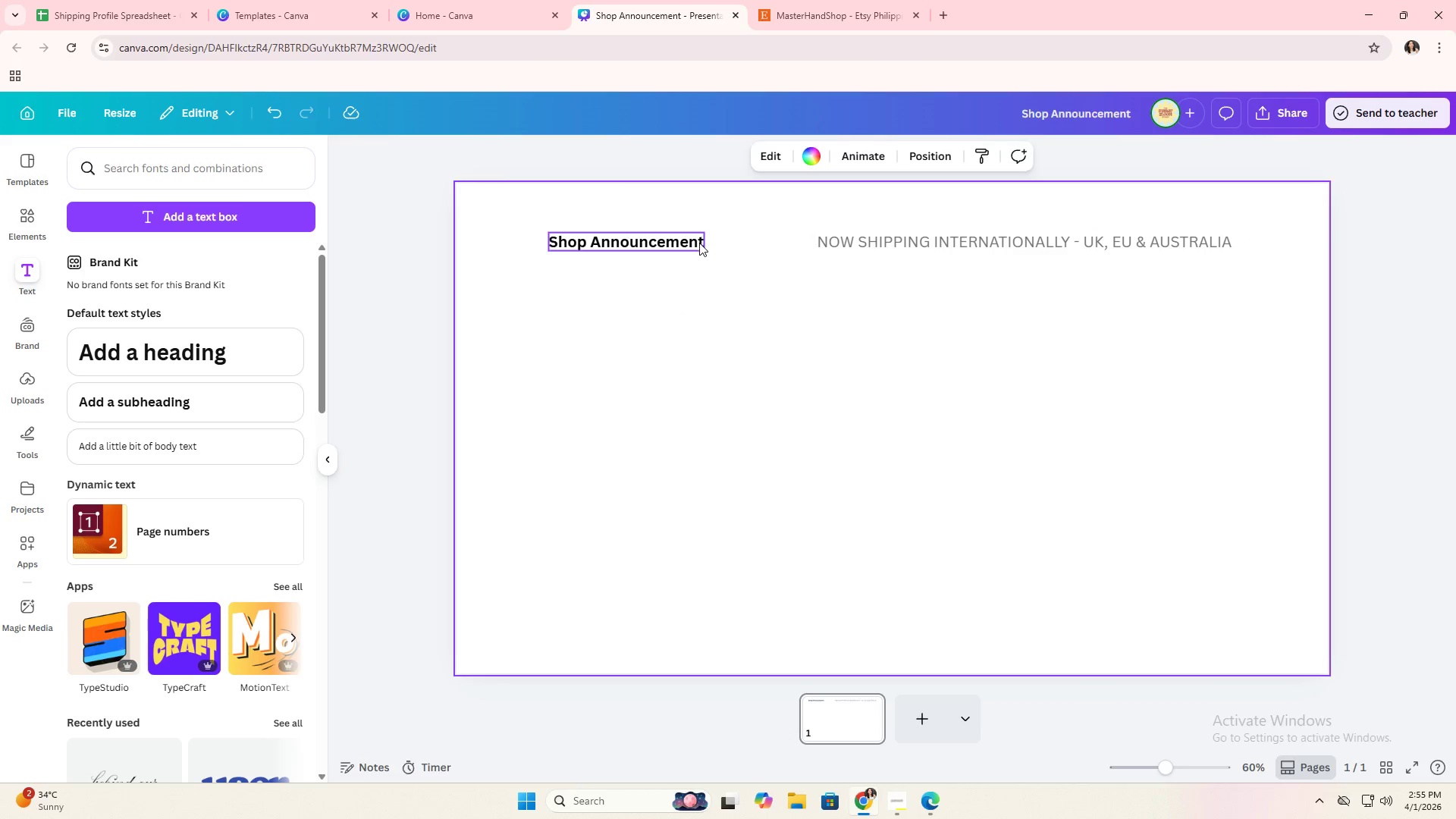 
double_click([699, 243])
 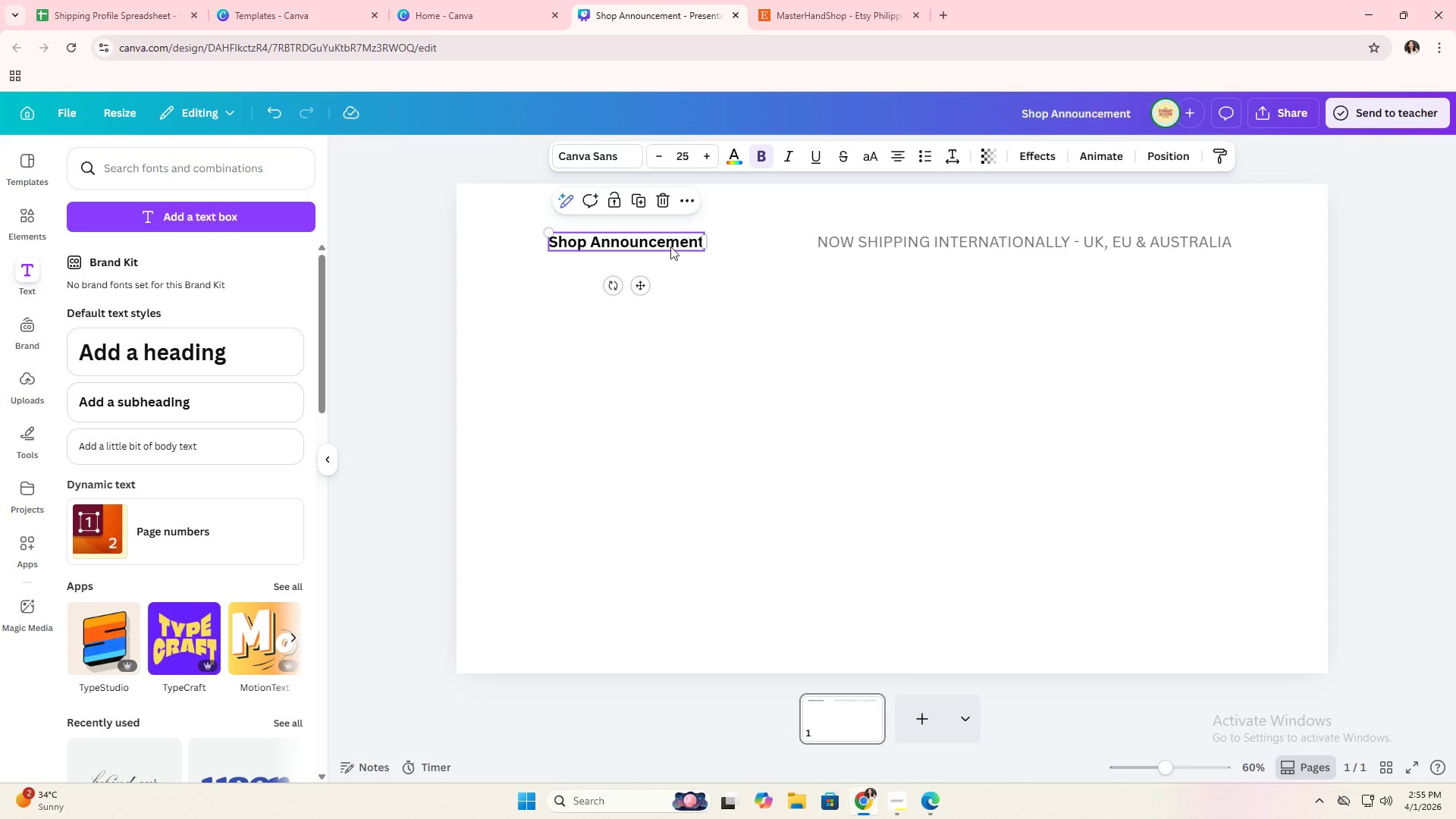 
left_click([654, 260])
 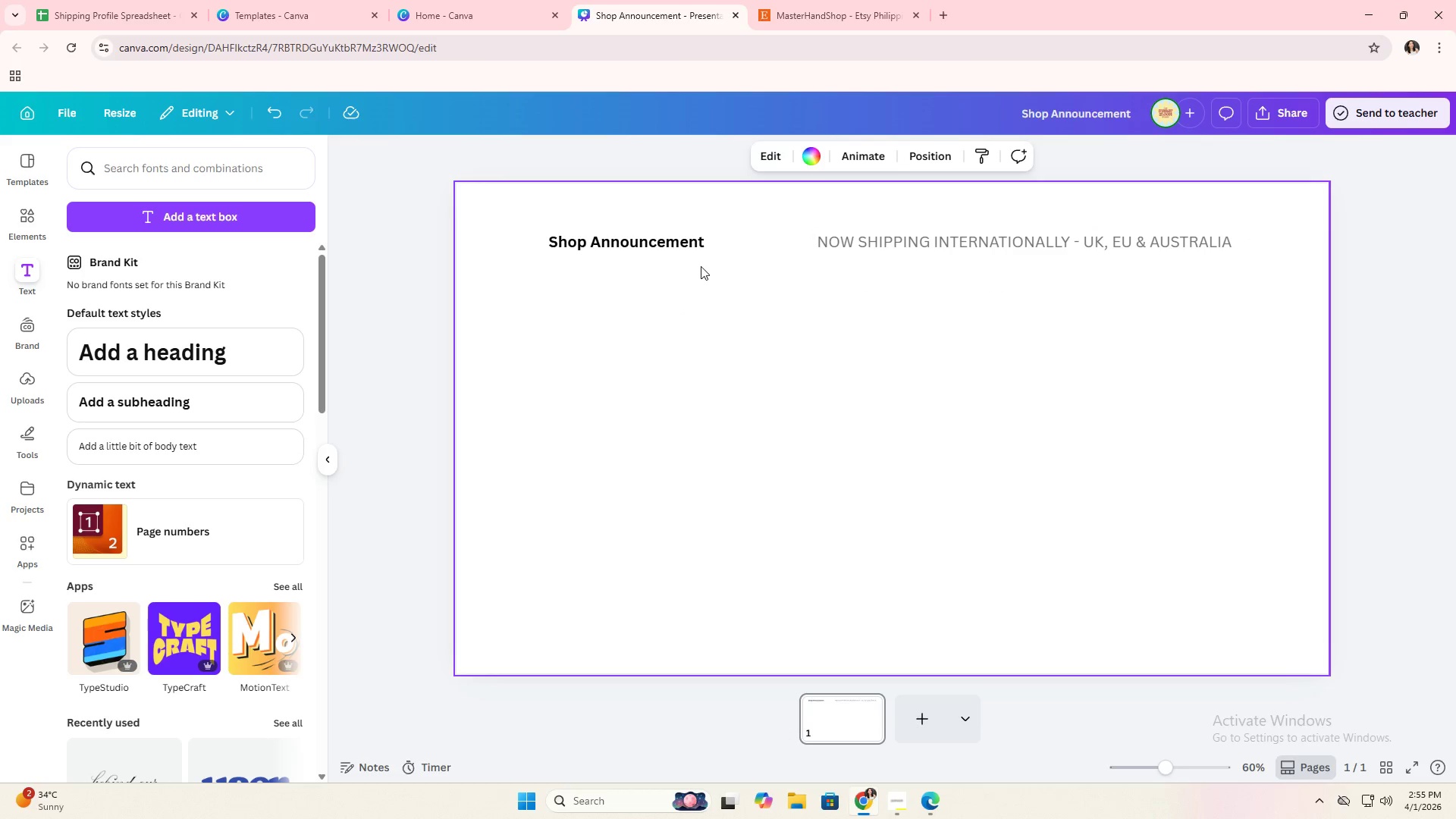 
left_click_drag(start_coordinate=[701, 266], to_coordinate=[701, 237])
 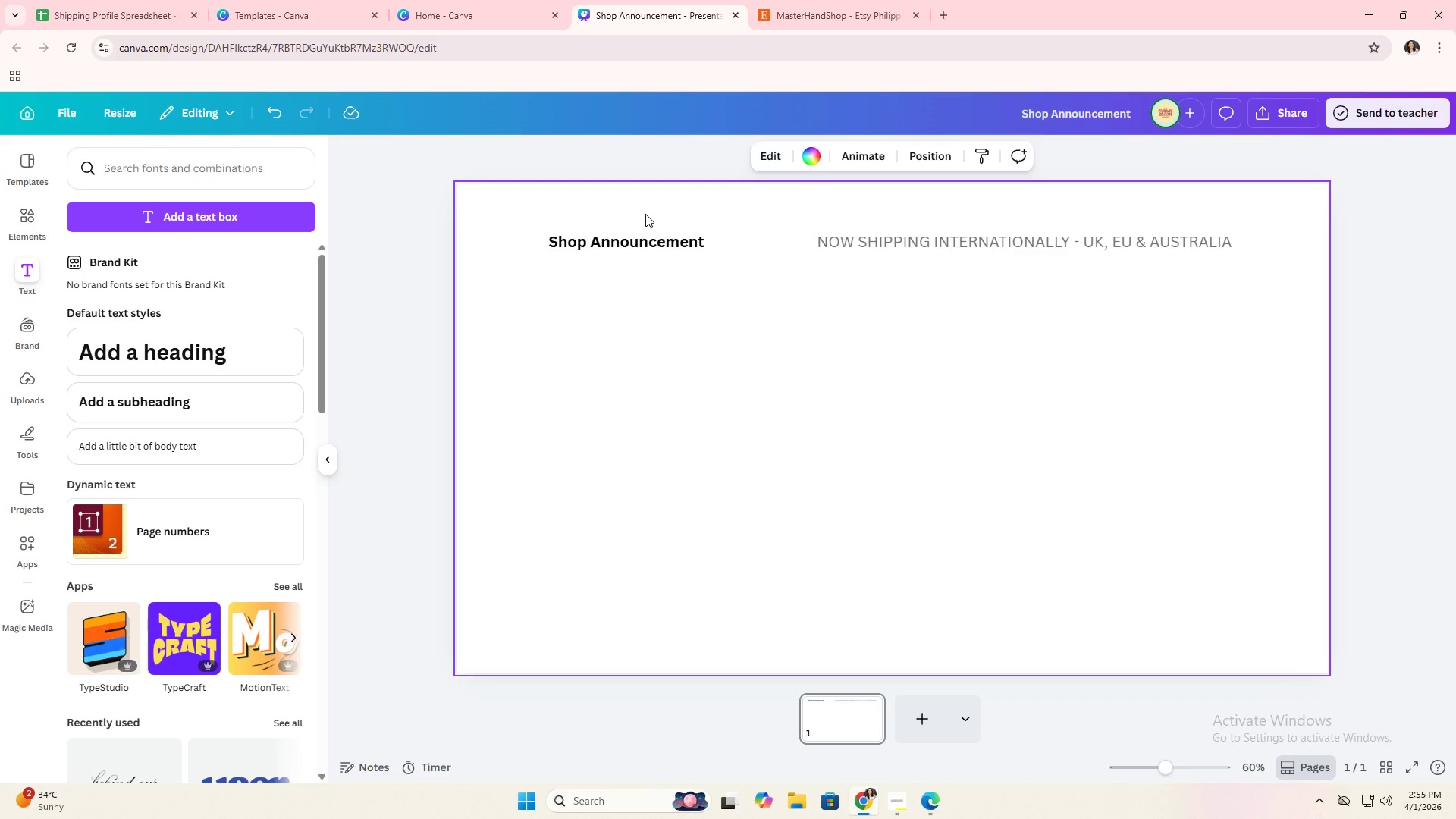 
left_click_drag(start_coordinate=[635, 215], to_coordinate=[927, 313])
 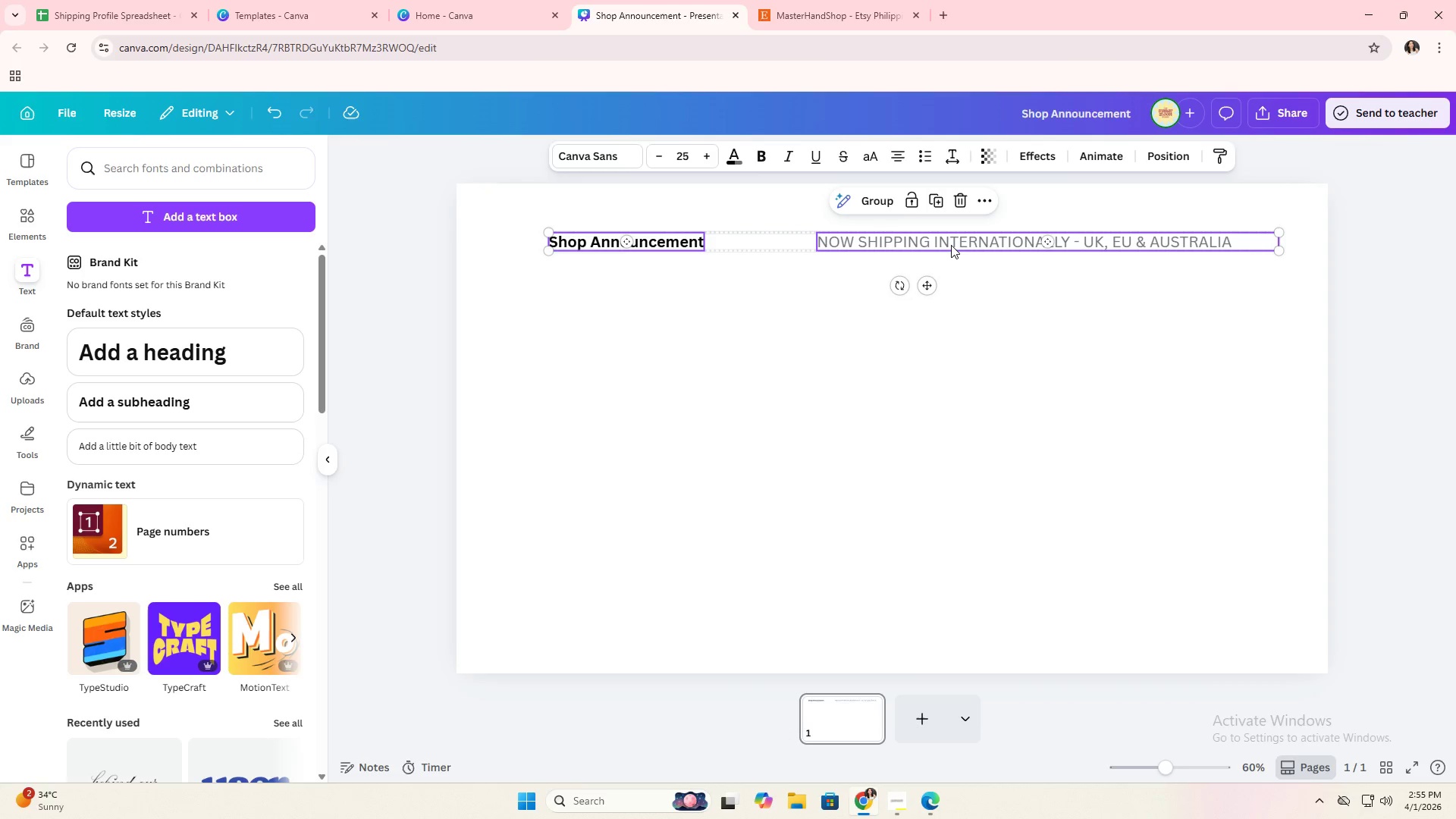 
left_click_drag(start_coordinate=[952, 244], to_coordinate=[928, 245])
 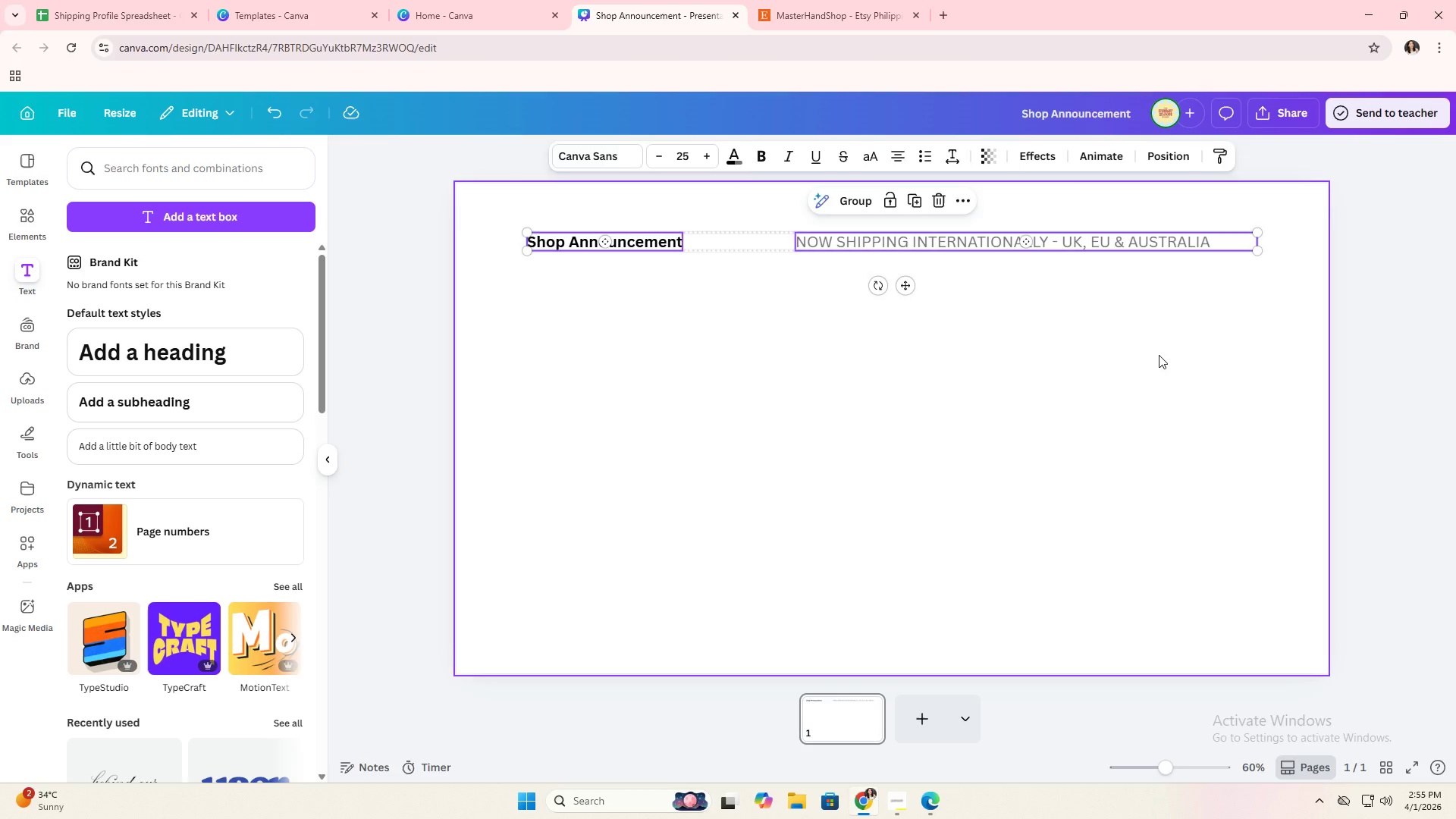 
left_click([1159, 355])
 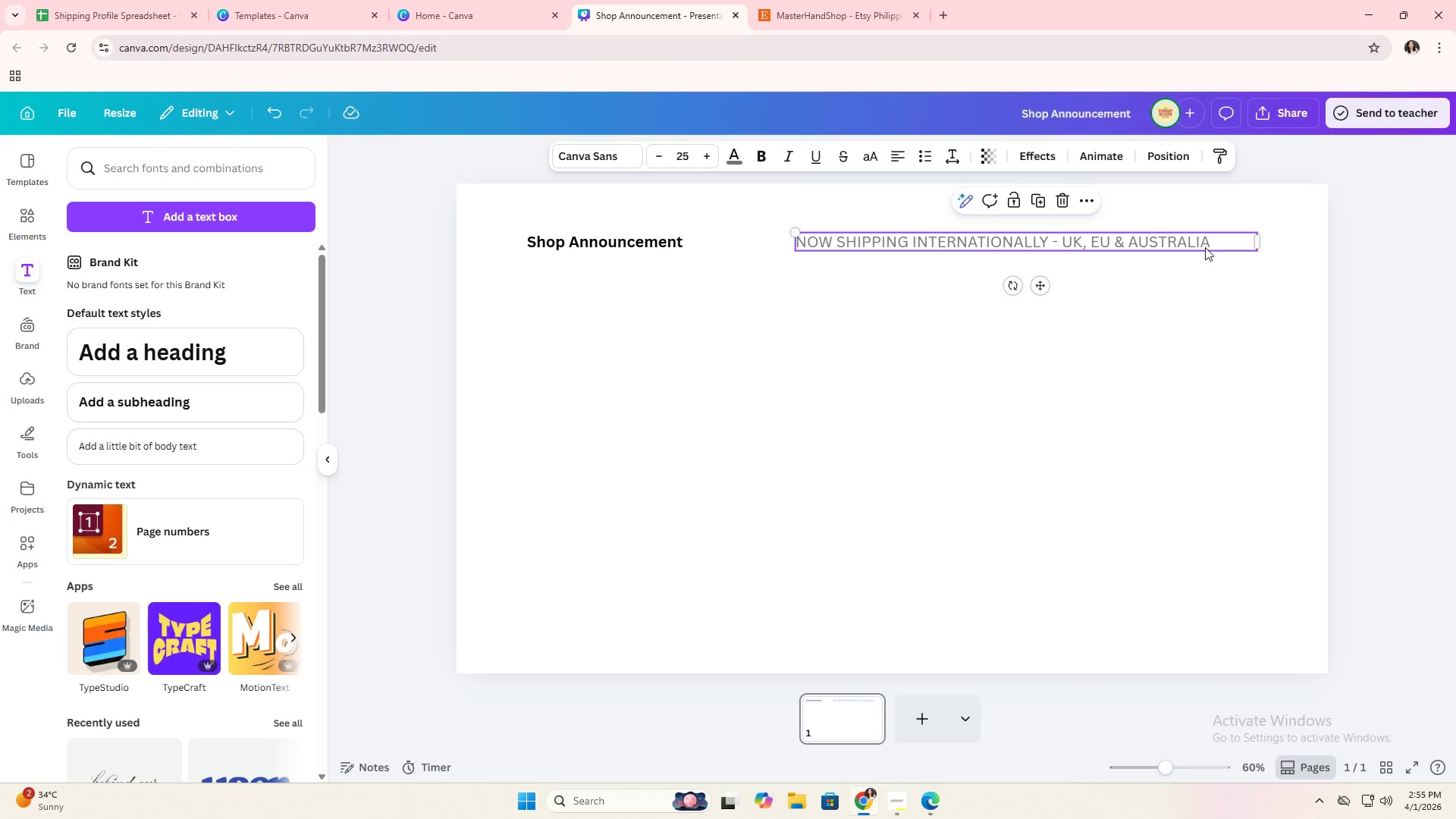 
double_click([1210, 247])
 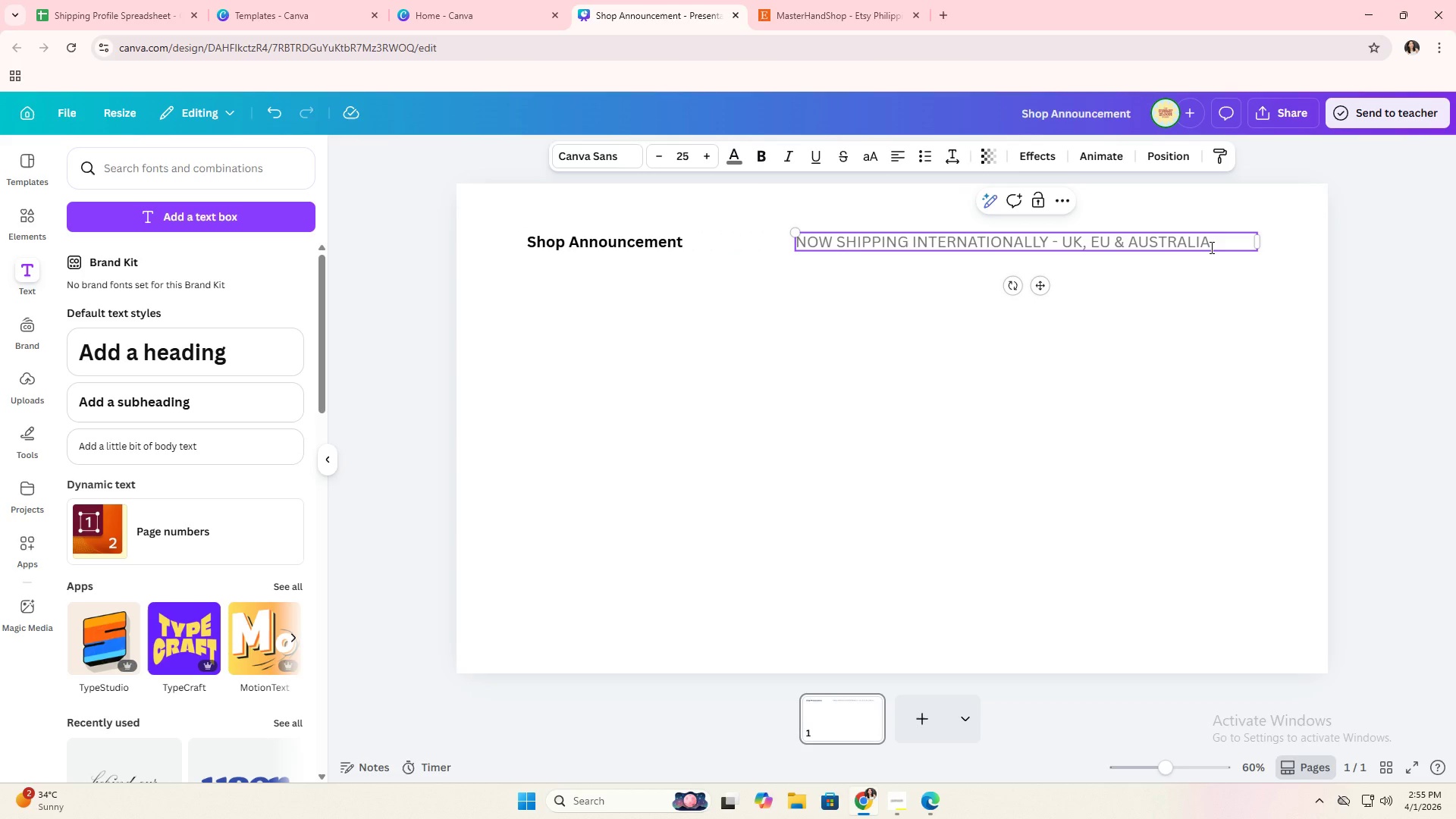 
key(Enter)
 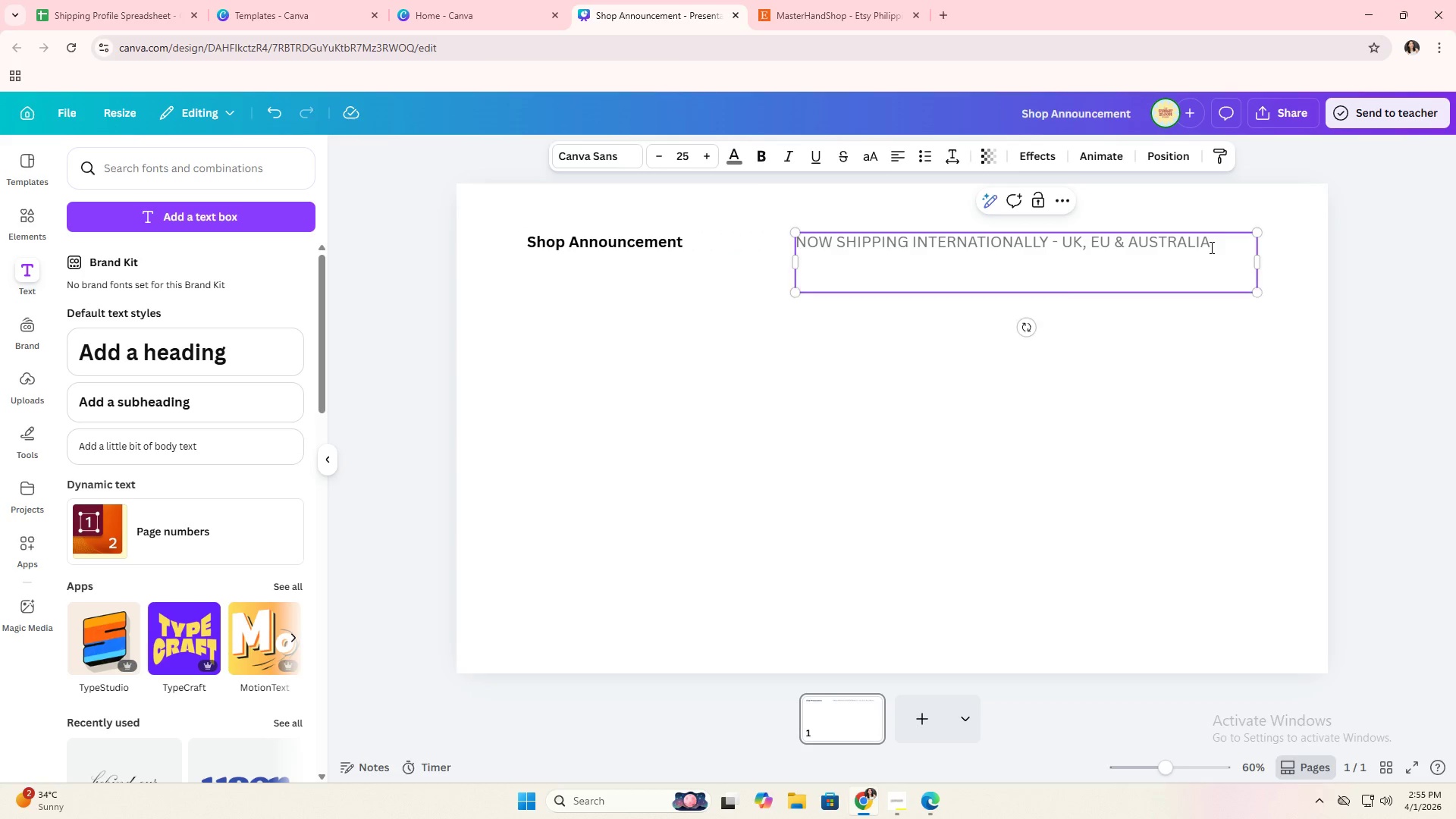 
key(Enter)
 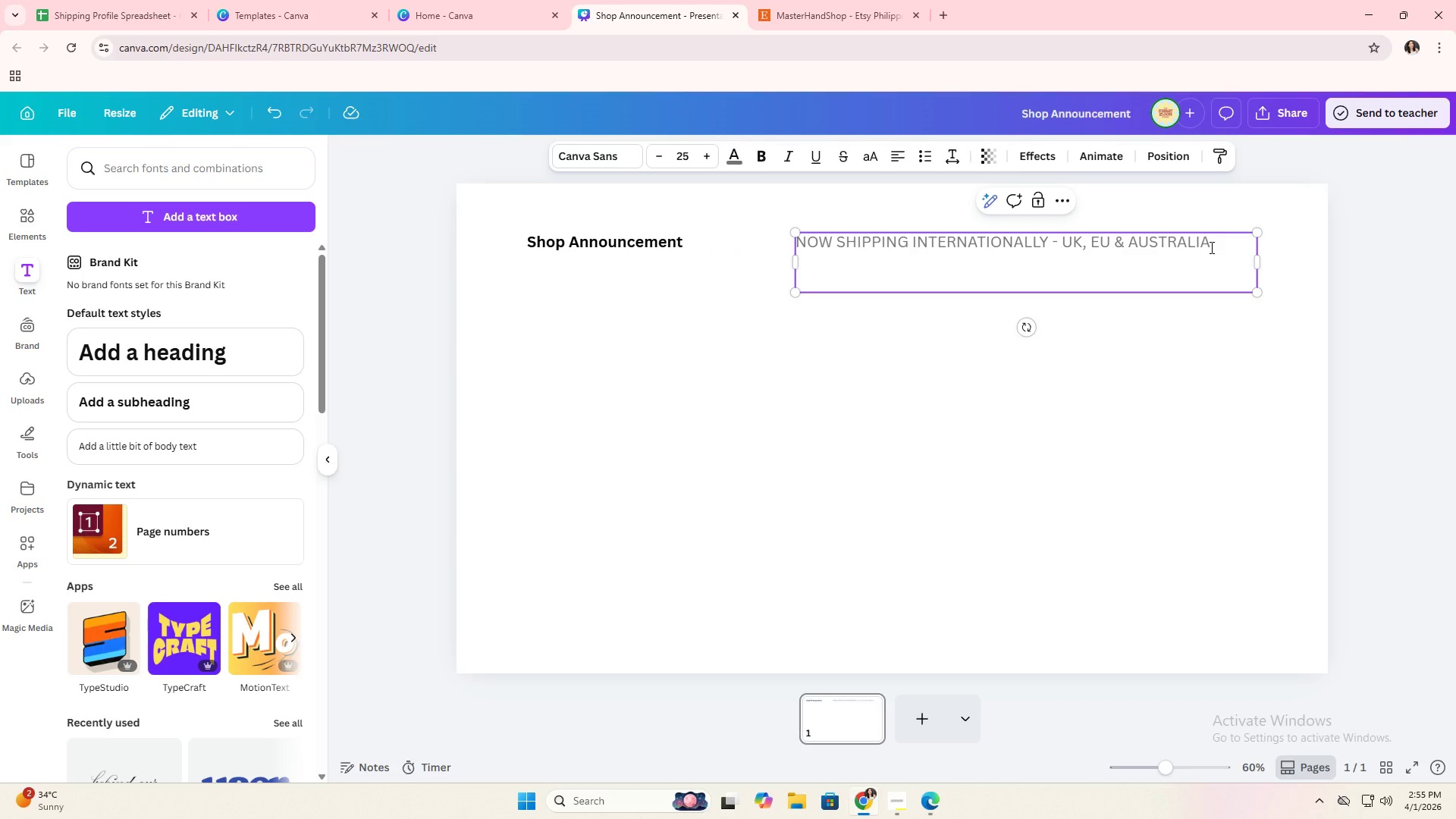 
type(wE)
key(Backspace)
key(Backspace)
type(We're excited to bring out)
key(Backspace)
type(r hand-foe)
key(Backspace)
type(rged copper cookware to customr)
key(Backspace)
type(ers worldwide.)
 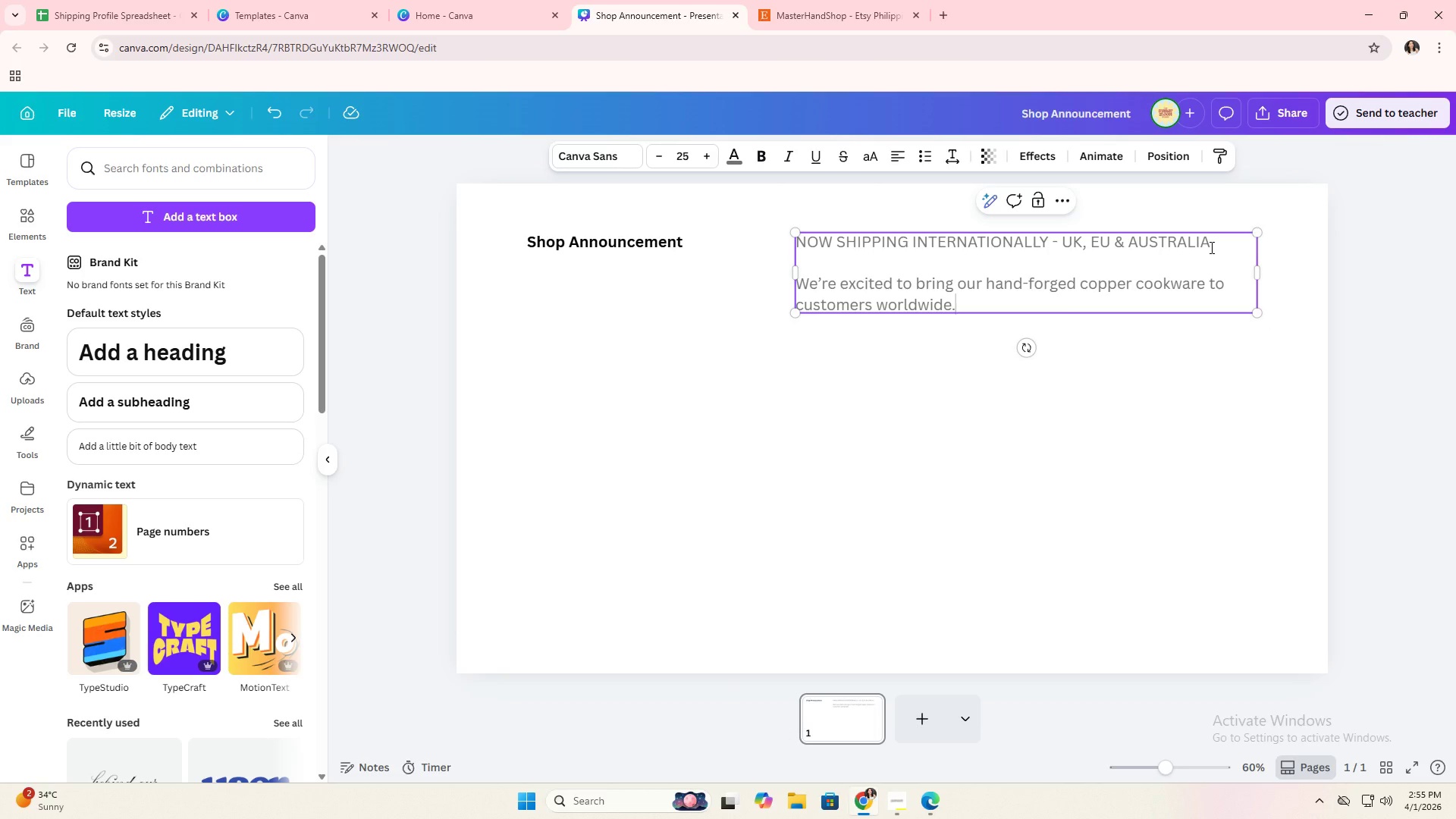 
key(Enter)
 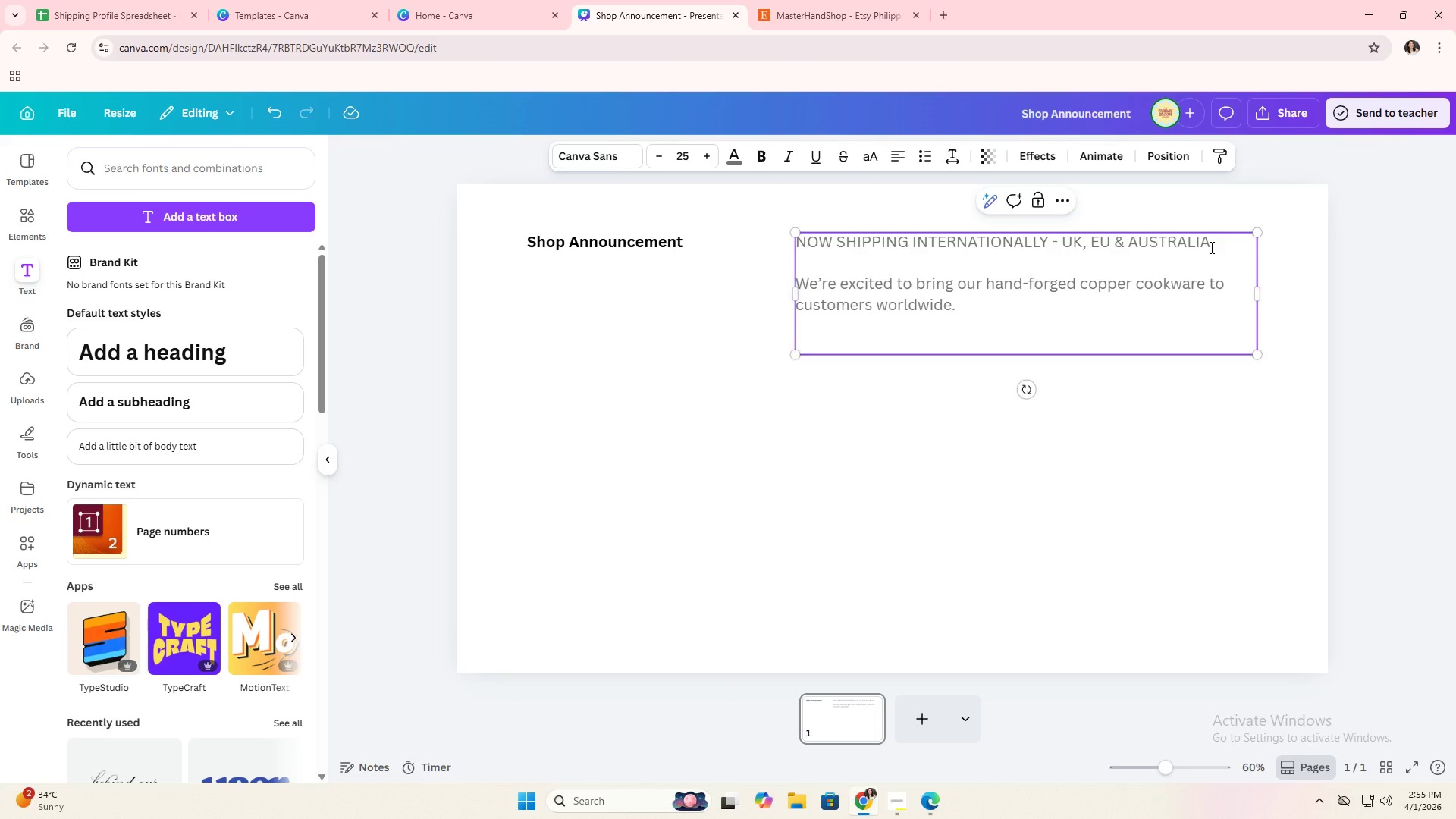 
key(Enter)
 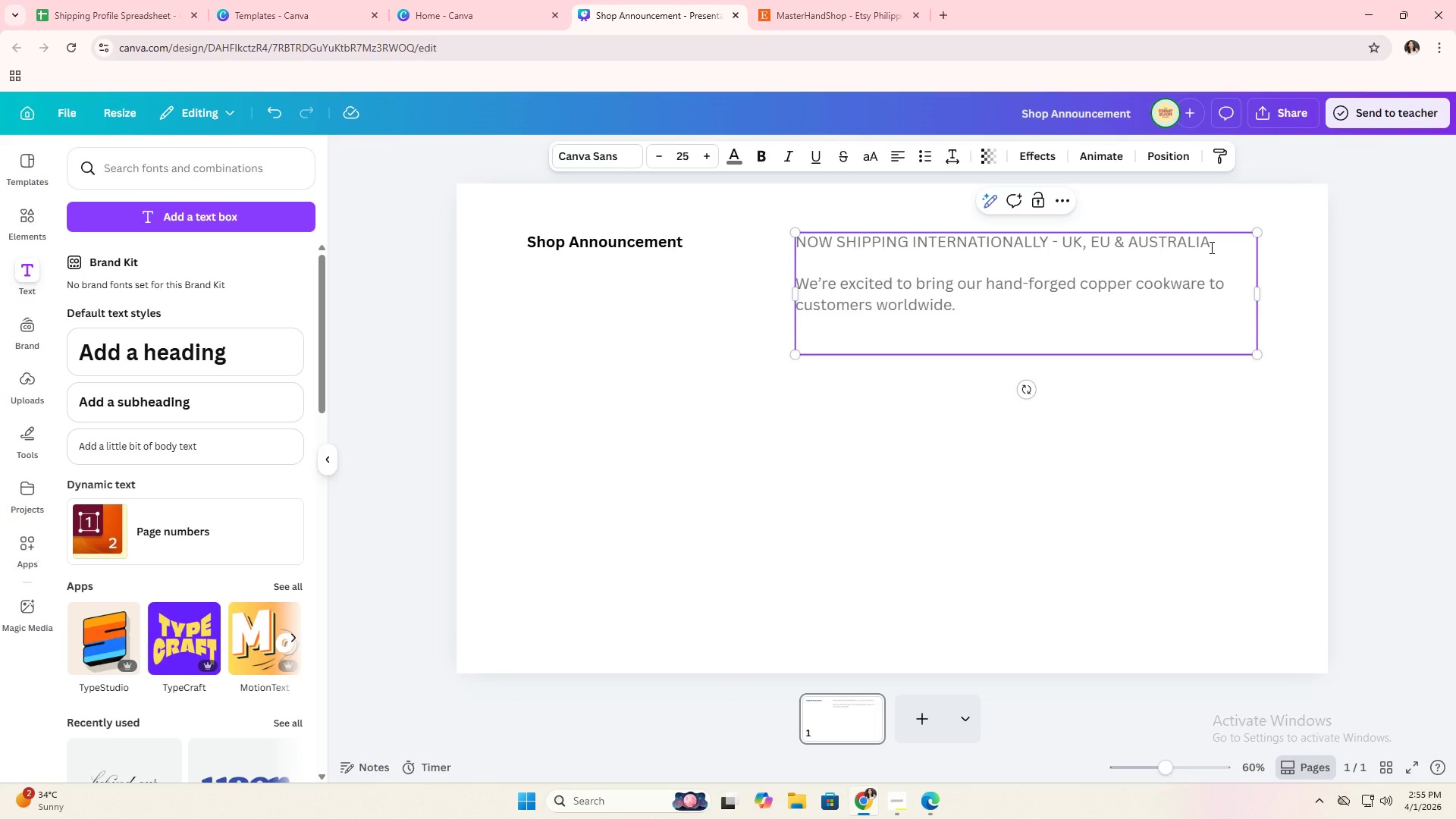 
type(Please read before ordering:)
 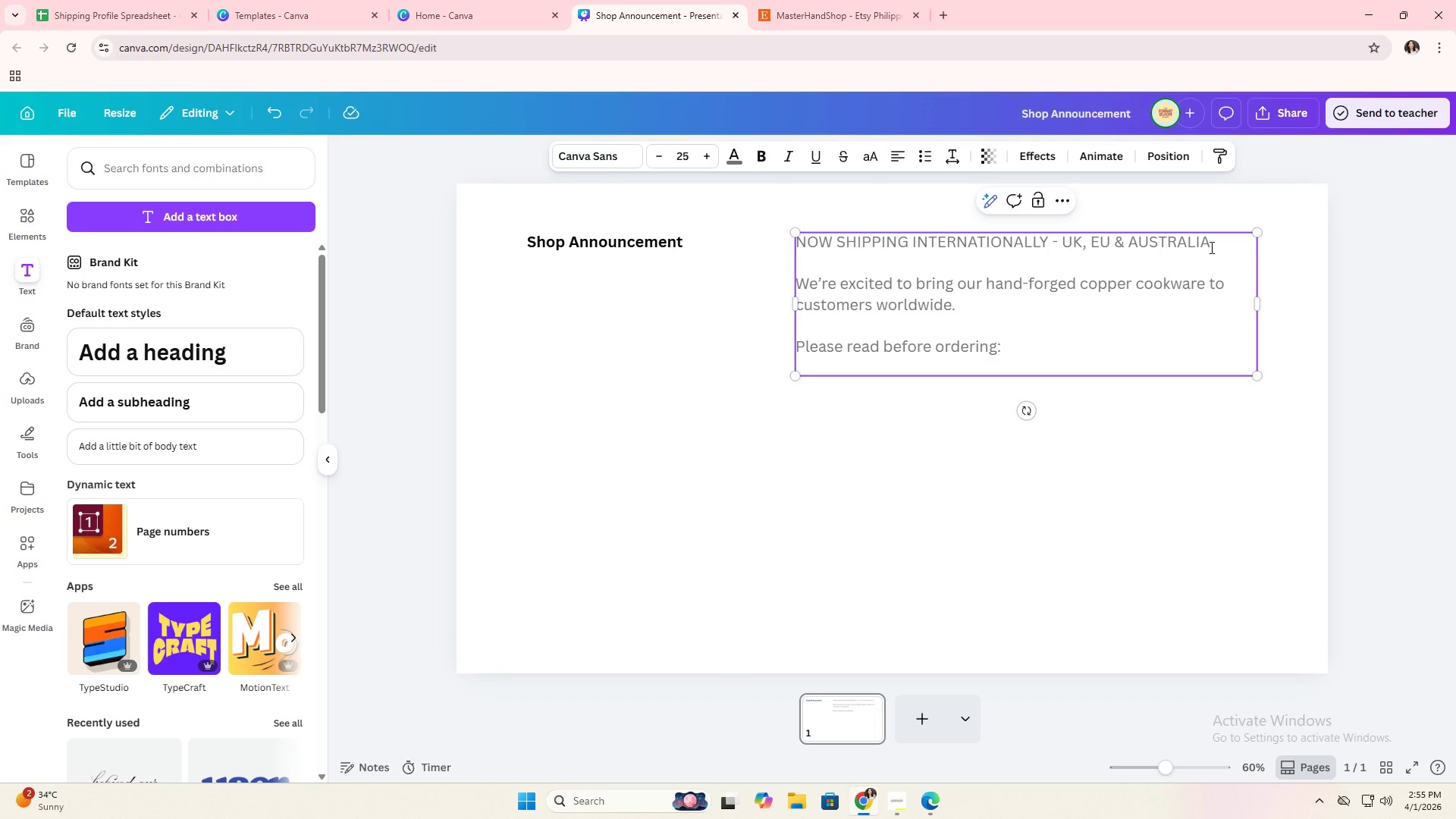 
 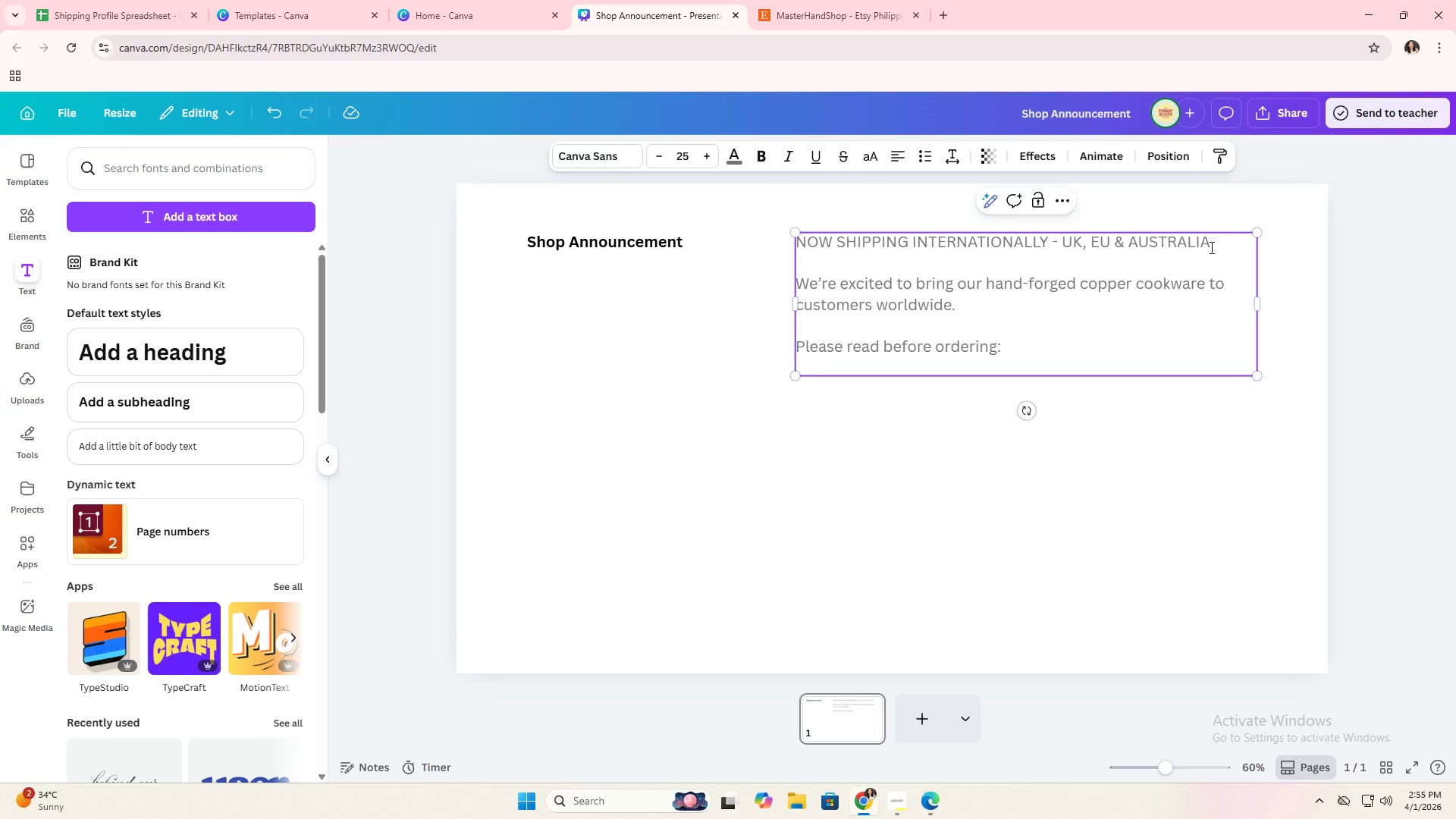 
key(Enter)
 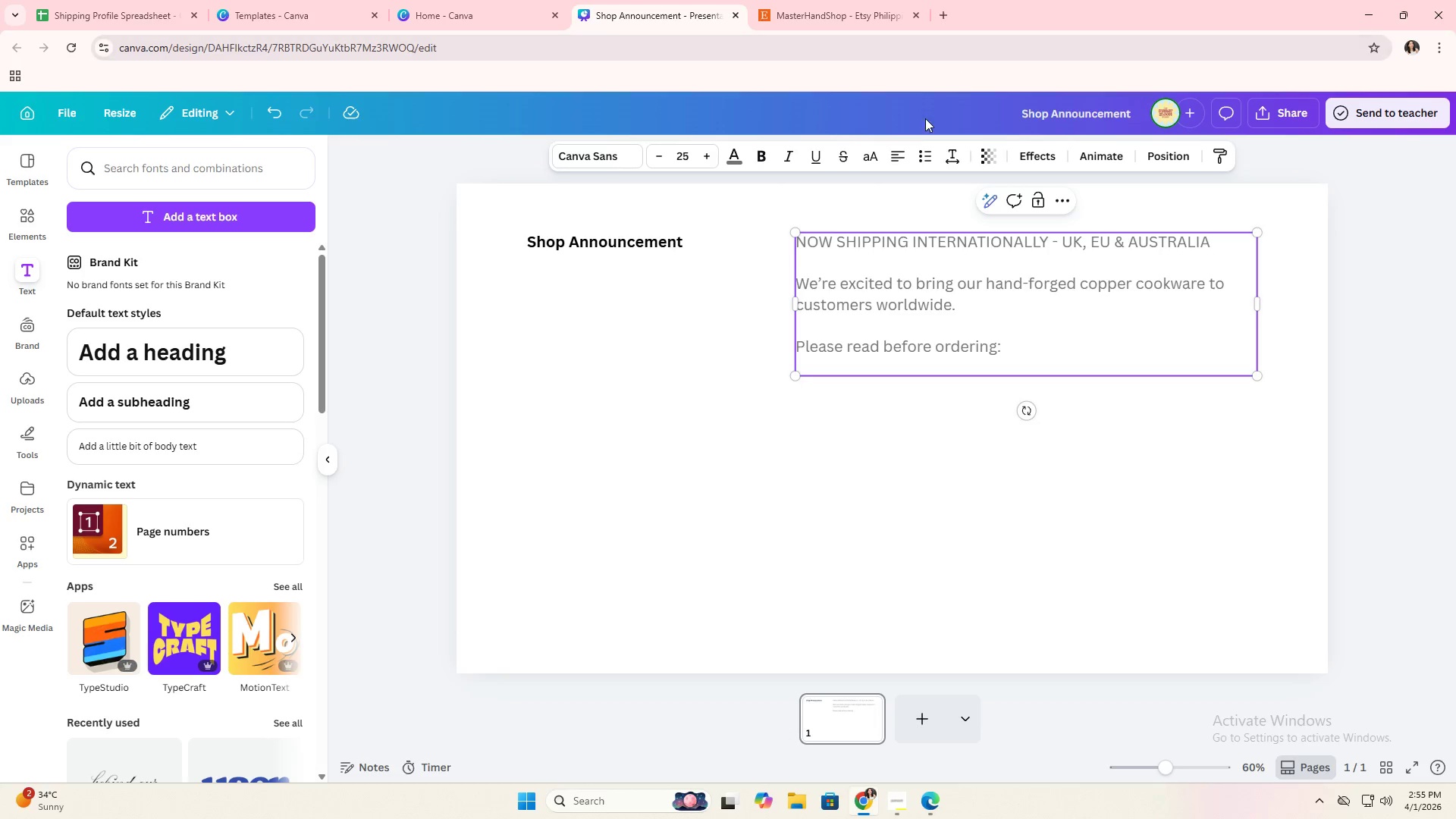 
left_click([921, 150])
 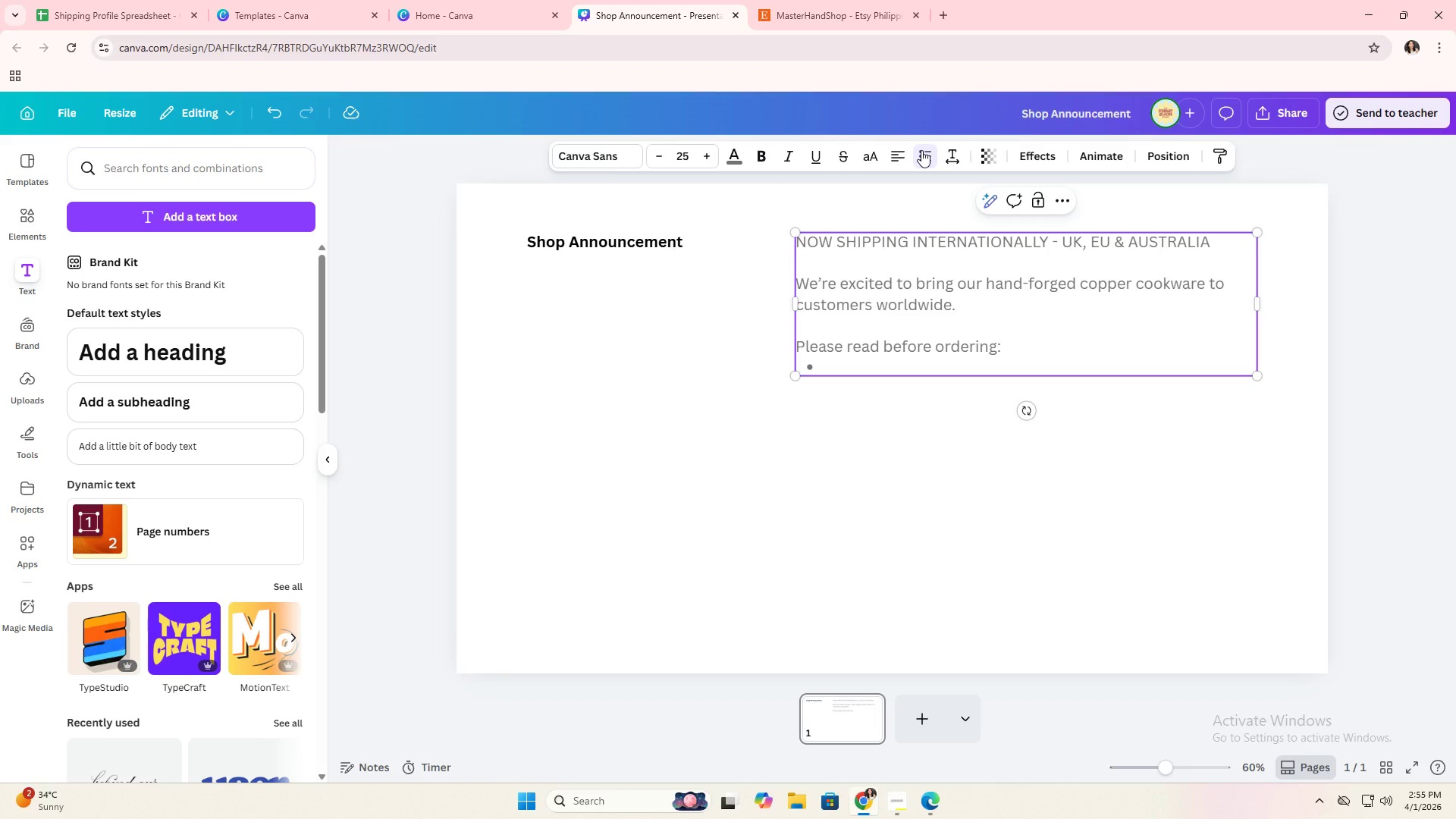 
type(All items are handmade to order (Processing time: 3-4)
key(Backspace)
type(5 business days))
 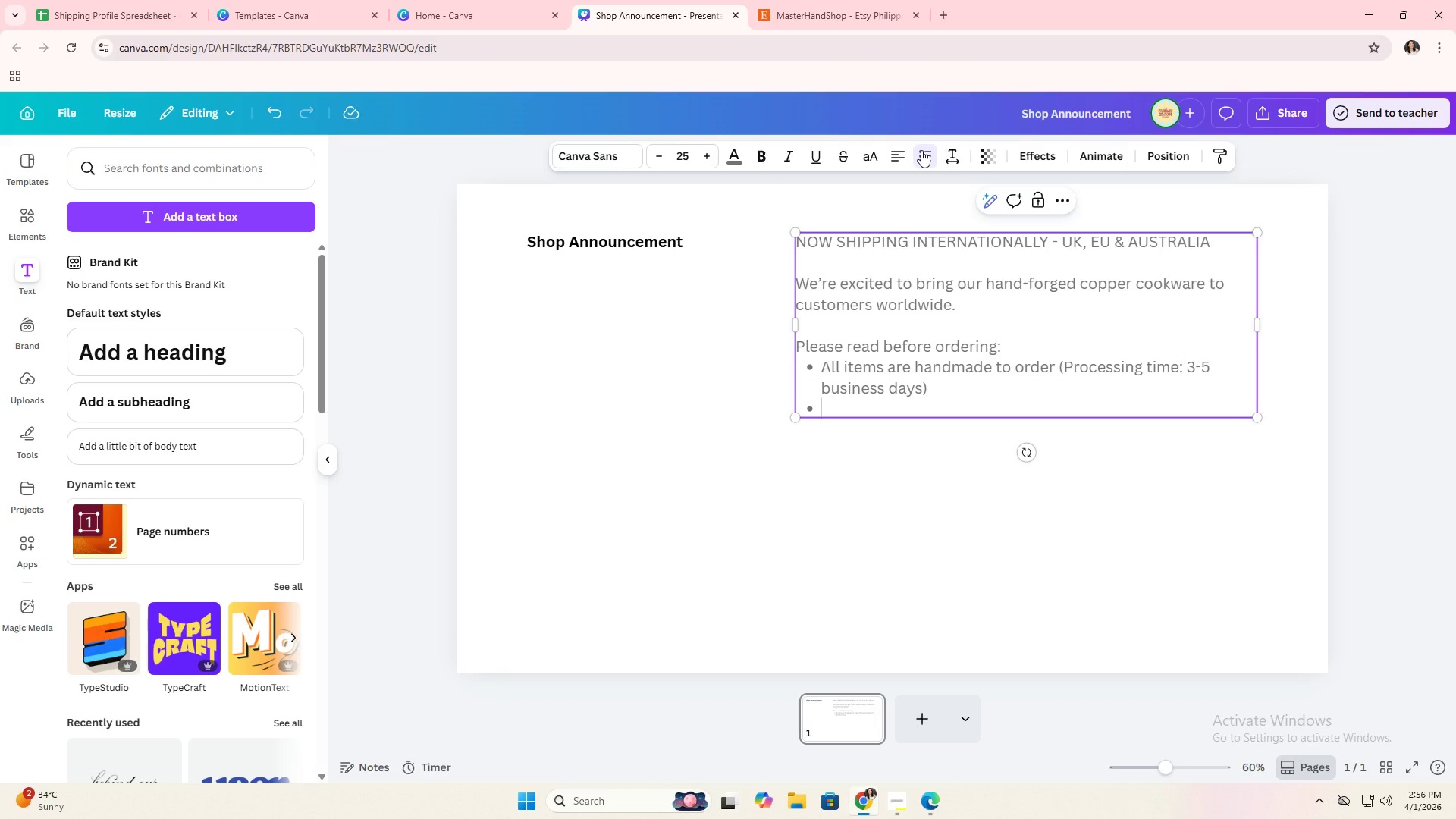 
 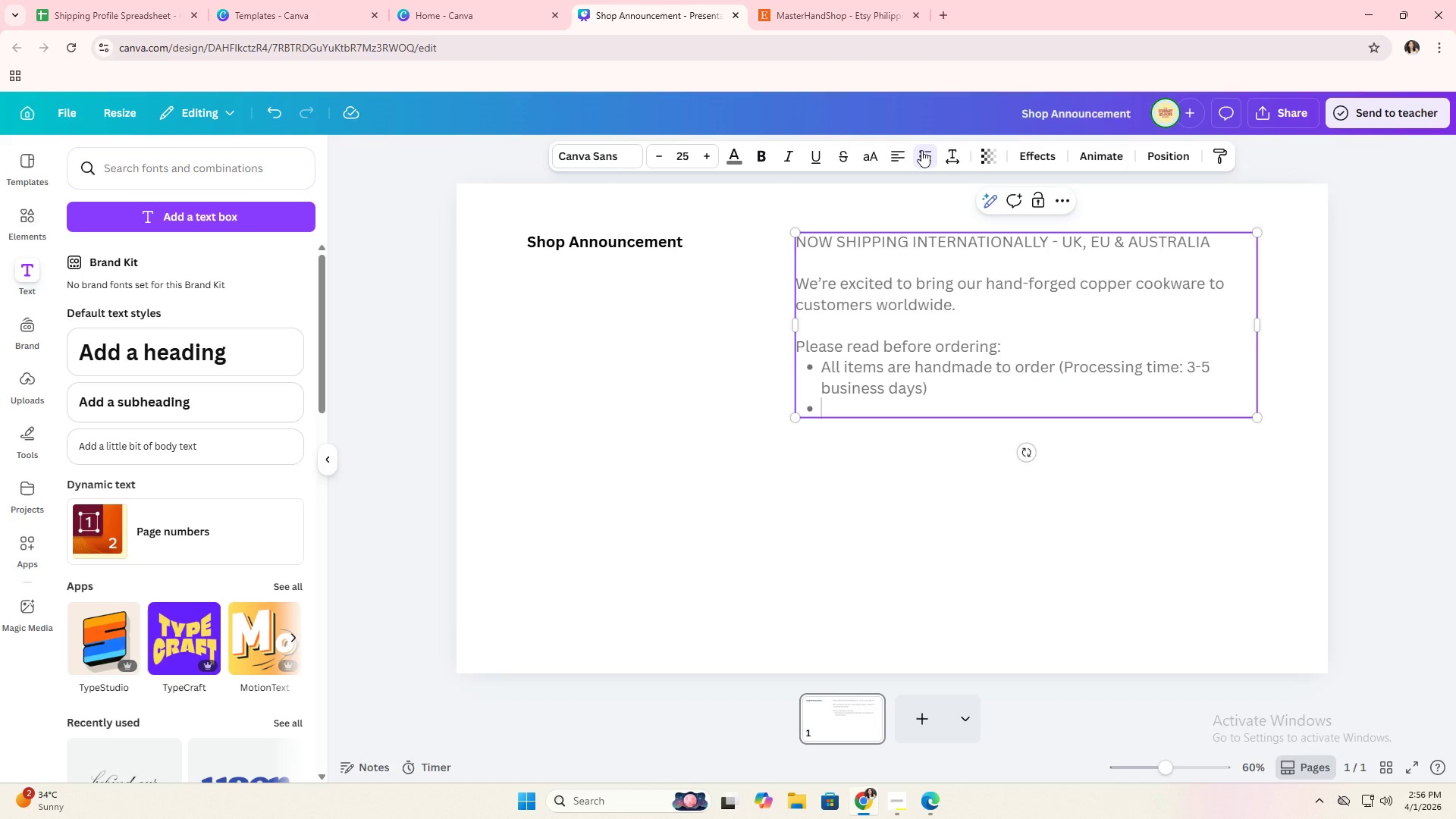 
key(Enter)
 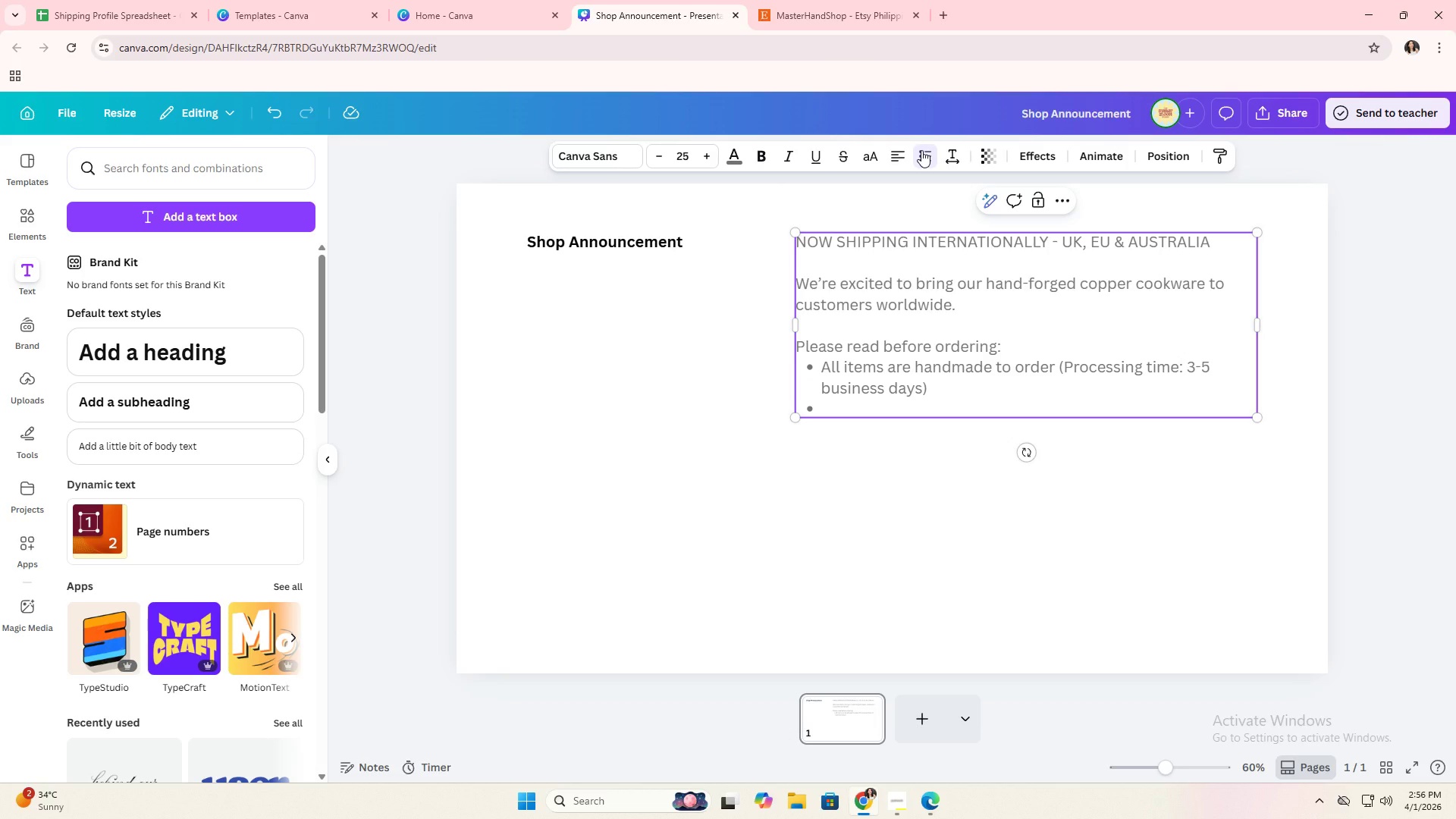 
type(Delivery times vary based on items )
key(Backspace)
key(Backspace)
type( size and destination (se )
key(Backspace)
type(e listing for details))
 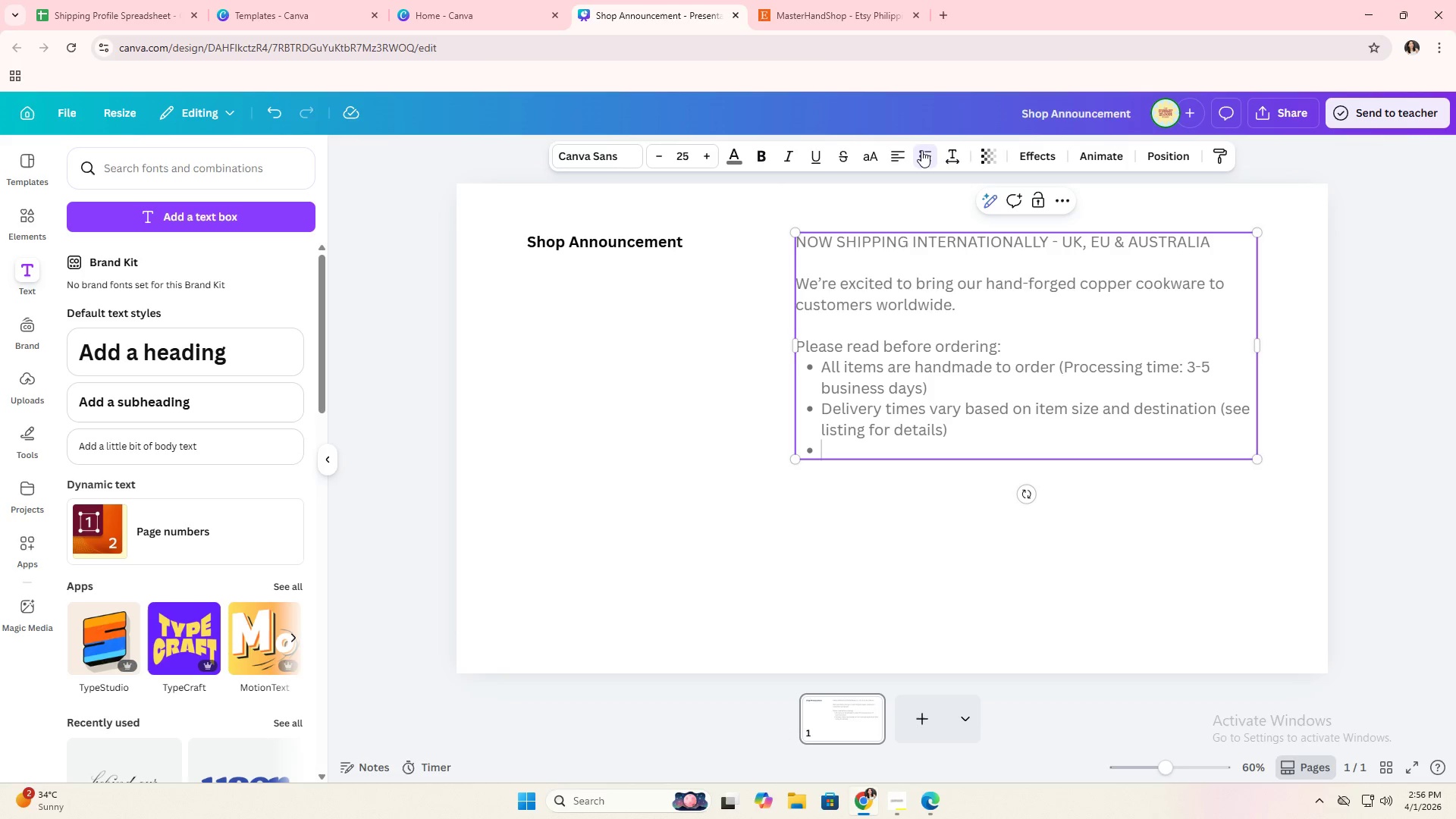 
 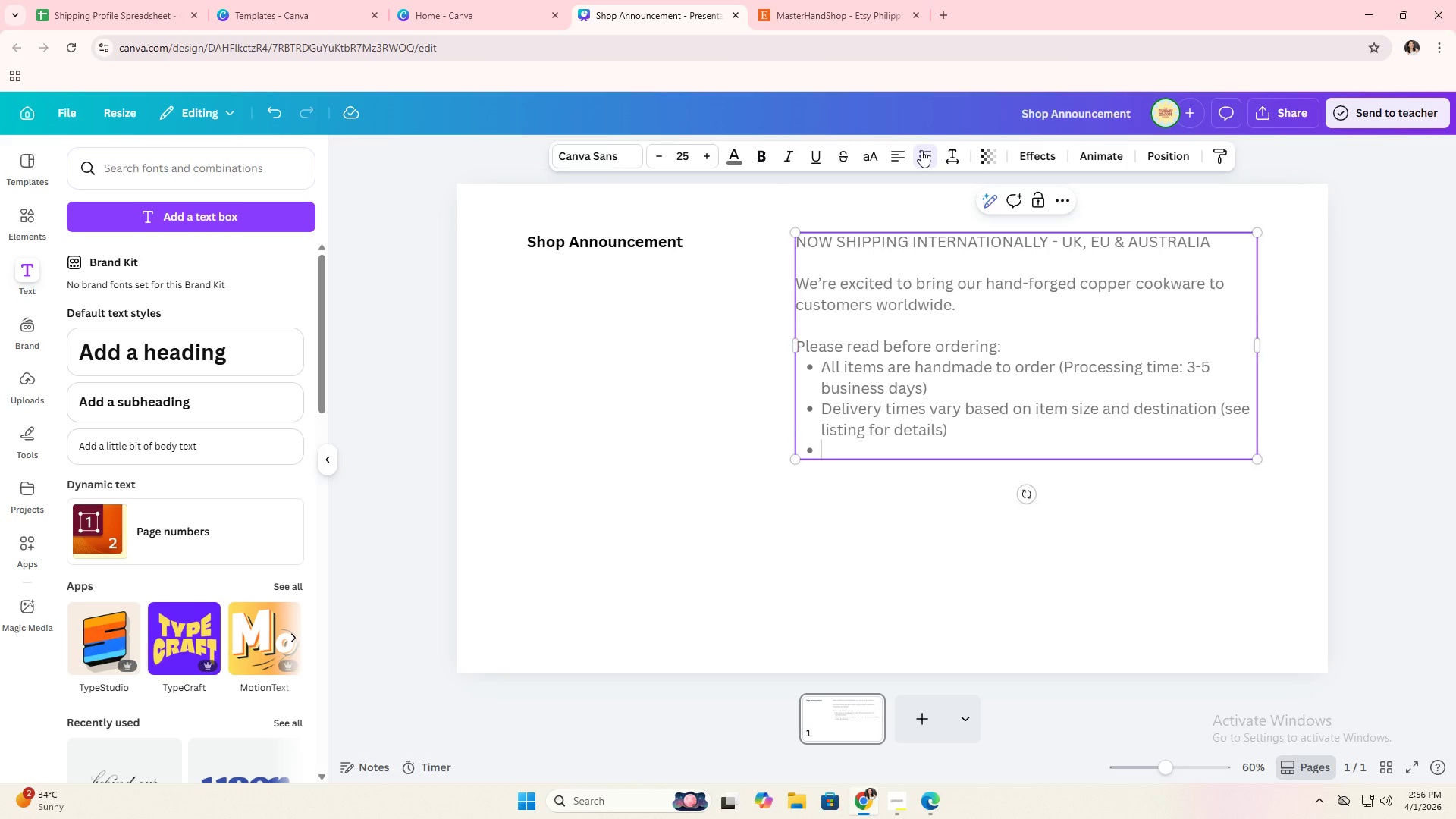 
key(Enter)
 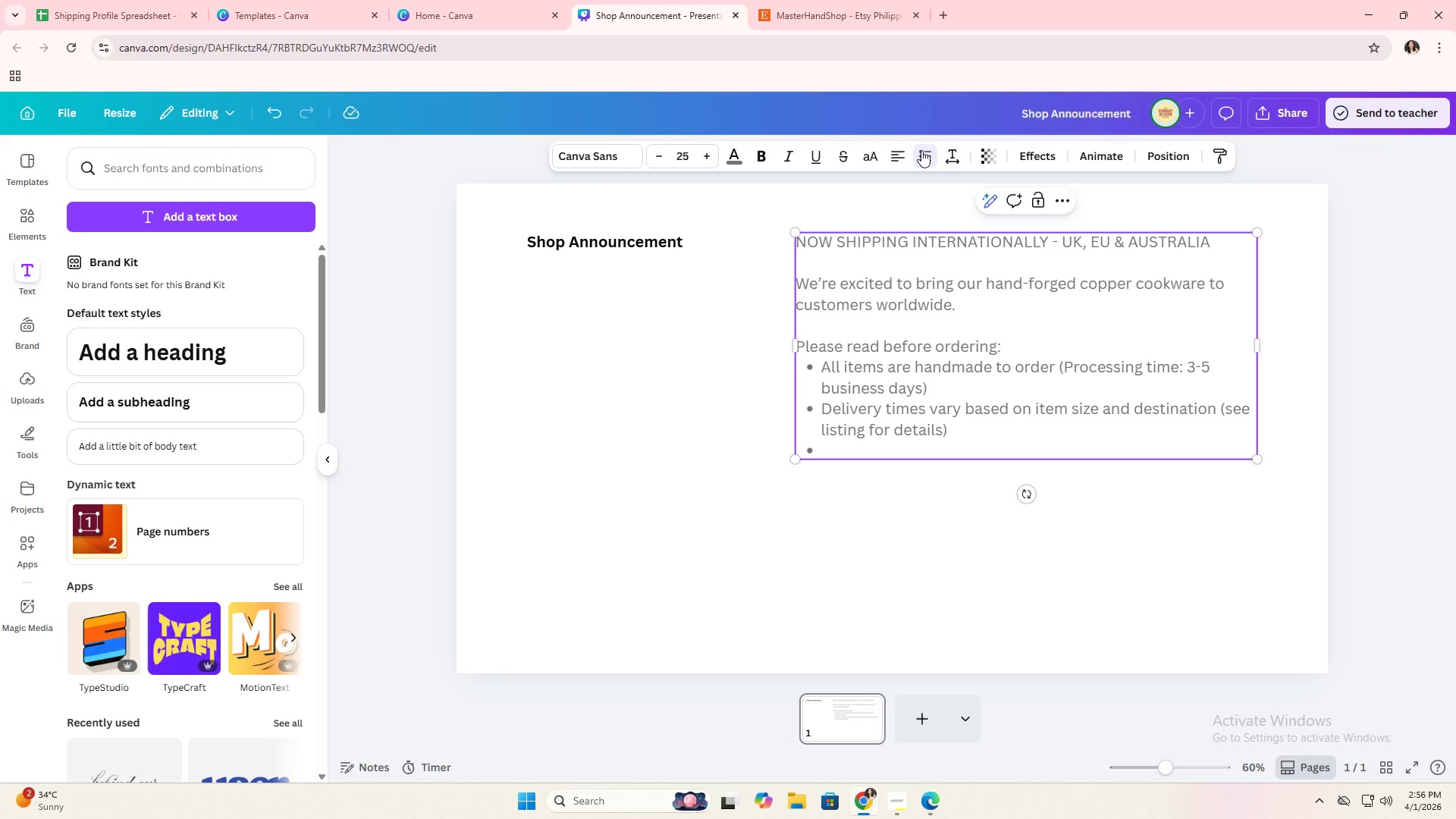 
type(International orders may be subject to VAT )
key(Backspace)
type(, CUSTOM DUTIES)
key(Backspace)
key(Backspace)
key(Backspace)
key(Backspace)
key(Backspace)
key(Backspace)
key(Backspace)
key(Backspace)
key(Backspace)
key(Backspace)
key(Backspace)
key(Backspace)
key(Backspace)
type(custom duties, or import taxes)
 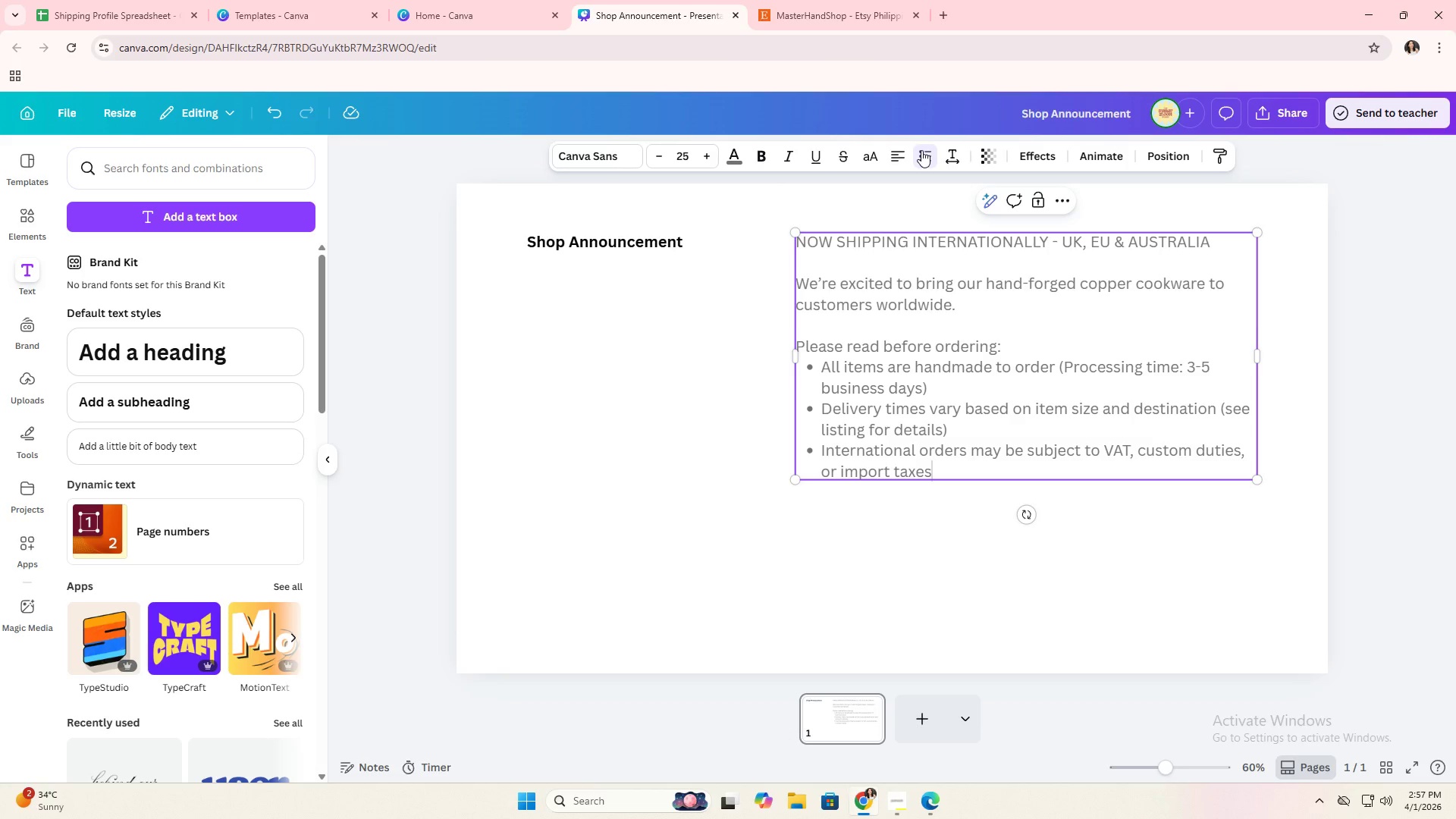 
key(Enter)
 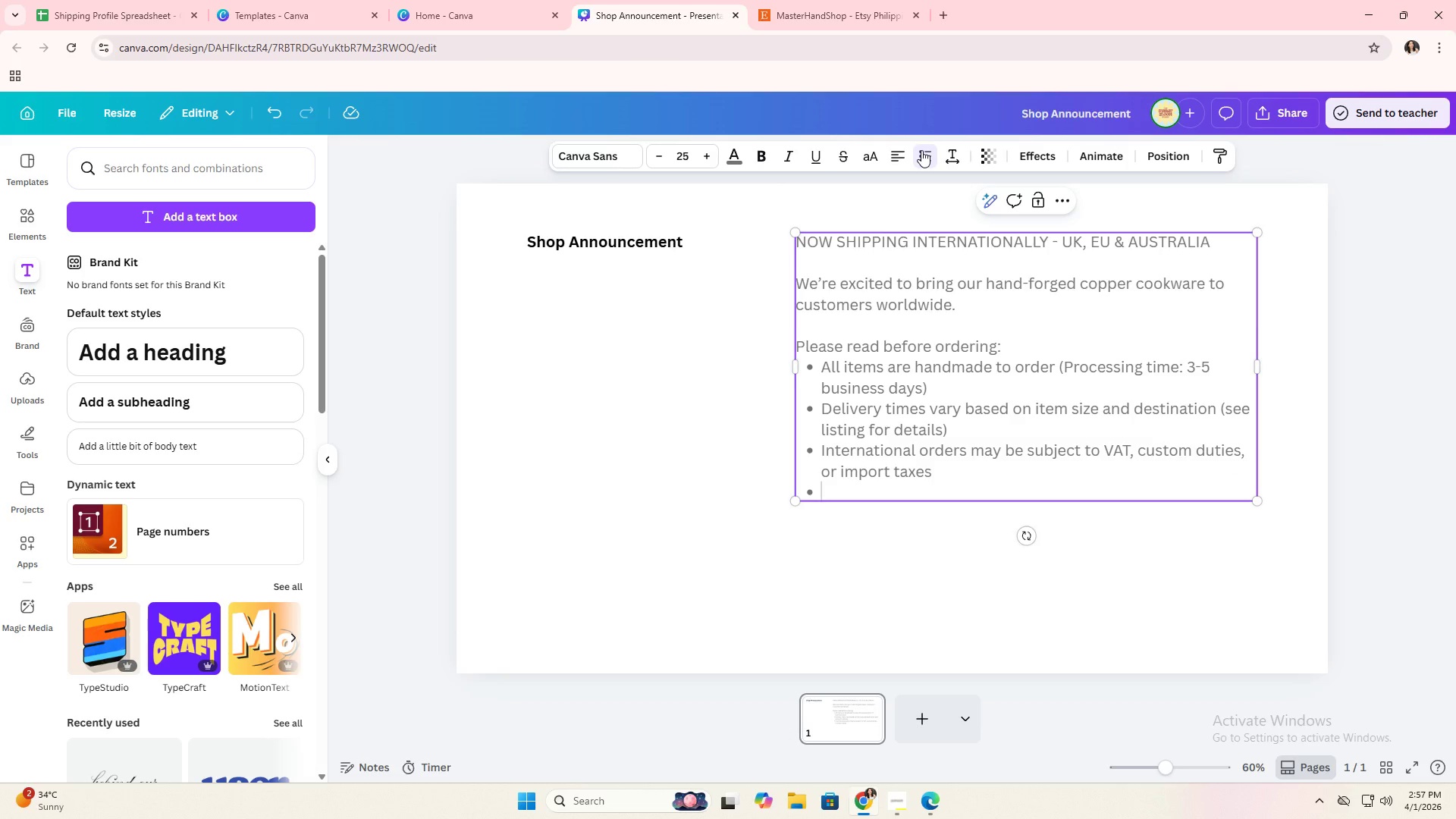 
type(We ship using Delivered Duties Unpadi)
key(Backspace)
key(Backspace)
type(id (DDU) - FFE)
key(Backspace)
key(Backspace)
key(Backspace)
type(fees are not included to checkput)
key(Backspace)
key(Backspace)
key(Backspace)
type(out )
key(Backspace)
key(Backspace)
key(Backspace)
key(Backspace)
key(Backspace)
key(Backspace)
key(Backspace)
key(Backspace)
key(Backspace)
key(Backspace)
key(Backspace)
key(Backspace)
type(at checkout)
 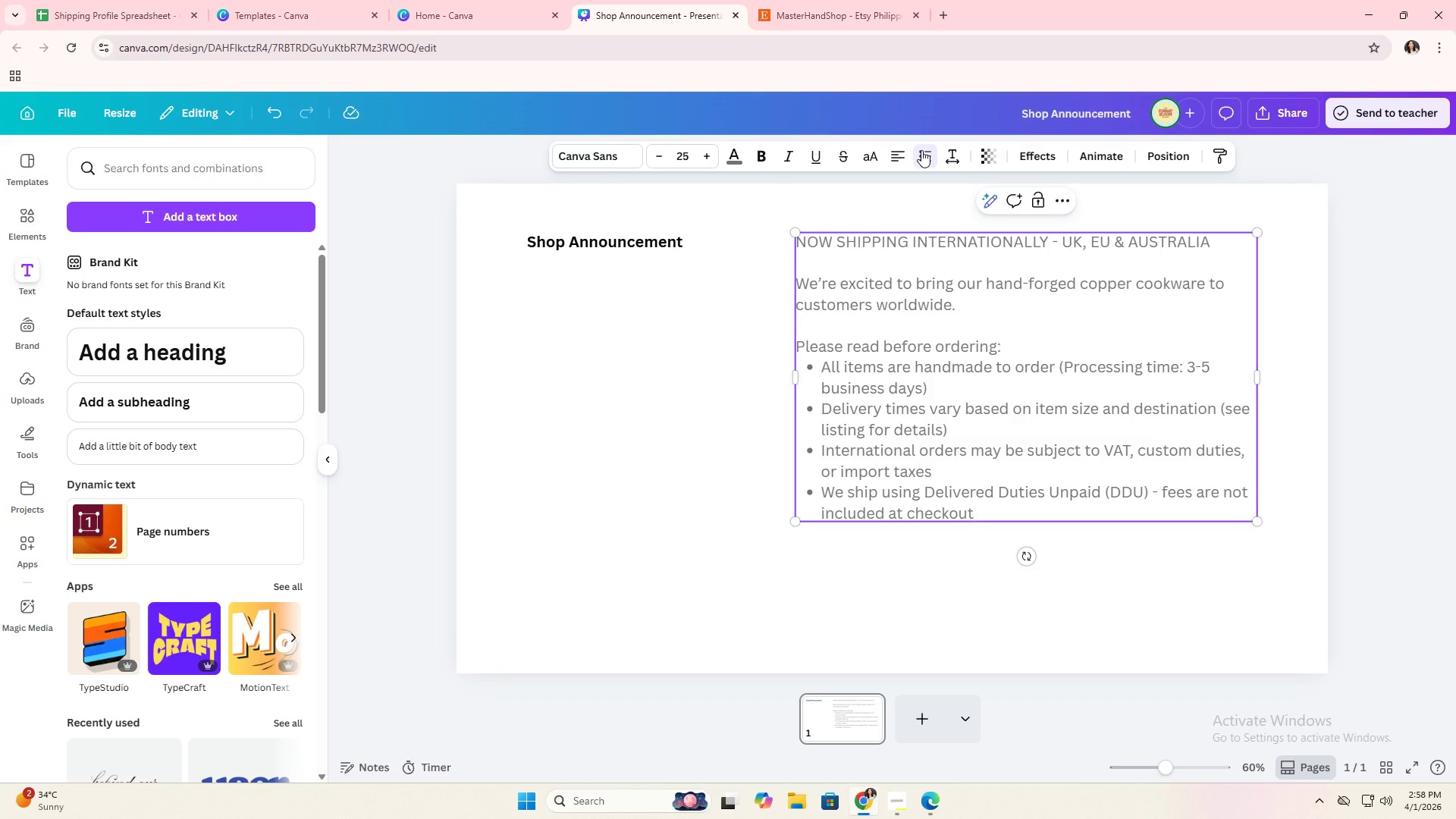 
wait(146.88)
 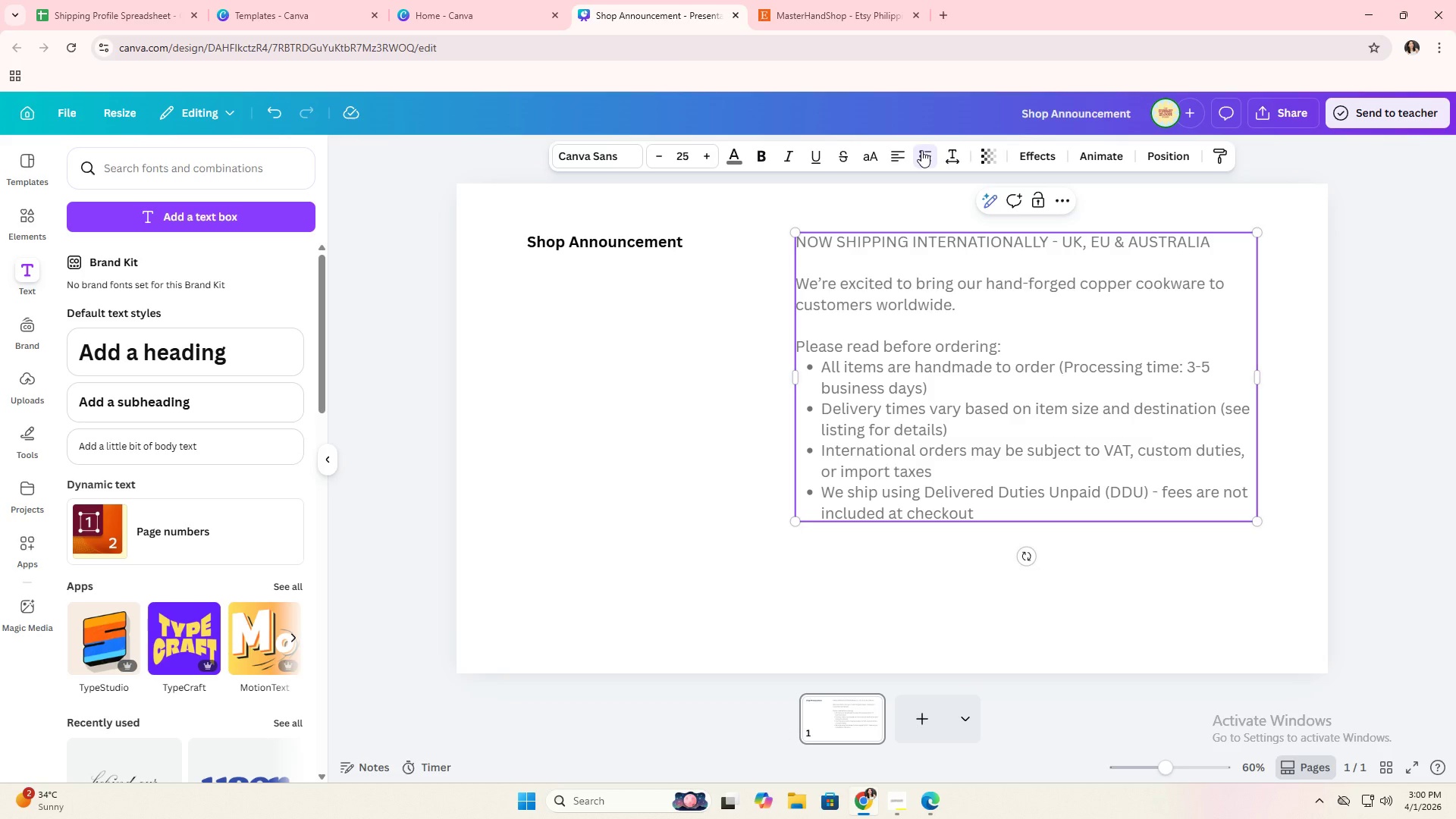 
key(Enter)
 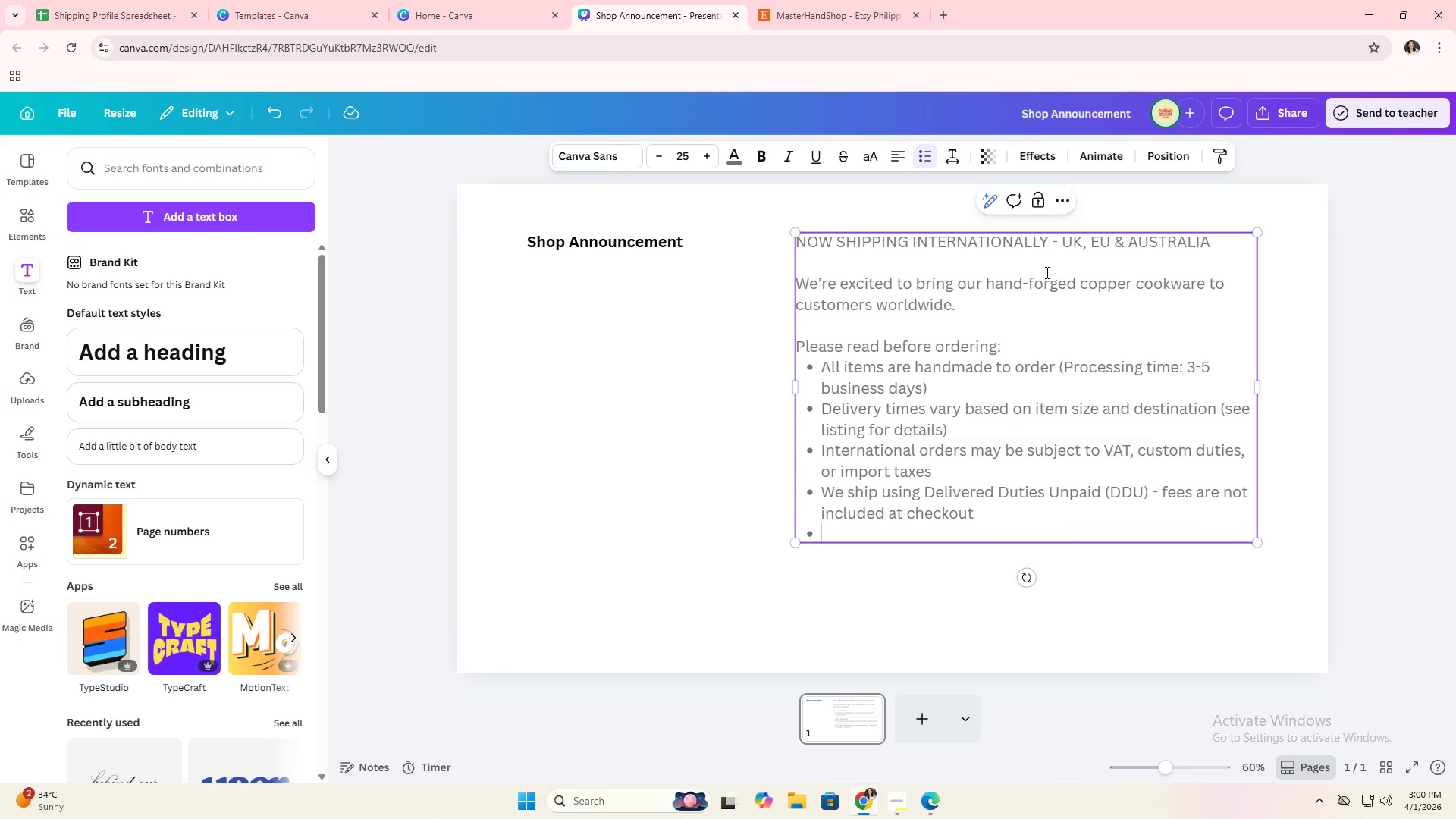 
key(Enter)
 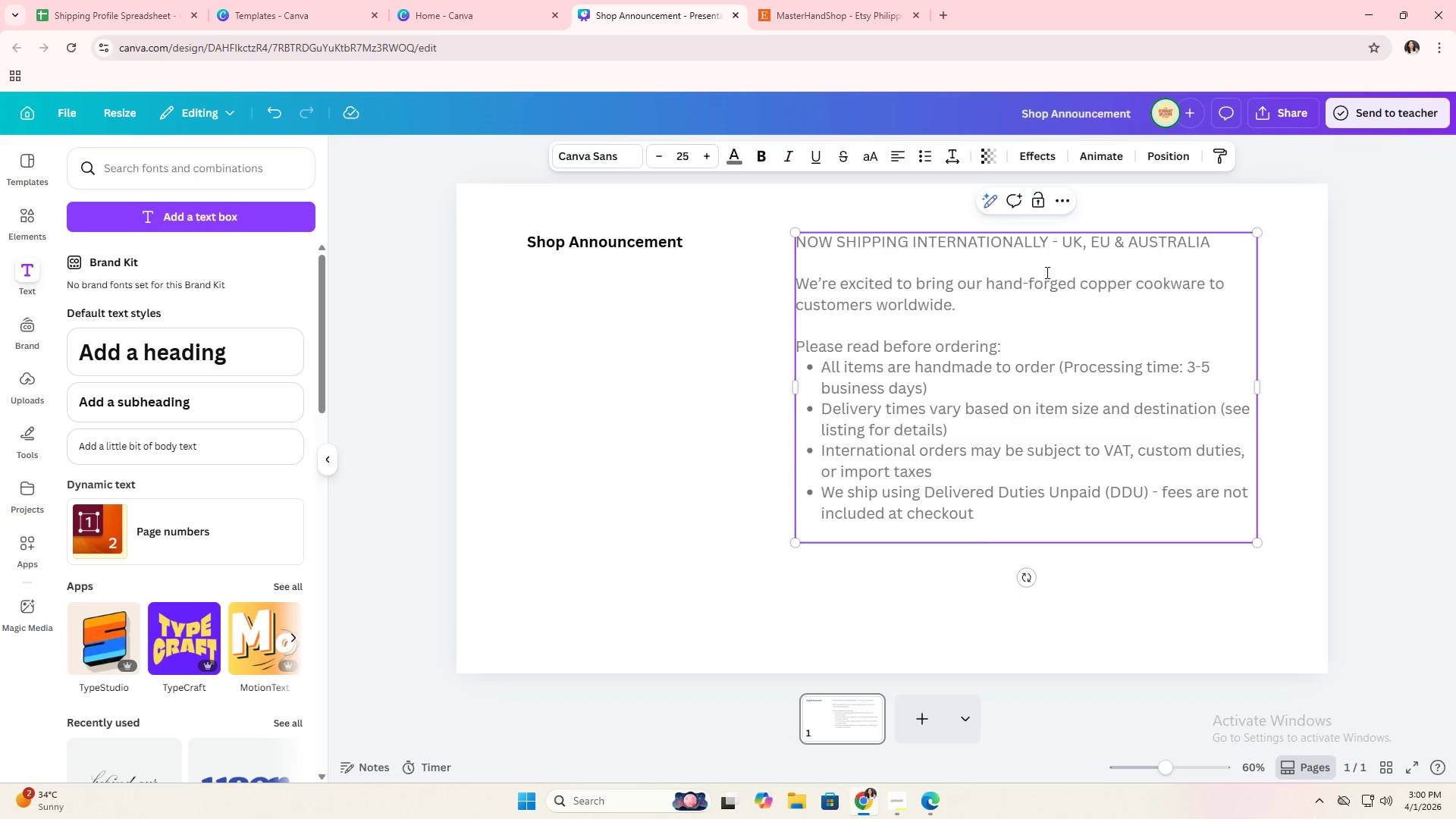 
key(Enter)
 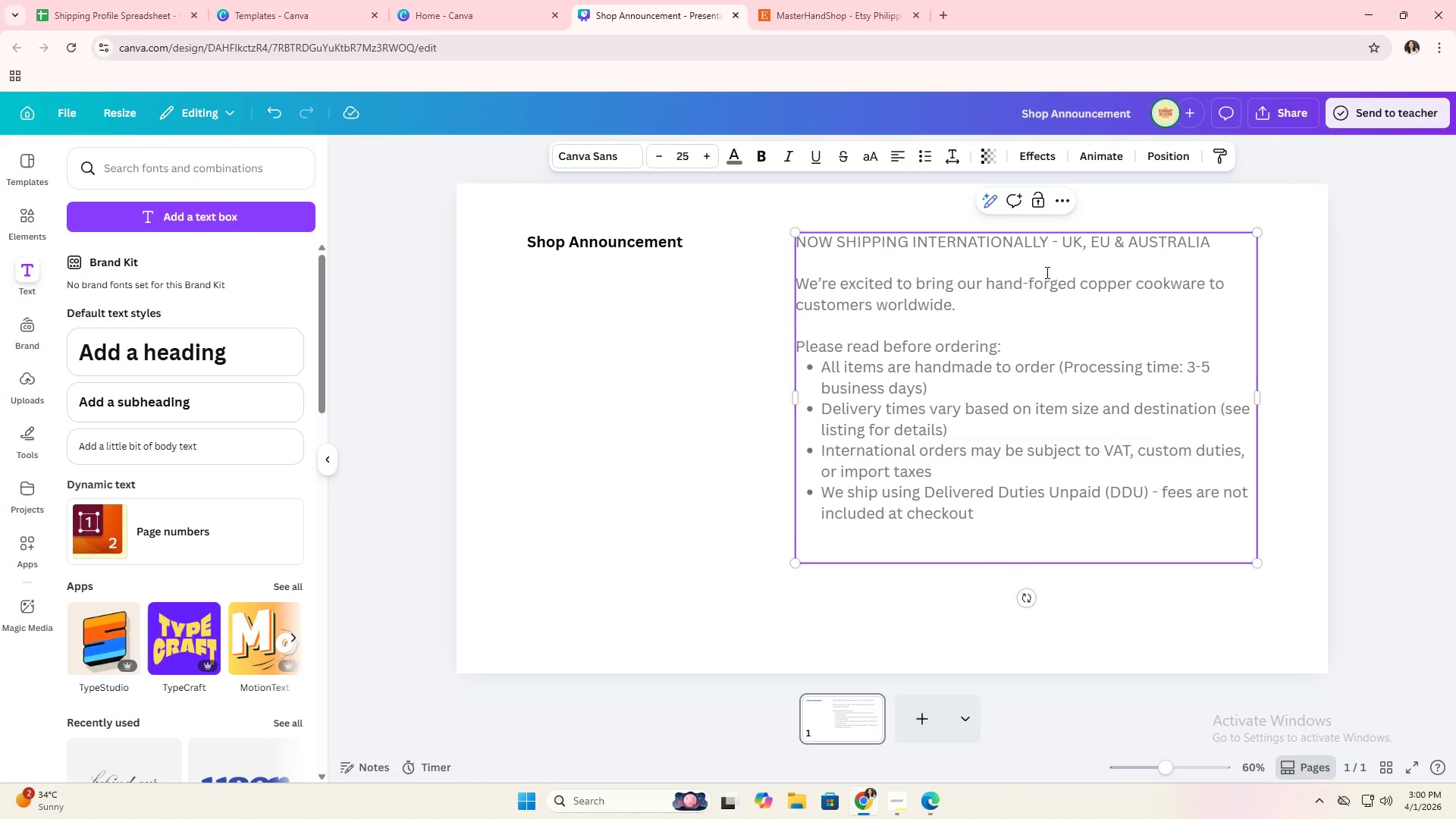 
type(What this means: )
 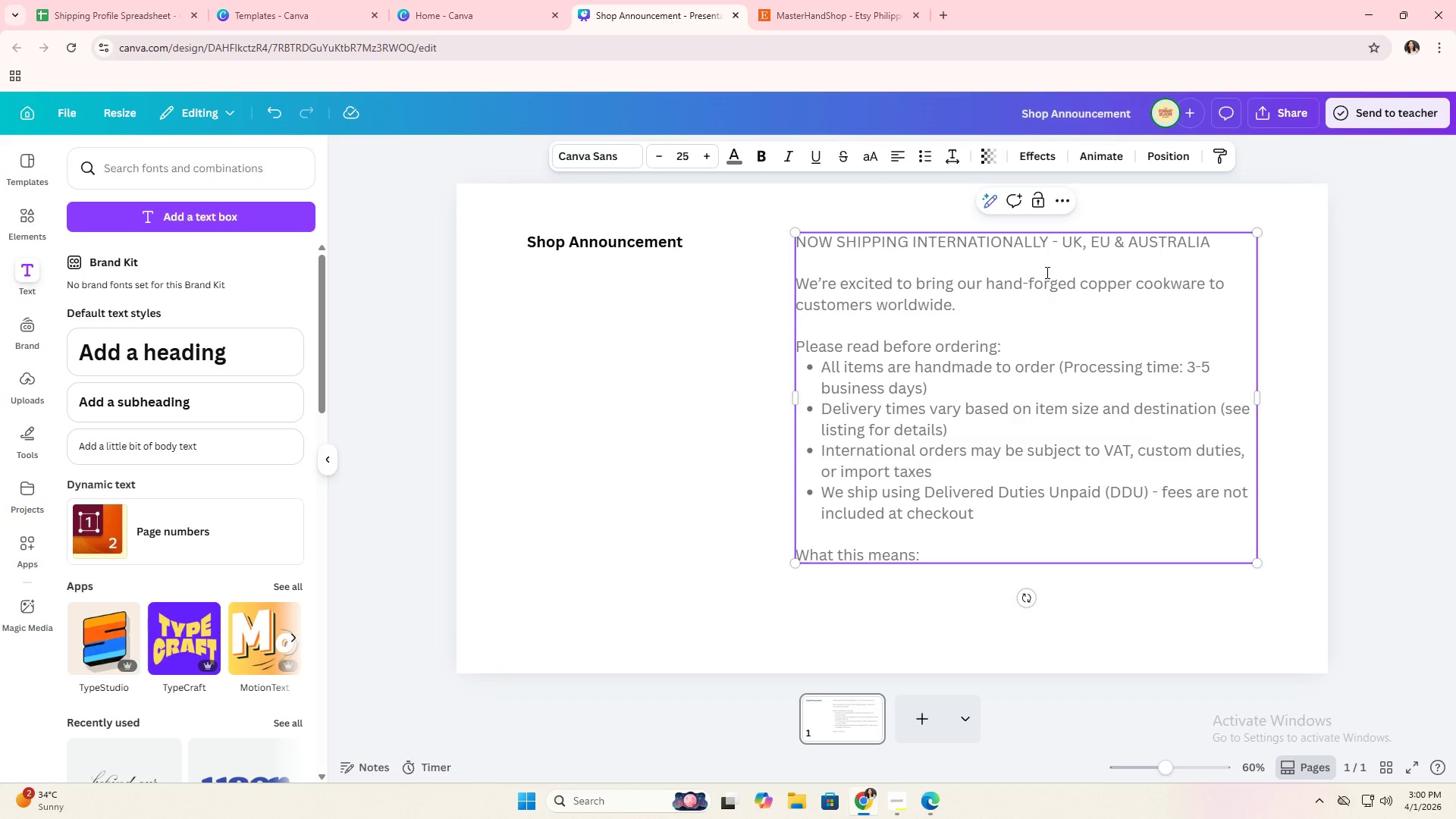 
key(Enter)
 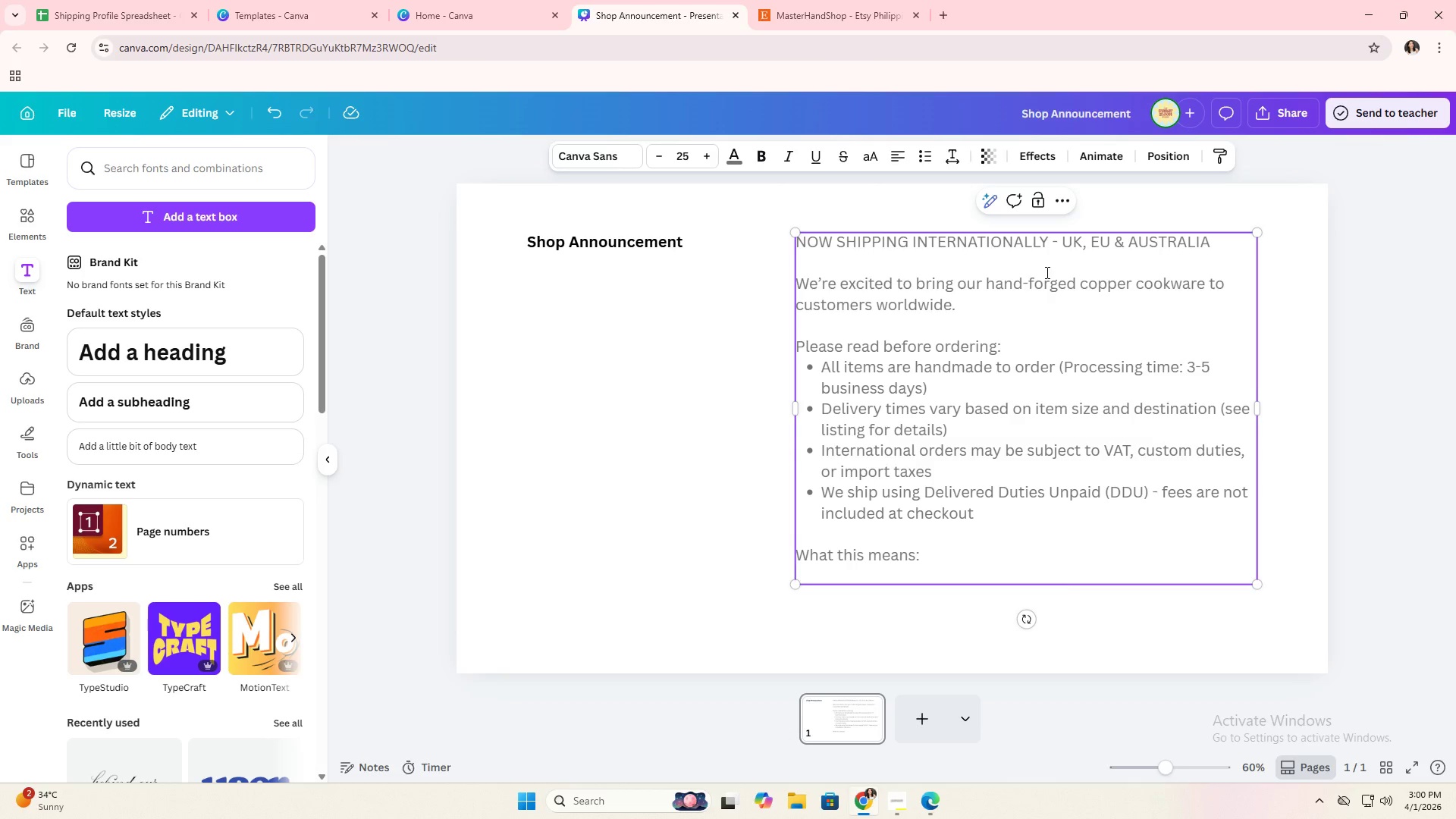 
type(Your local customs authority may require payment of taxes or duties beo)
key(Backspace)
type(fore delivery. These charges are ste )
key(Backspace)
key(Backspace)
key(Backspace)
type(et by your v)
key(Backspace)
type(country and are the but)
key(Backspace)
type(yer's responsibility.)
 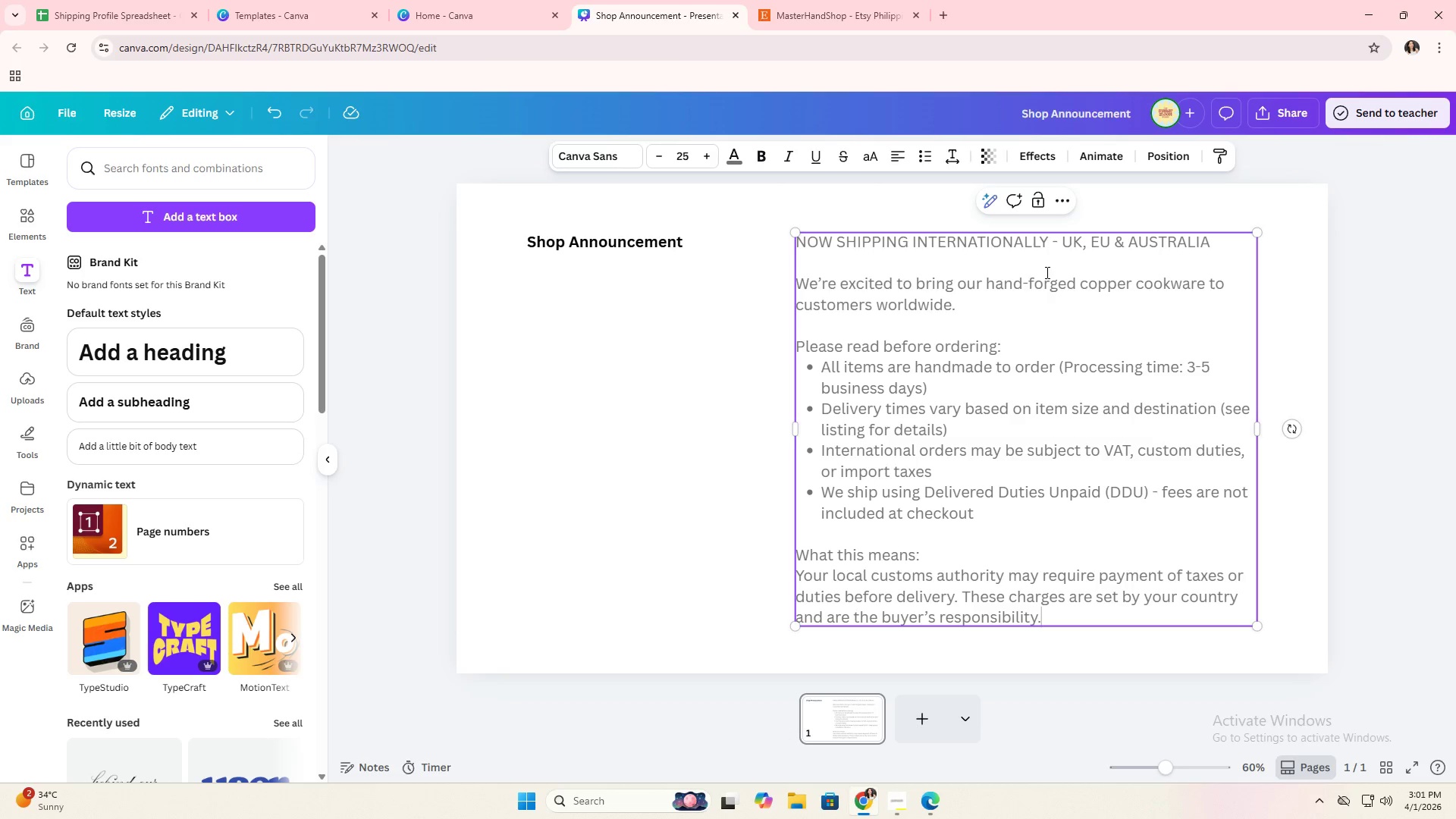 
key(Enter)
 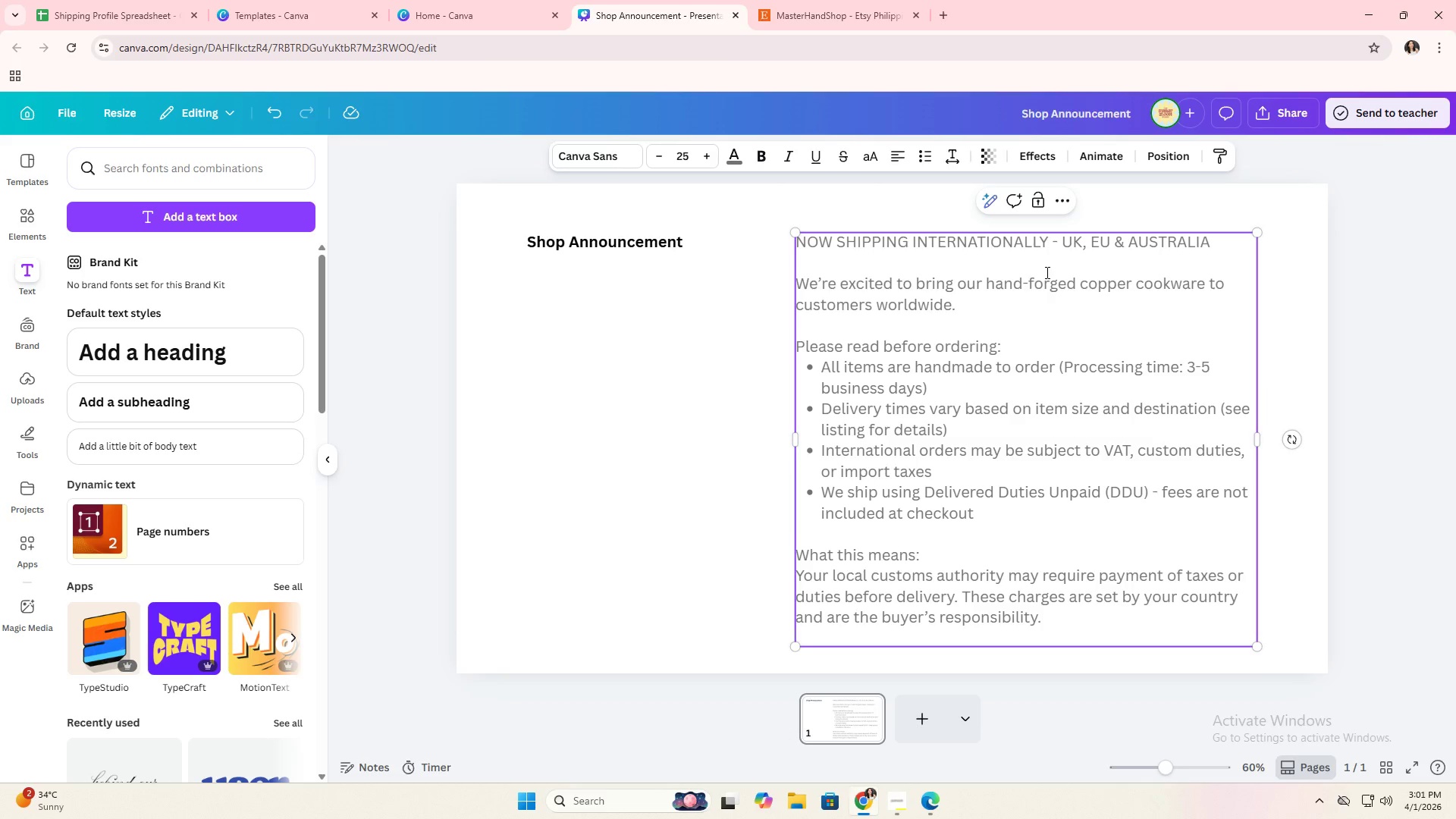 
key(Enter)
 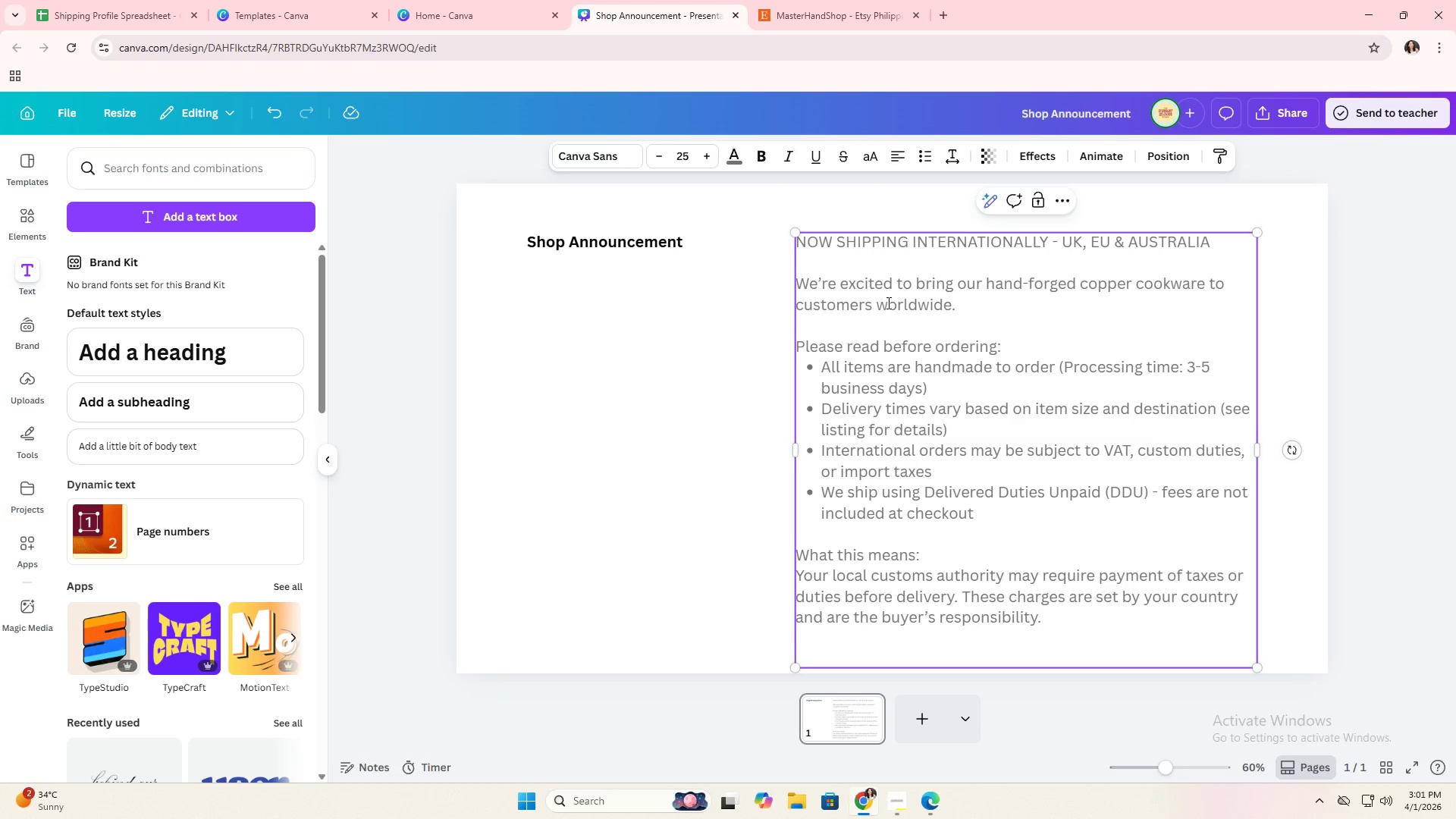 
left_click([720, 302])
 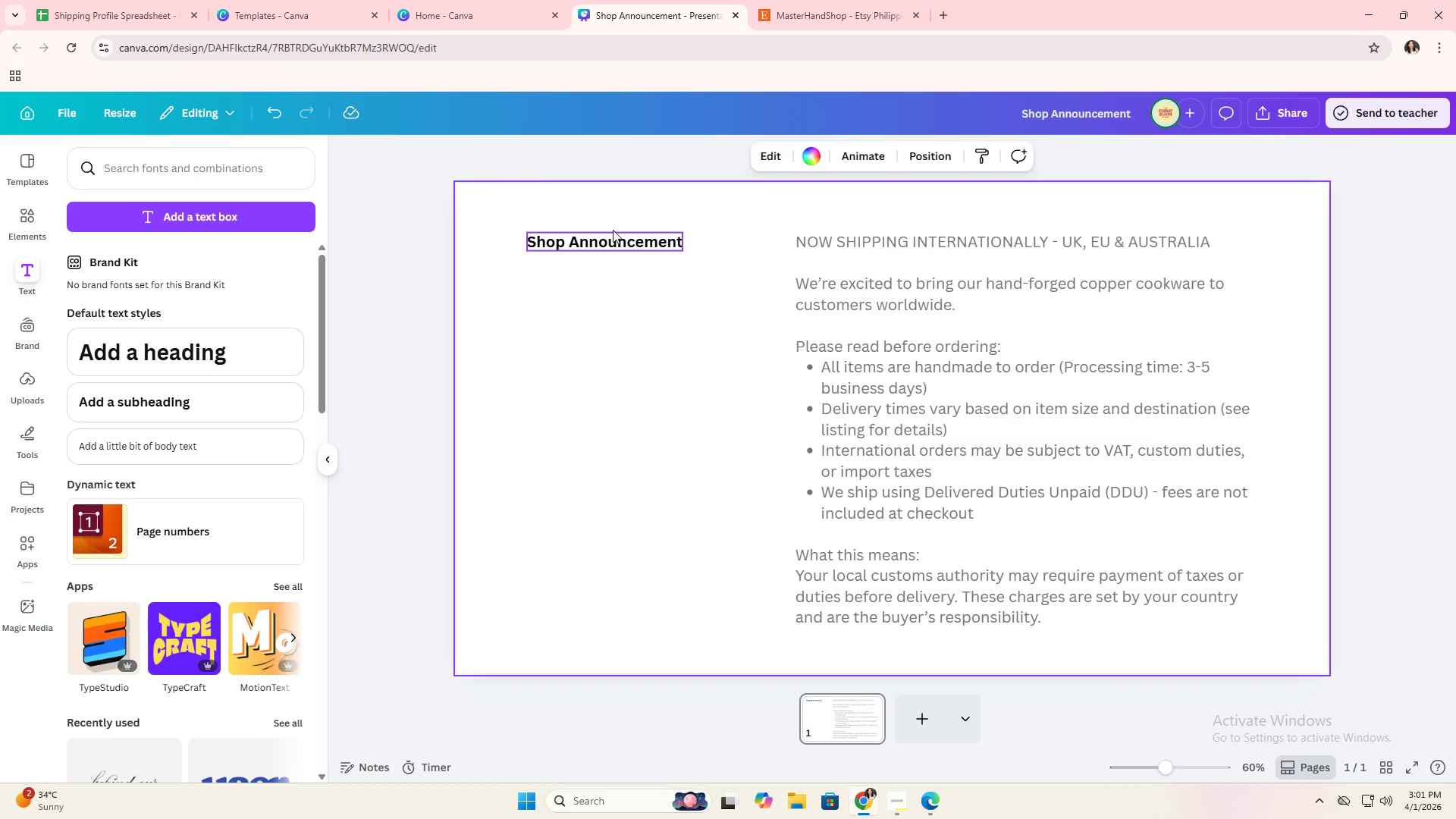 
left_click_drag(start_coordinate=[599, 224], to_coordinate=[1094, 448])
 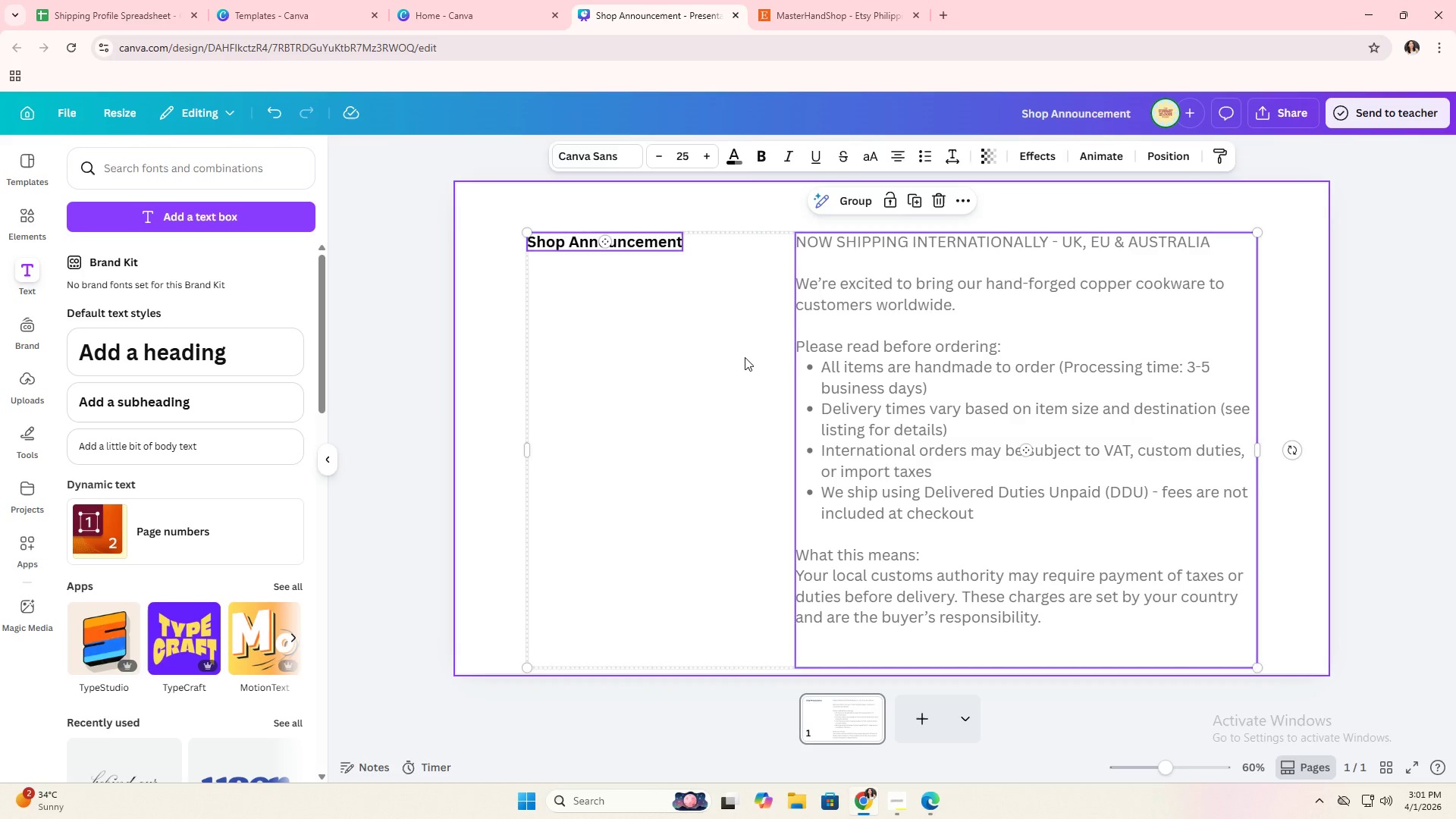 
left_click([745, 357])
 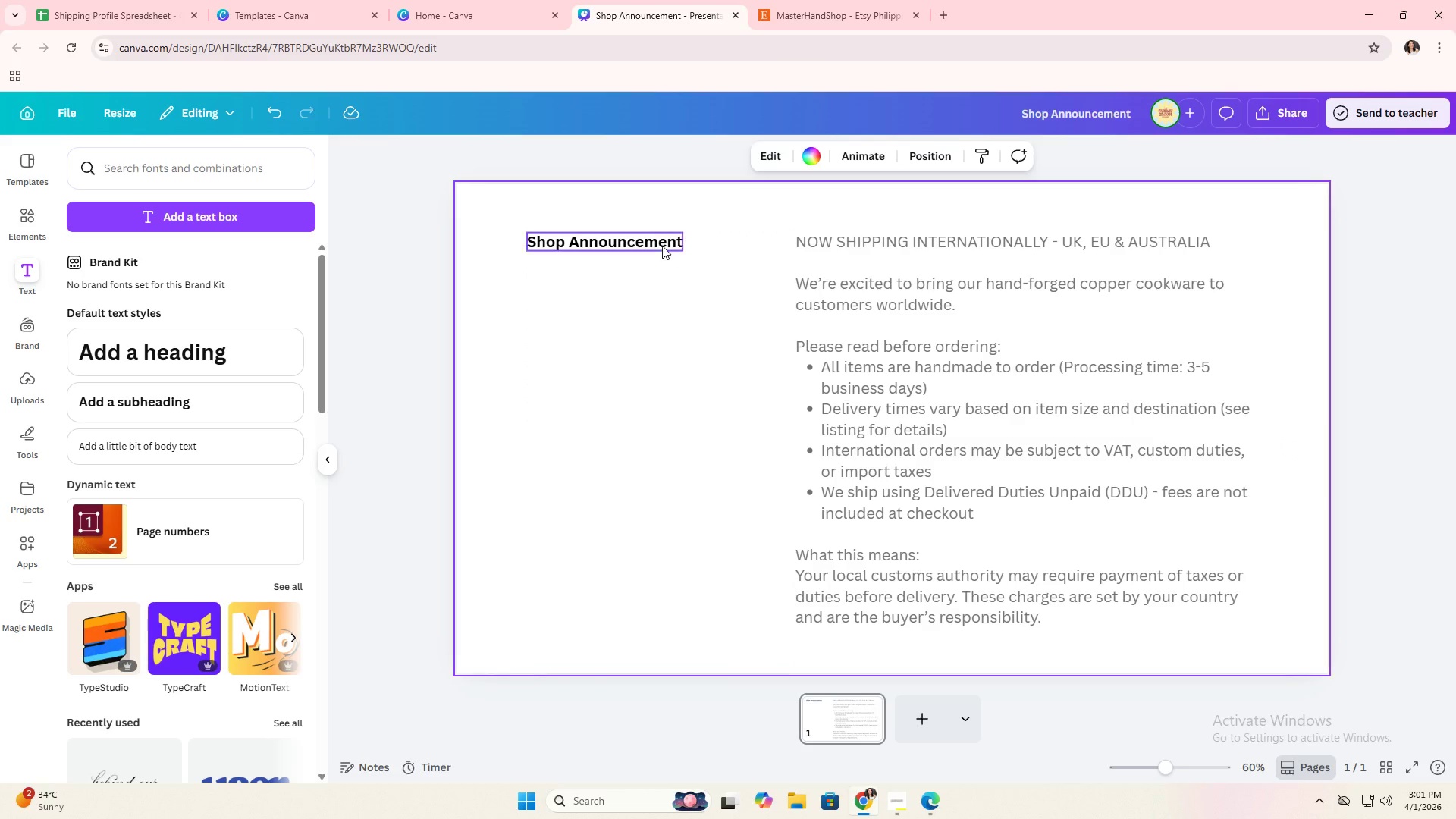 
left_click([662, 246])
 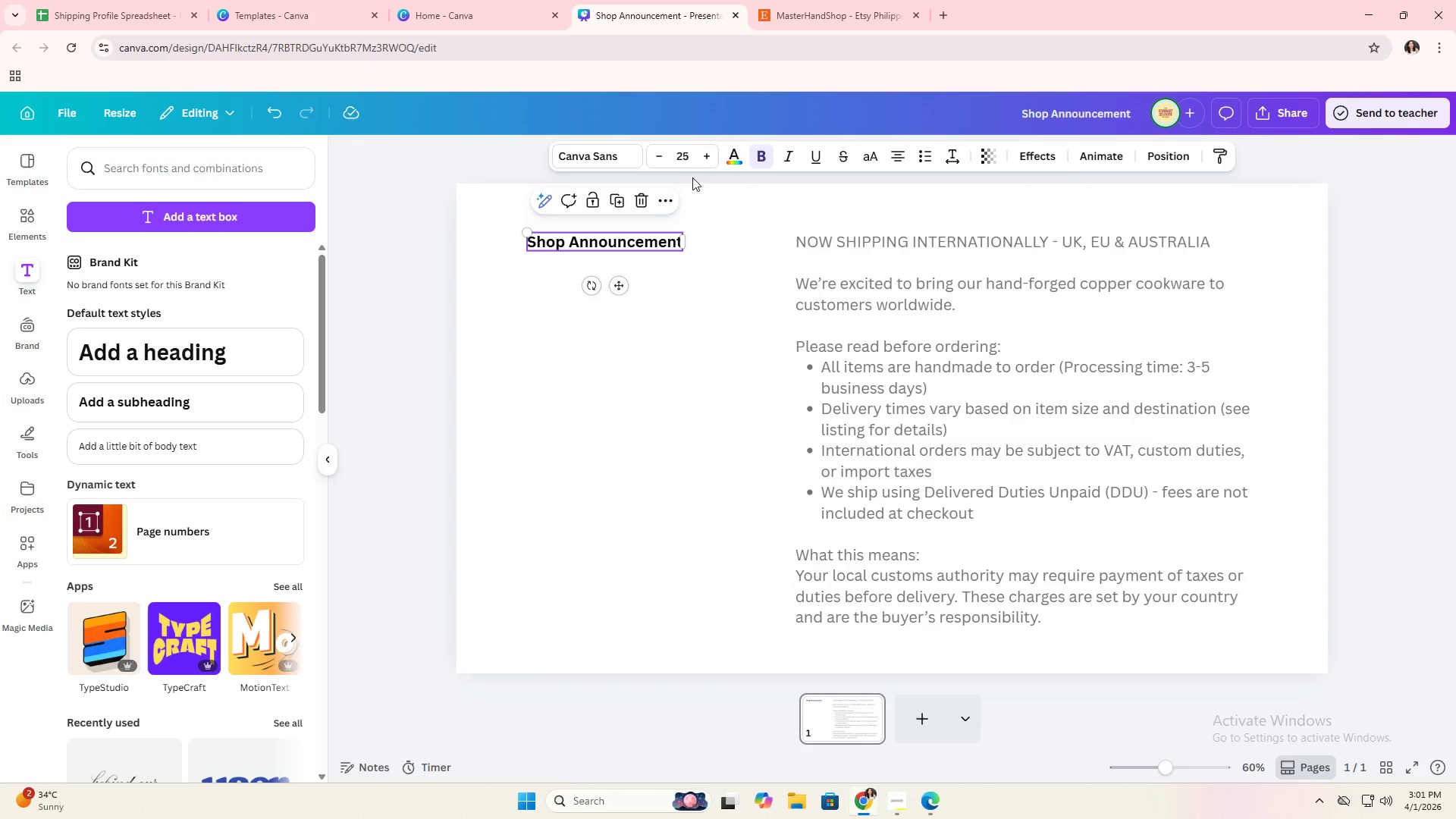 
left_click([684, 162])
 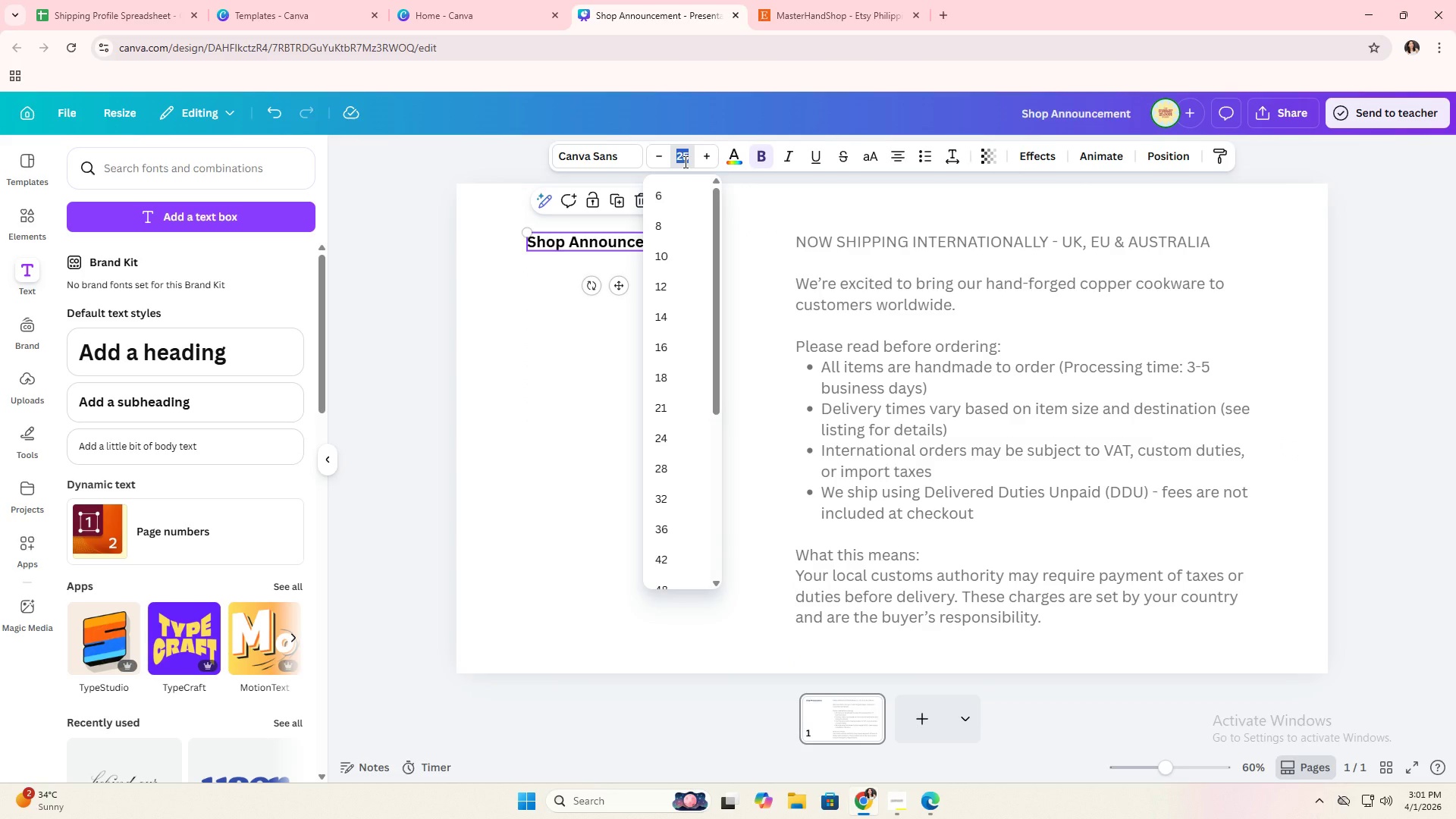 
type(20)
 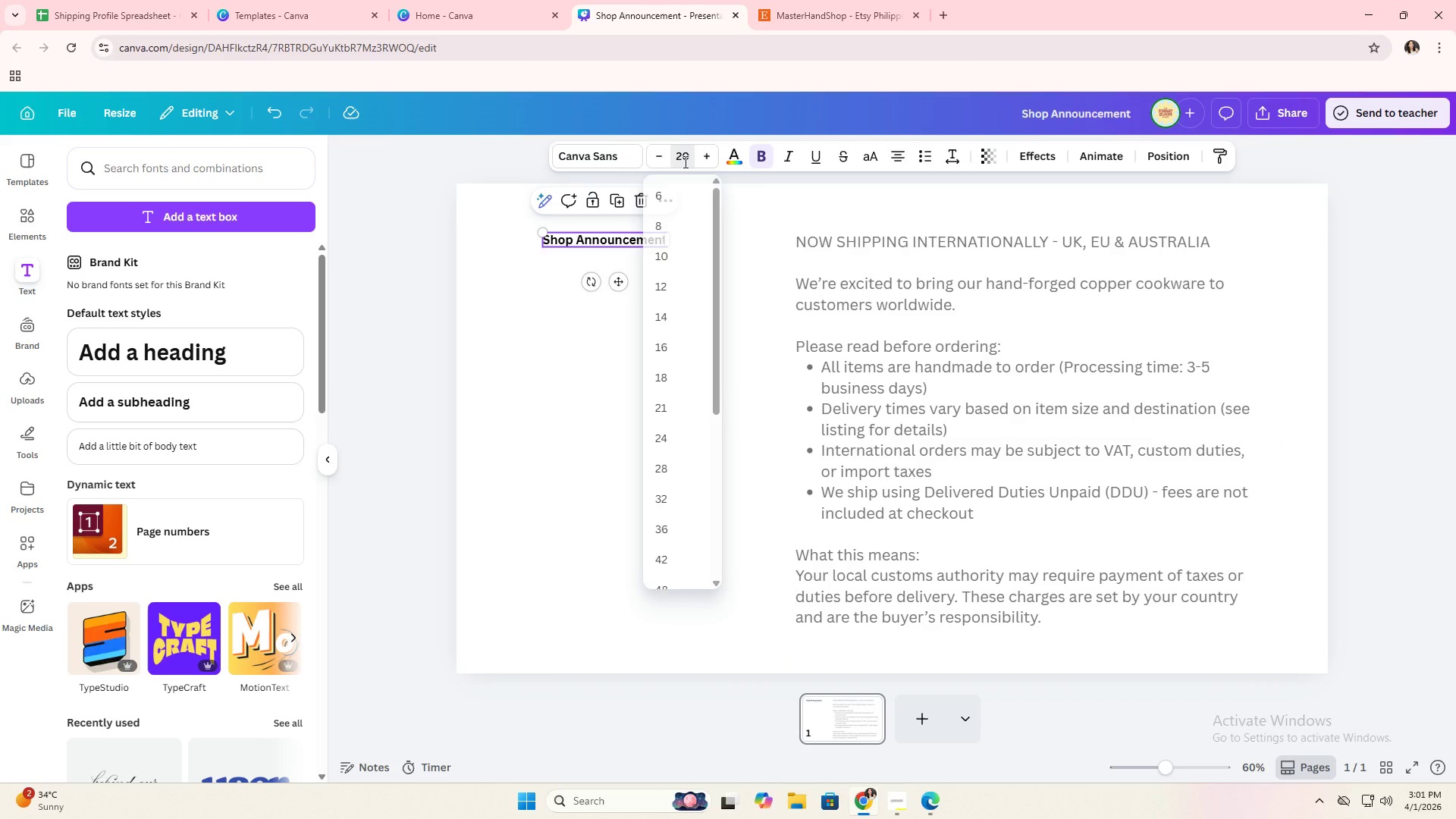 
key(Enter)
 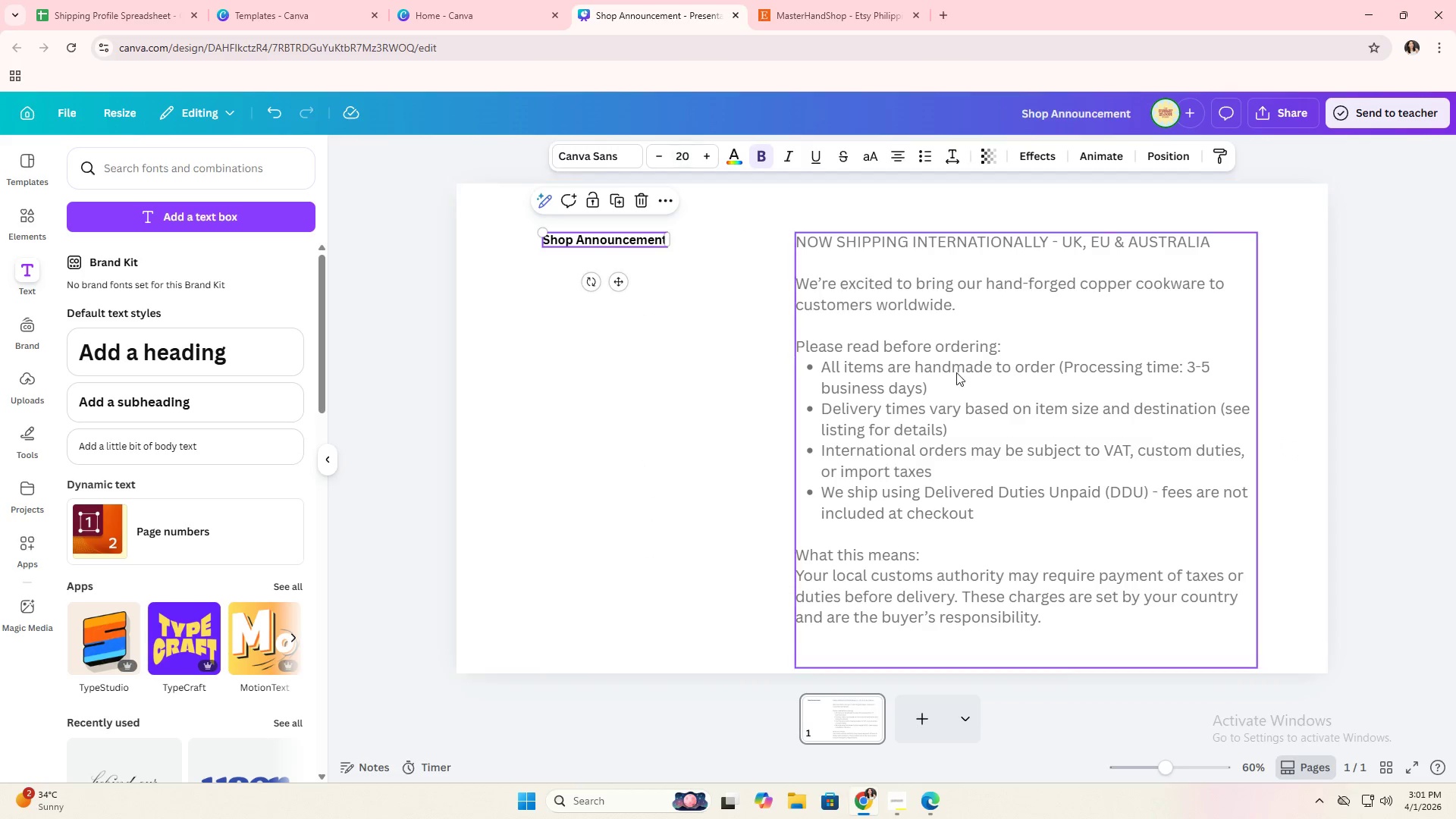 
left_click([1010, 428])
 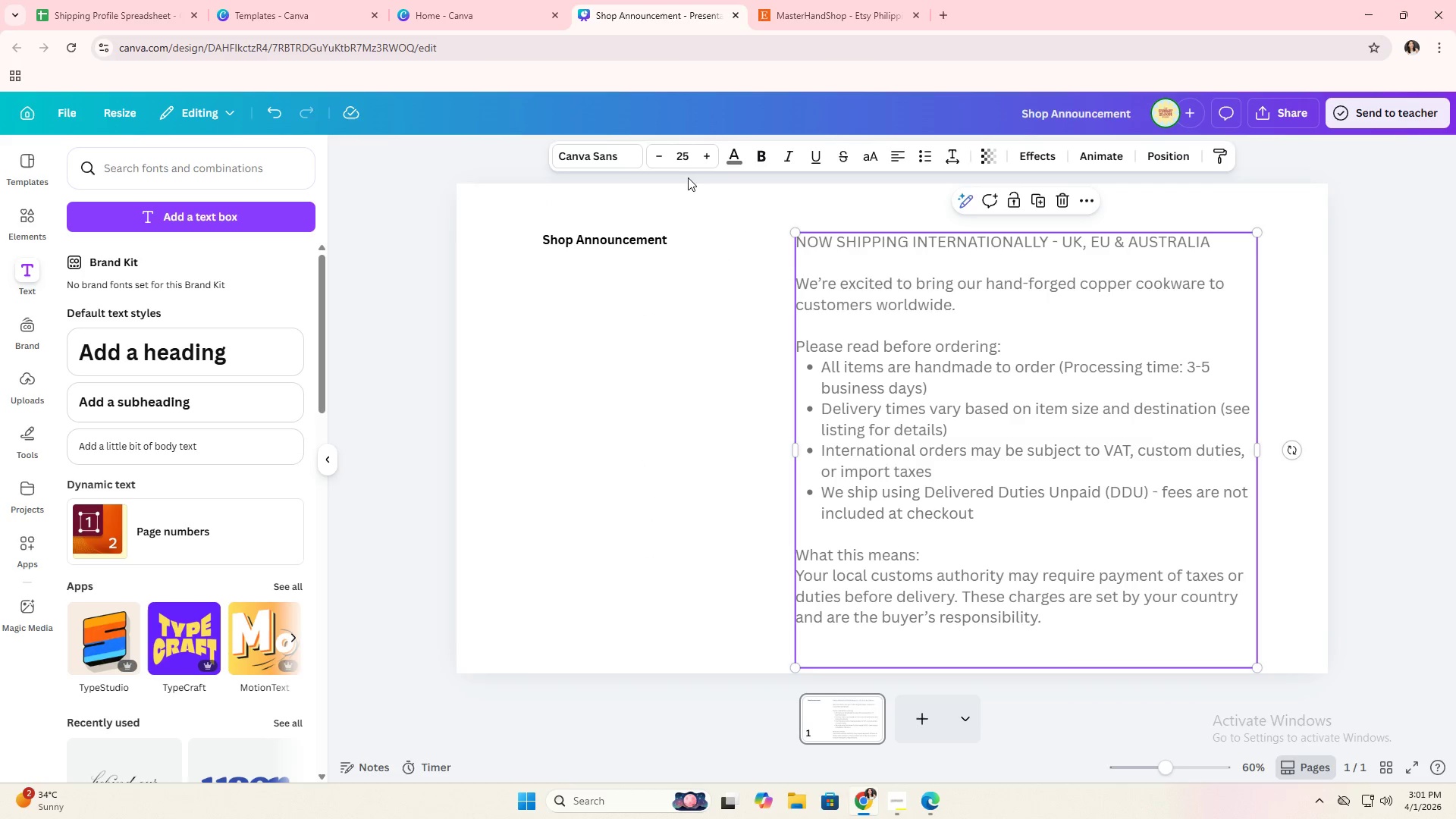 
left_click([685, 165])
 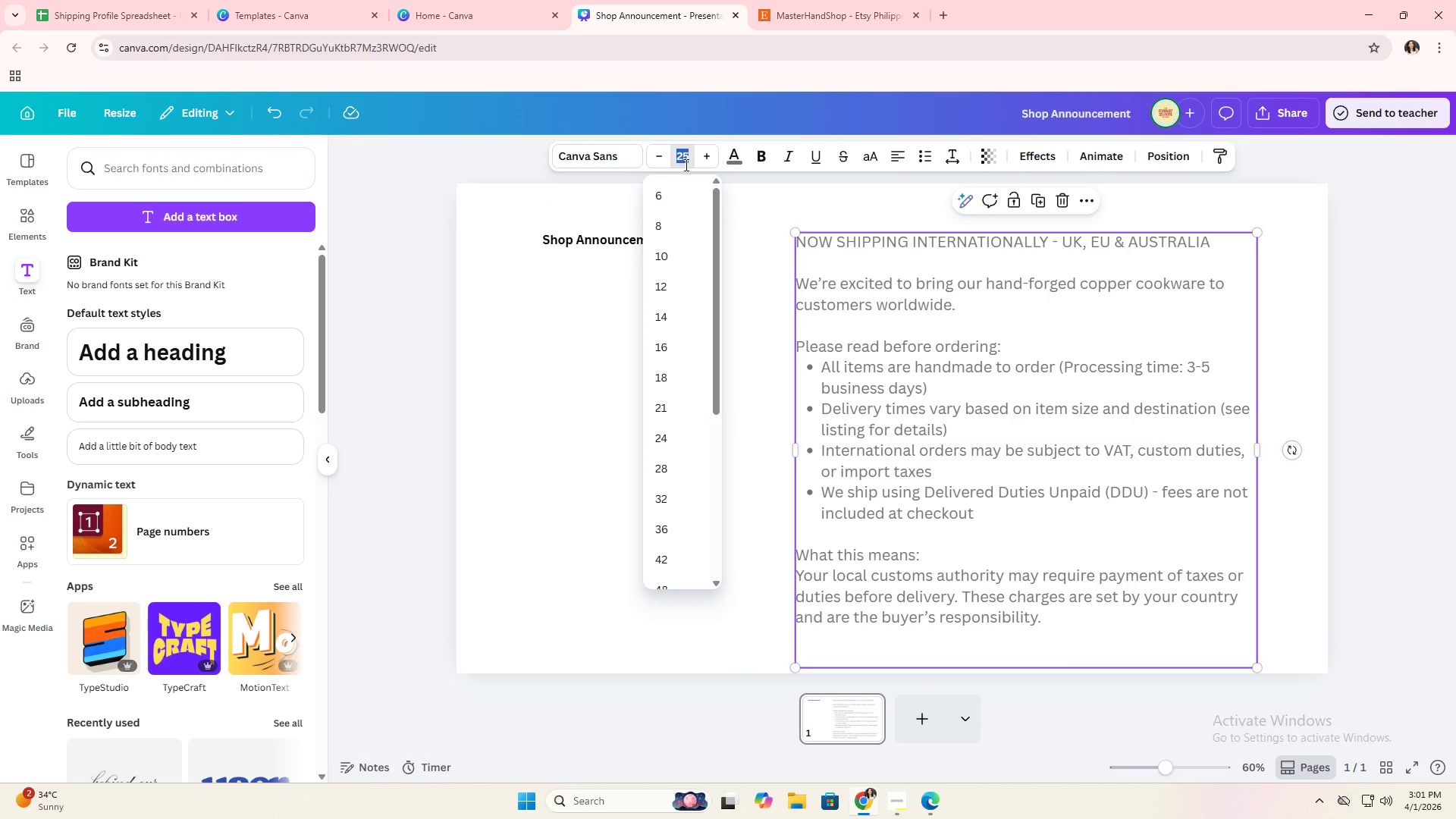 
type(20)
 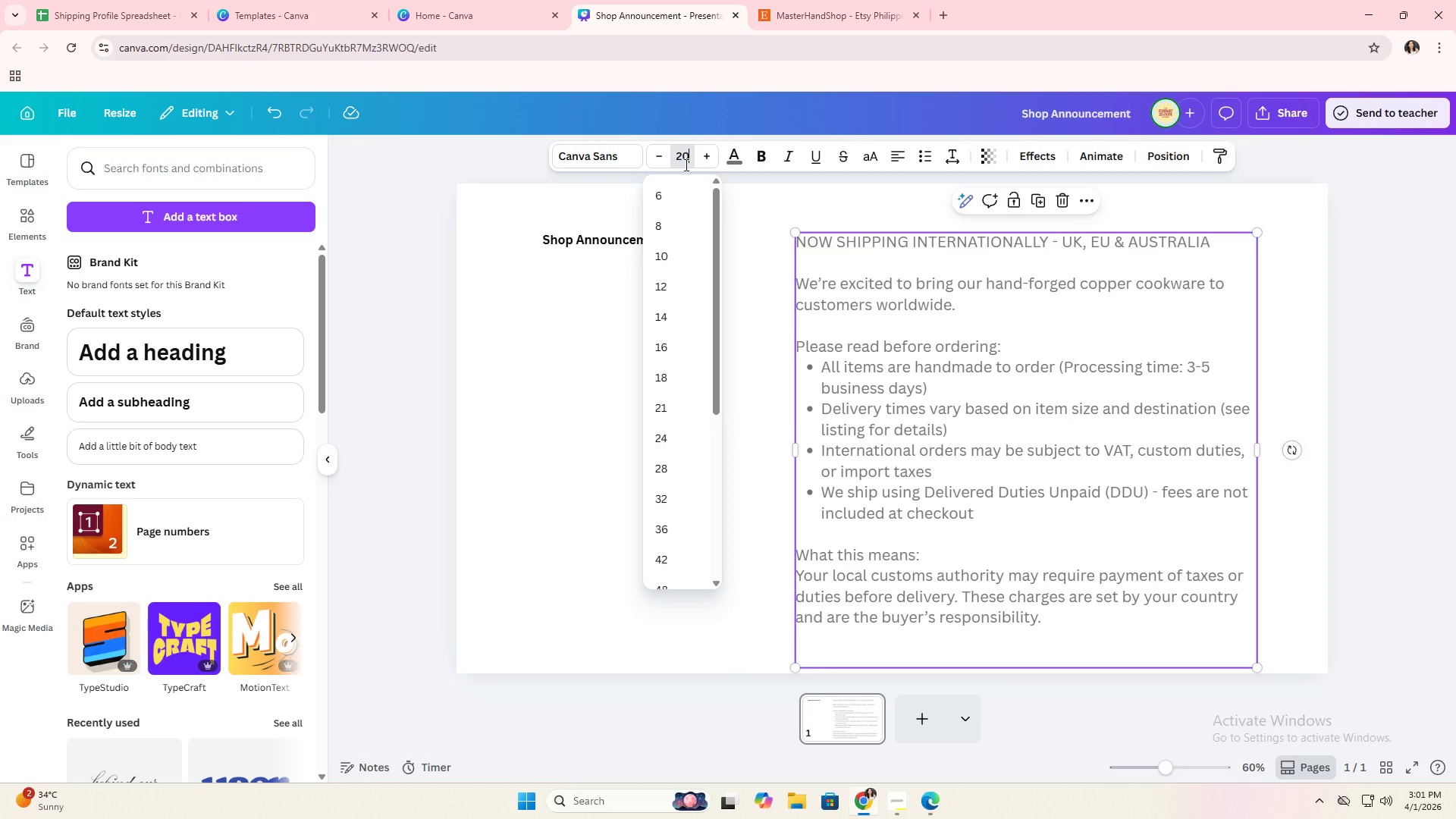 
key(Enter)
 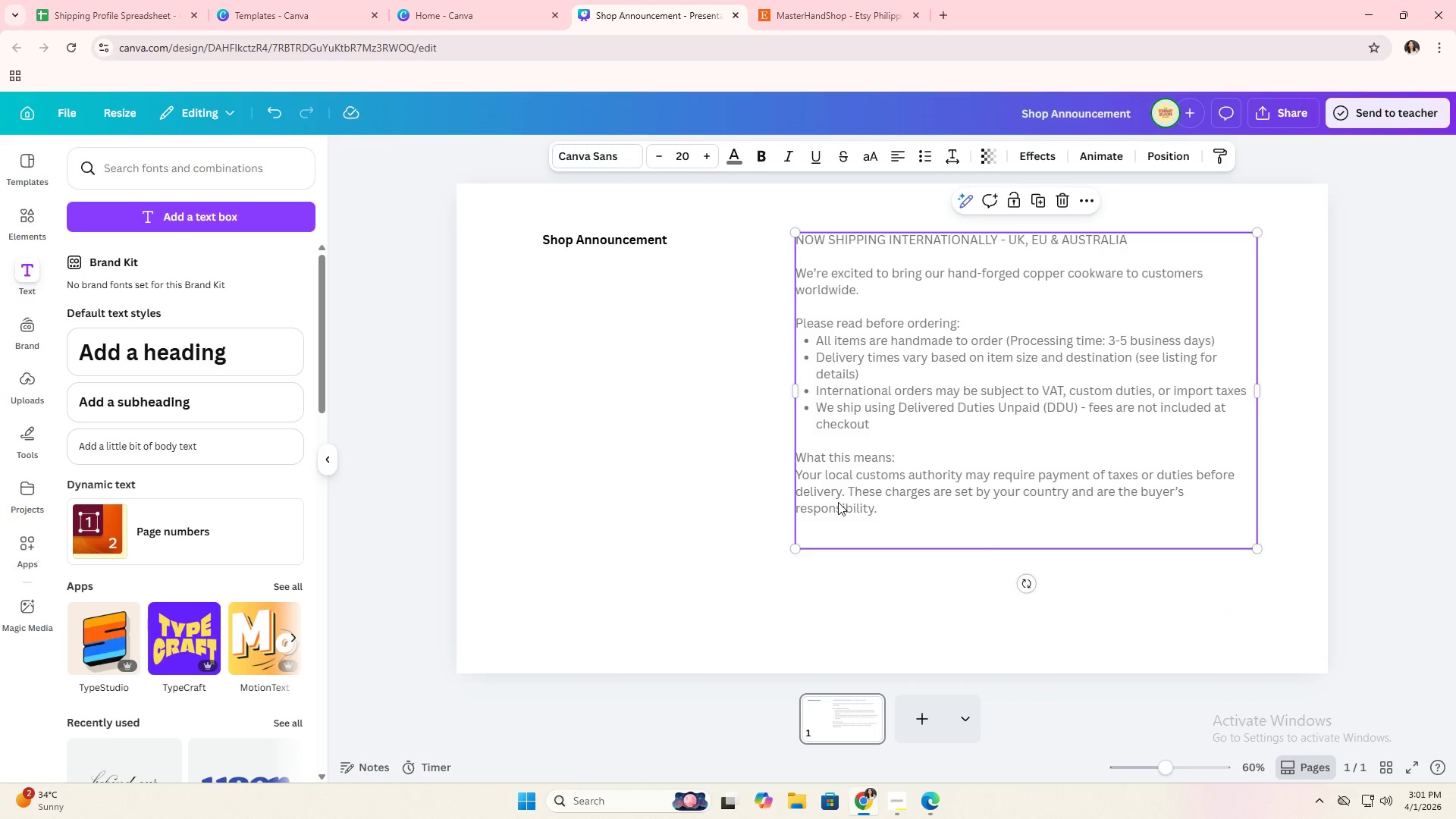 
left_click([830, 526])
 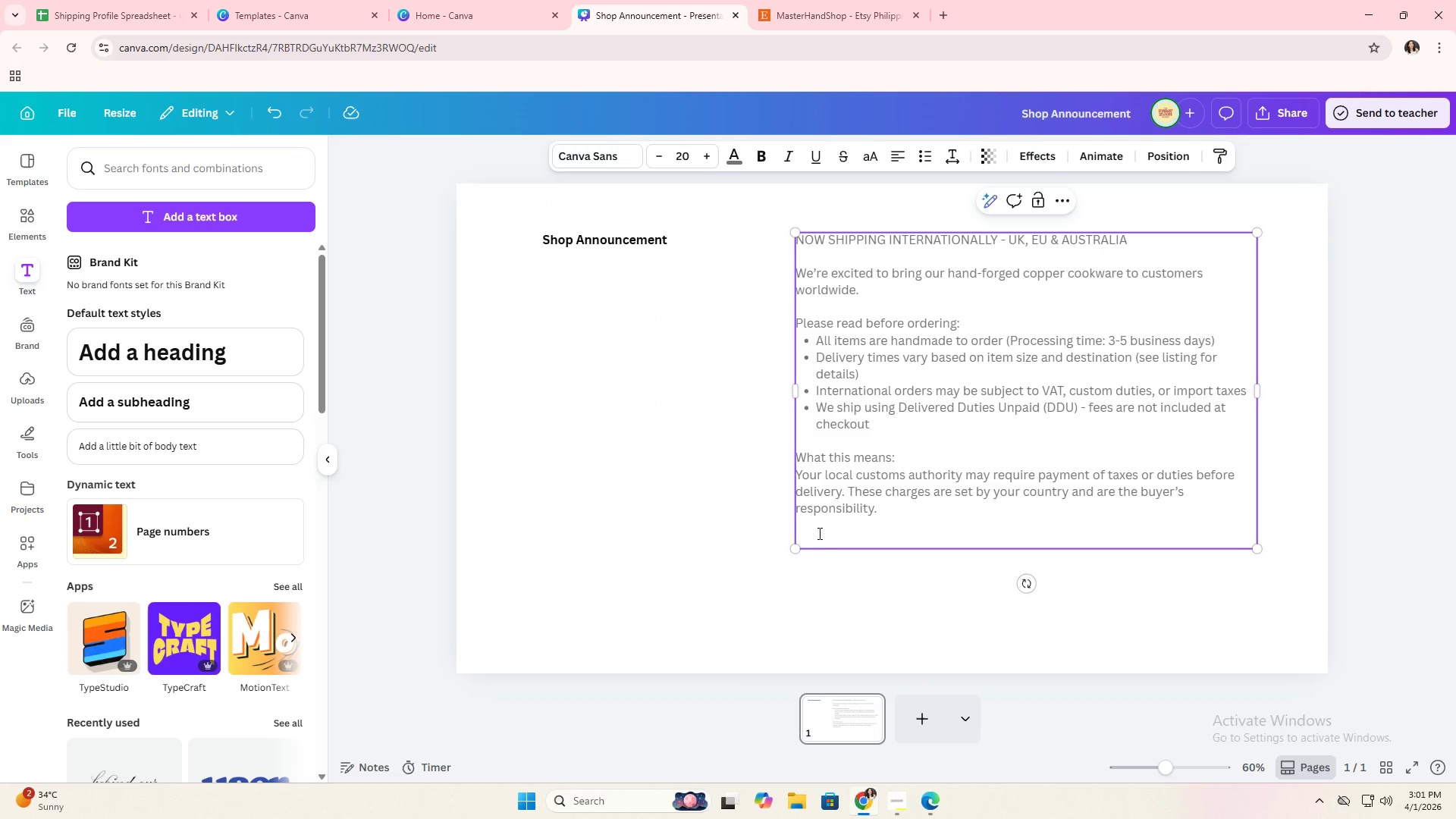 
double_click([818, 533])
 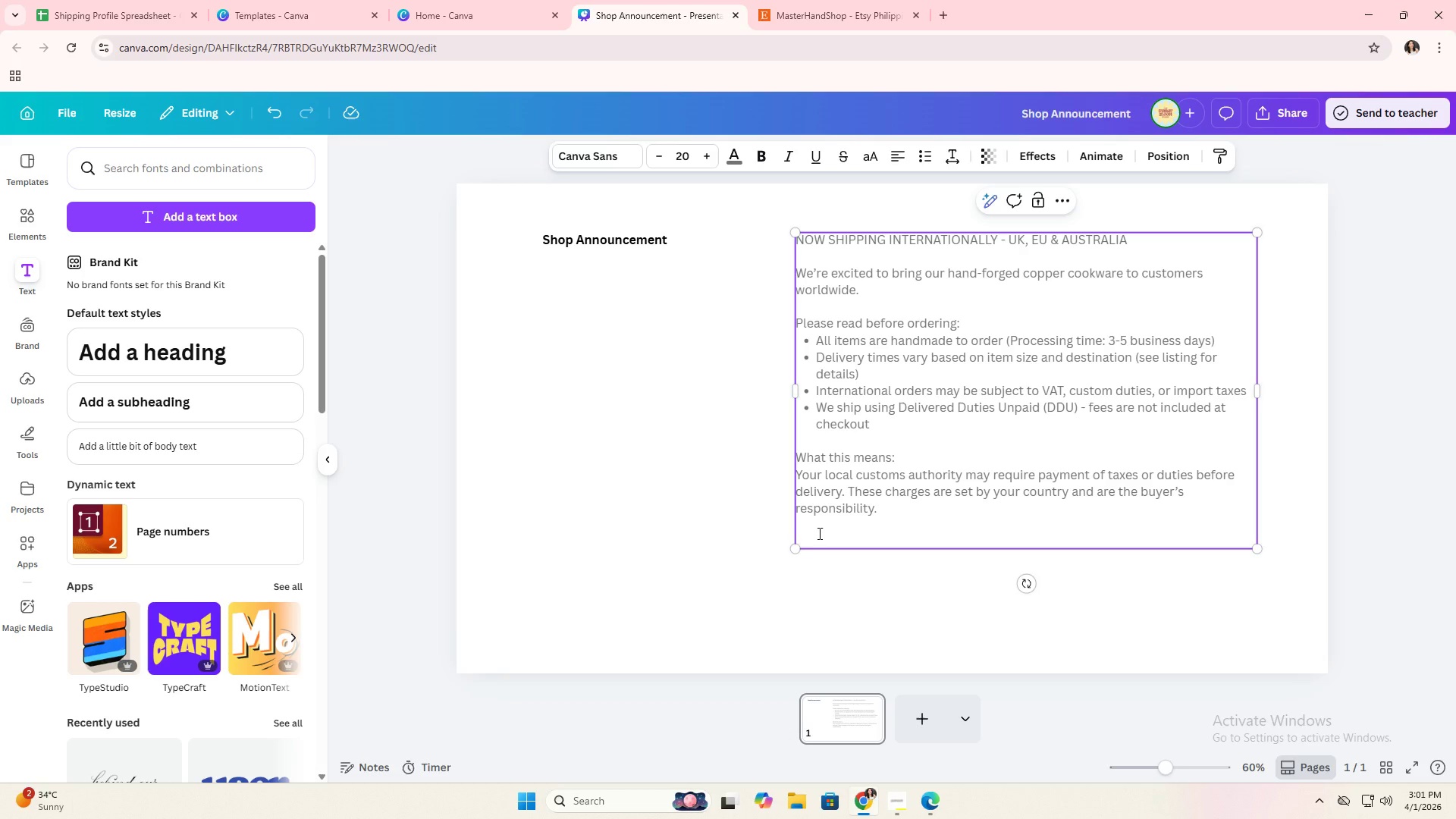 
key(CapsLock)
 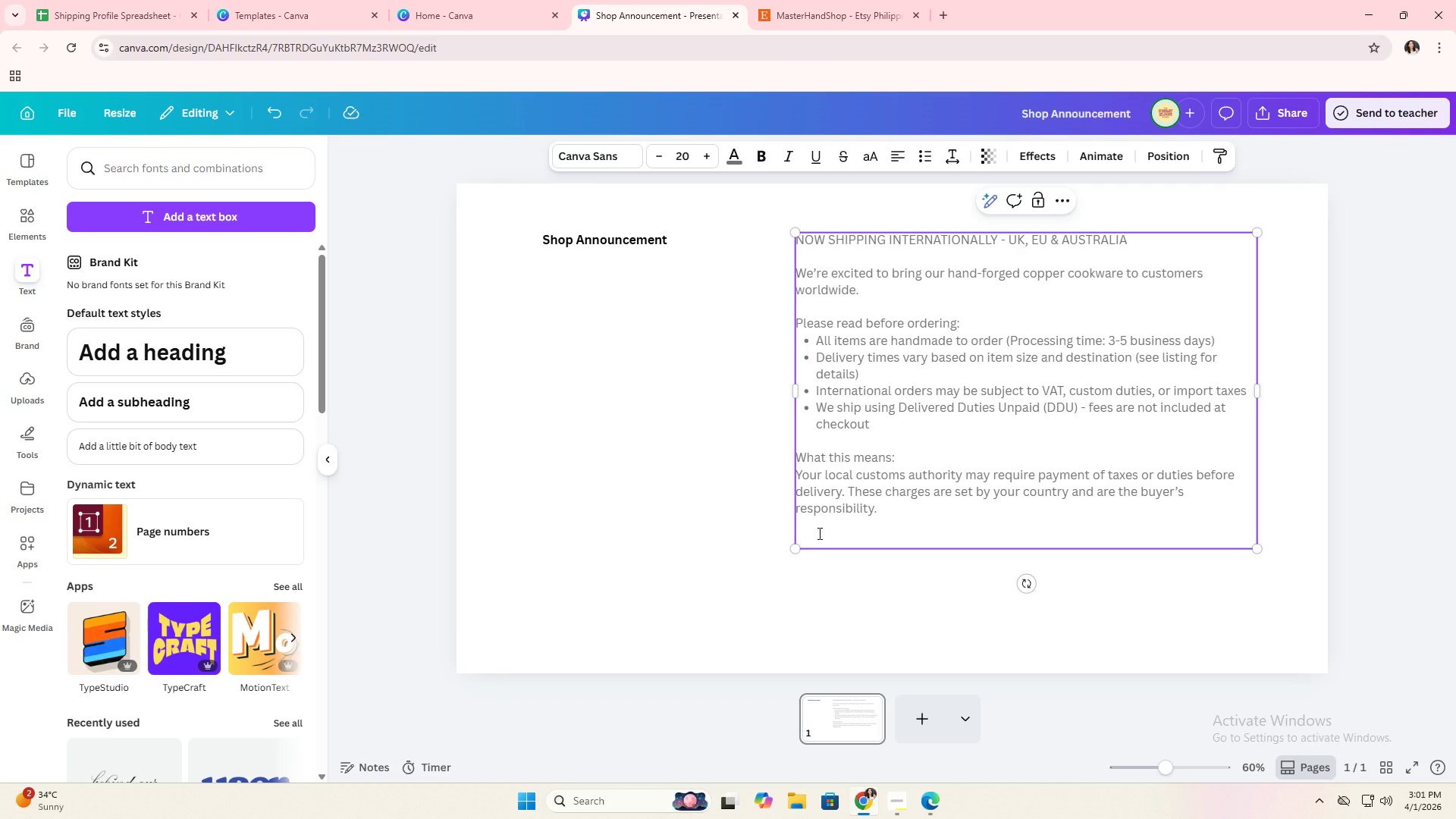 
key(W)
 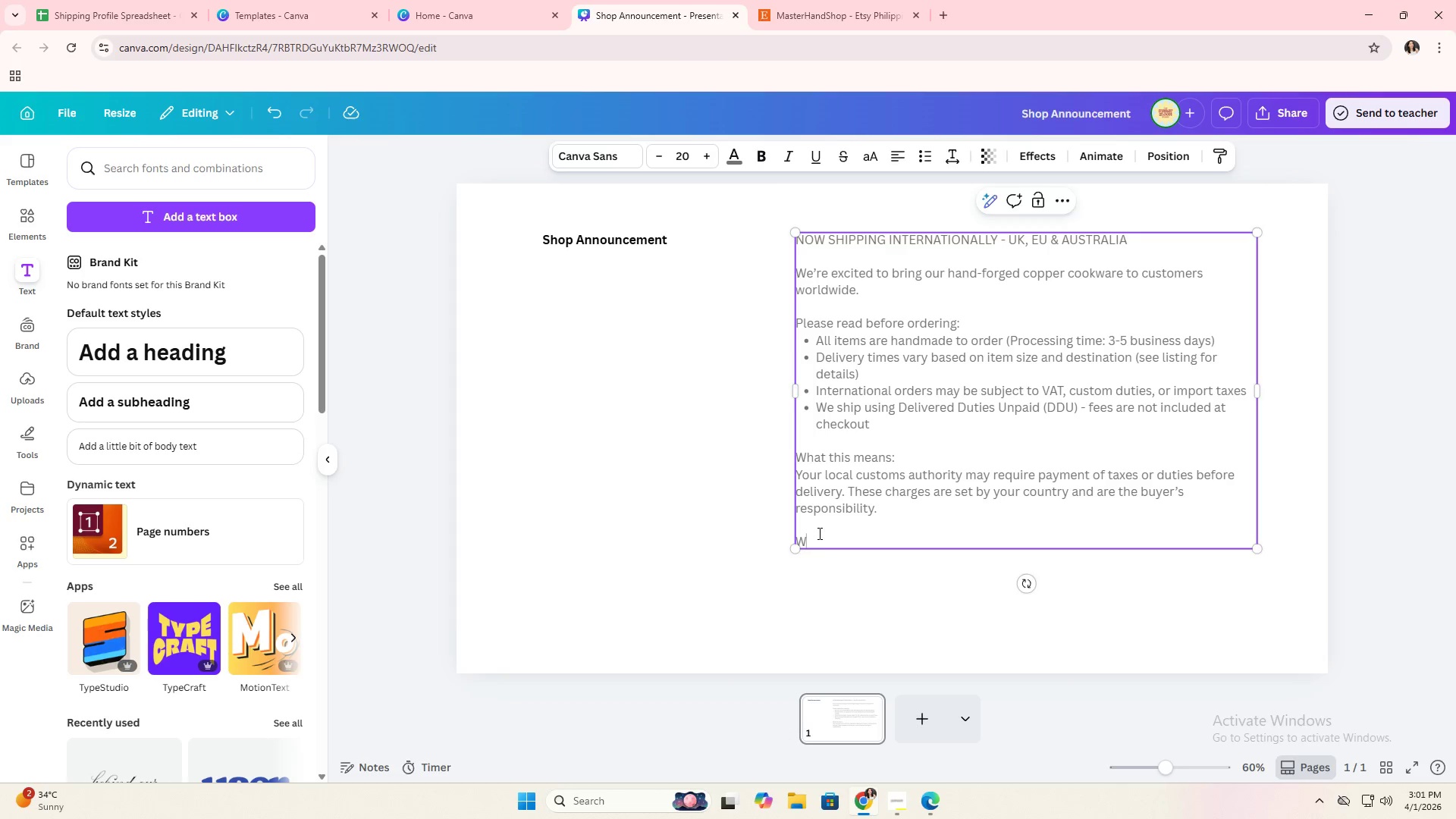 
key(Tab)
 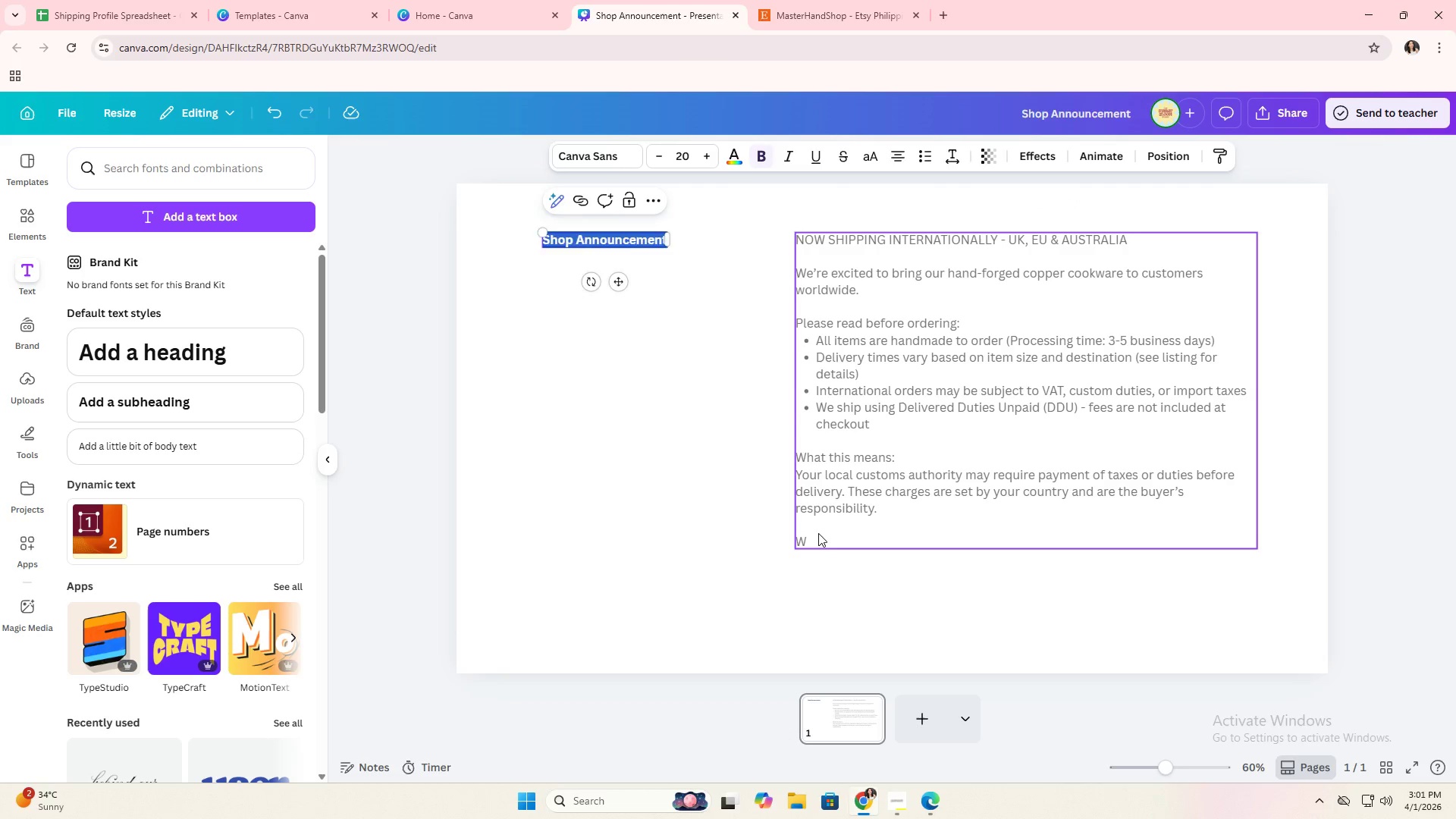 
key(E)
 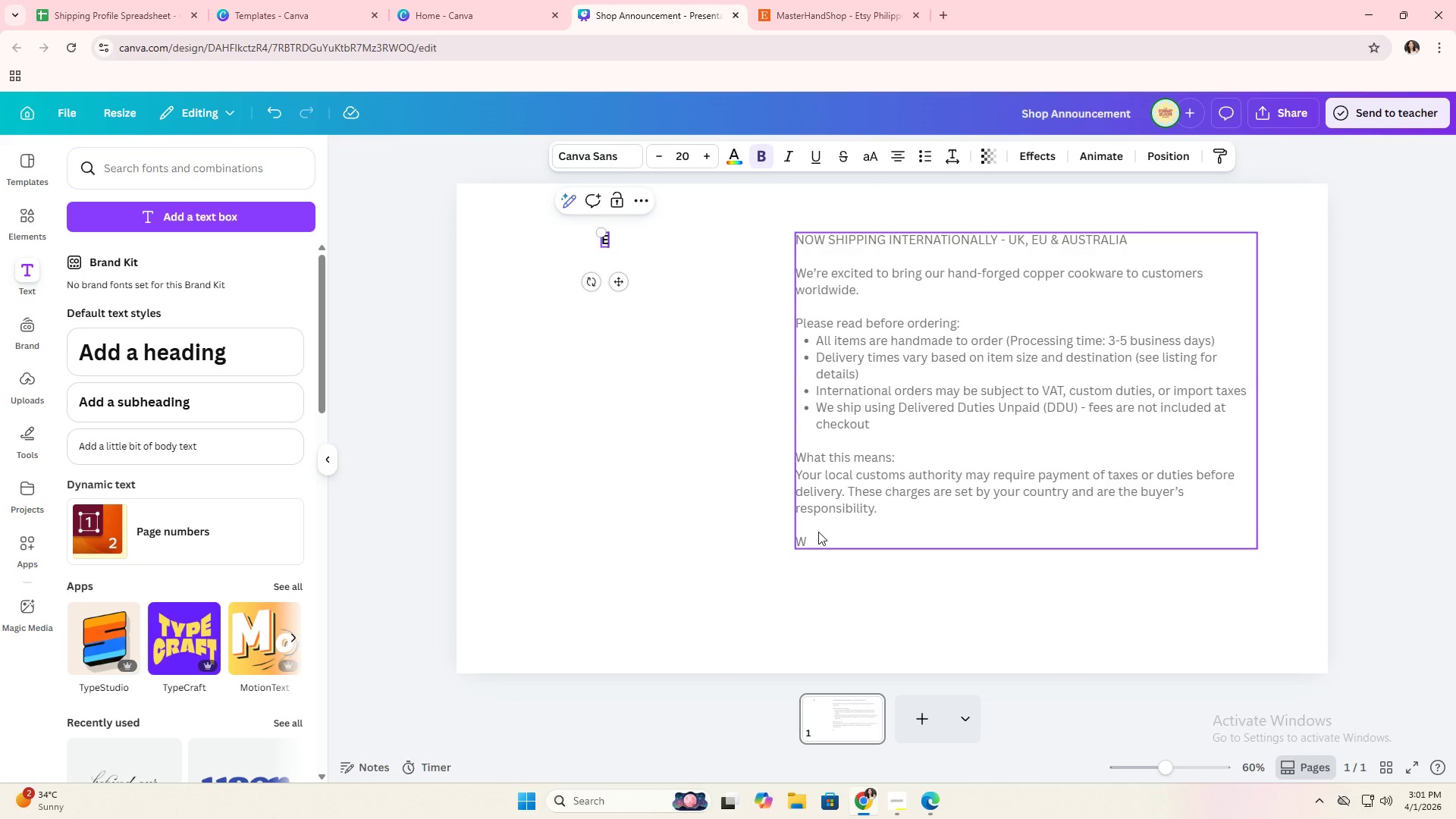 
key(Control+ControlLeft)
 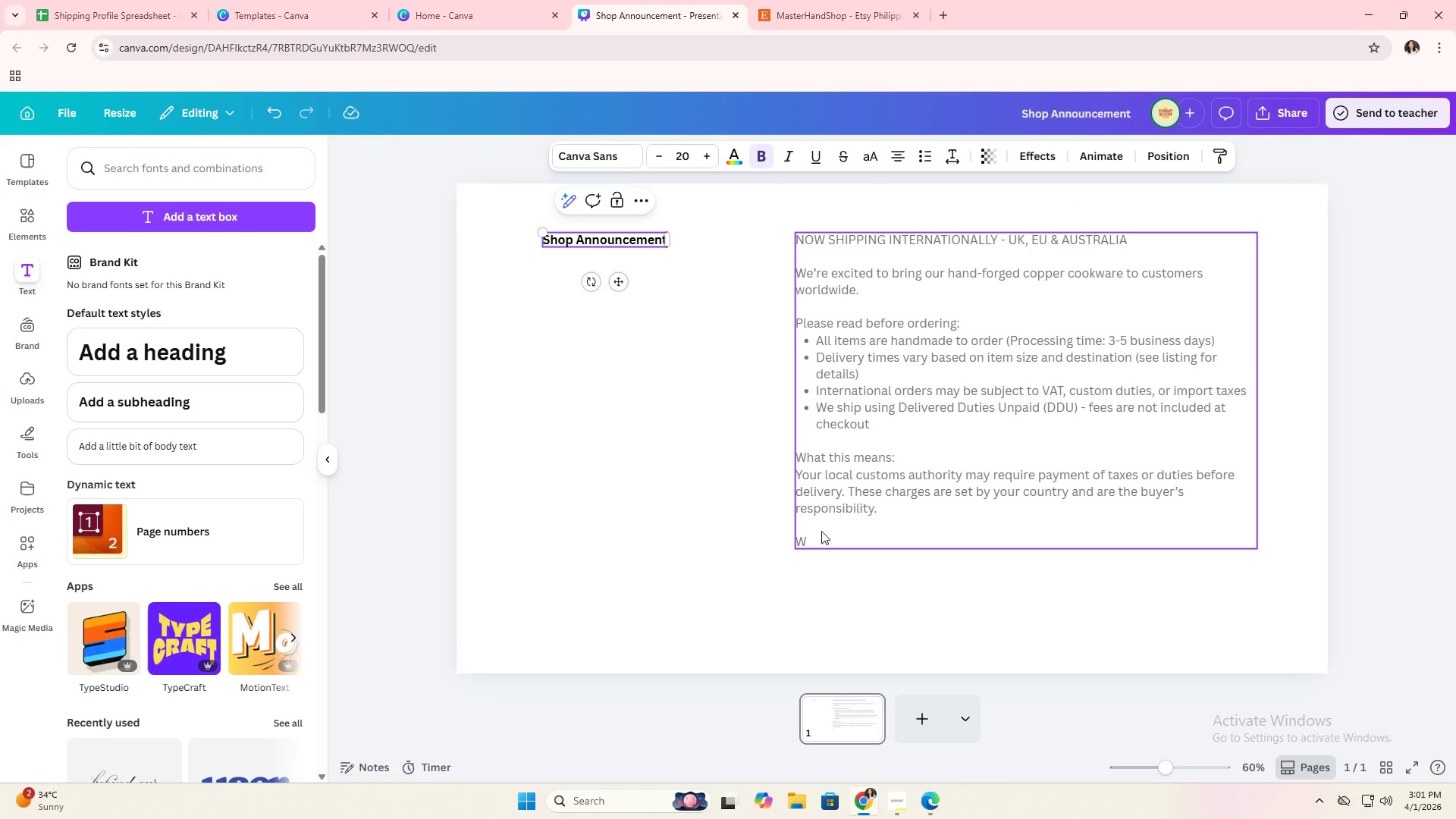 
key(Control+Z)
 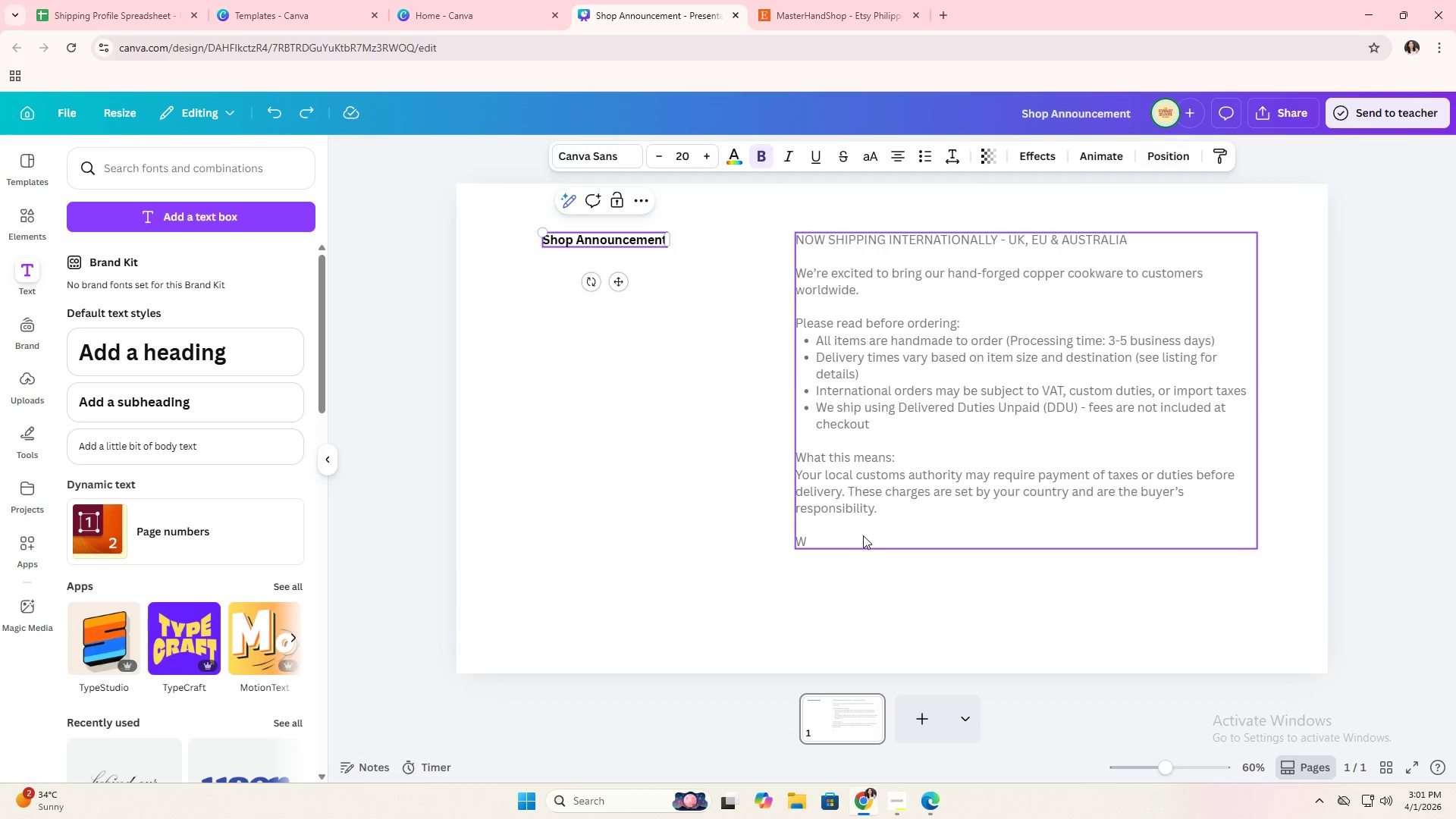 
left_click([863, 535])
 